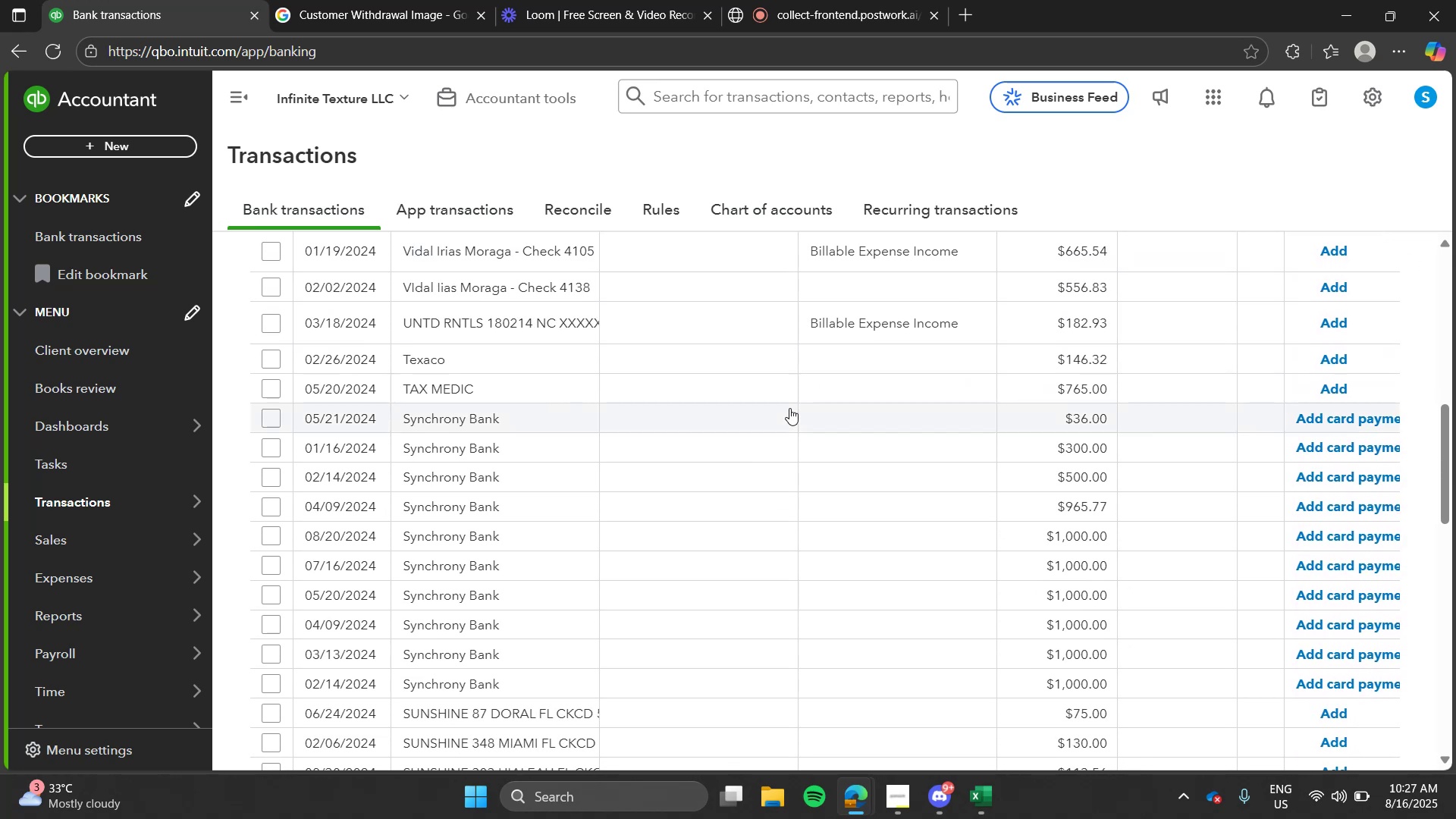 
left_click([506, 491])
 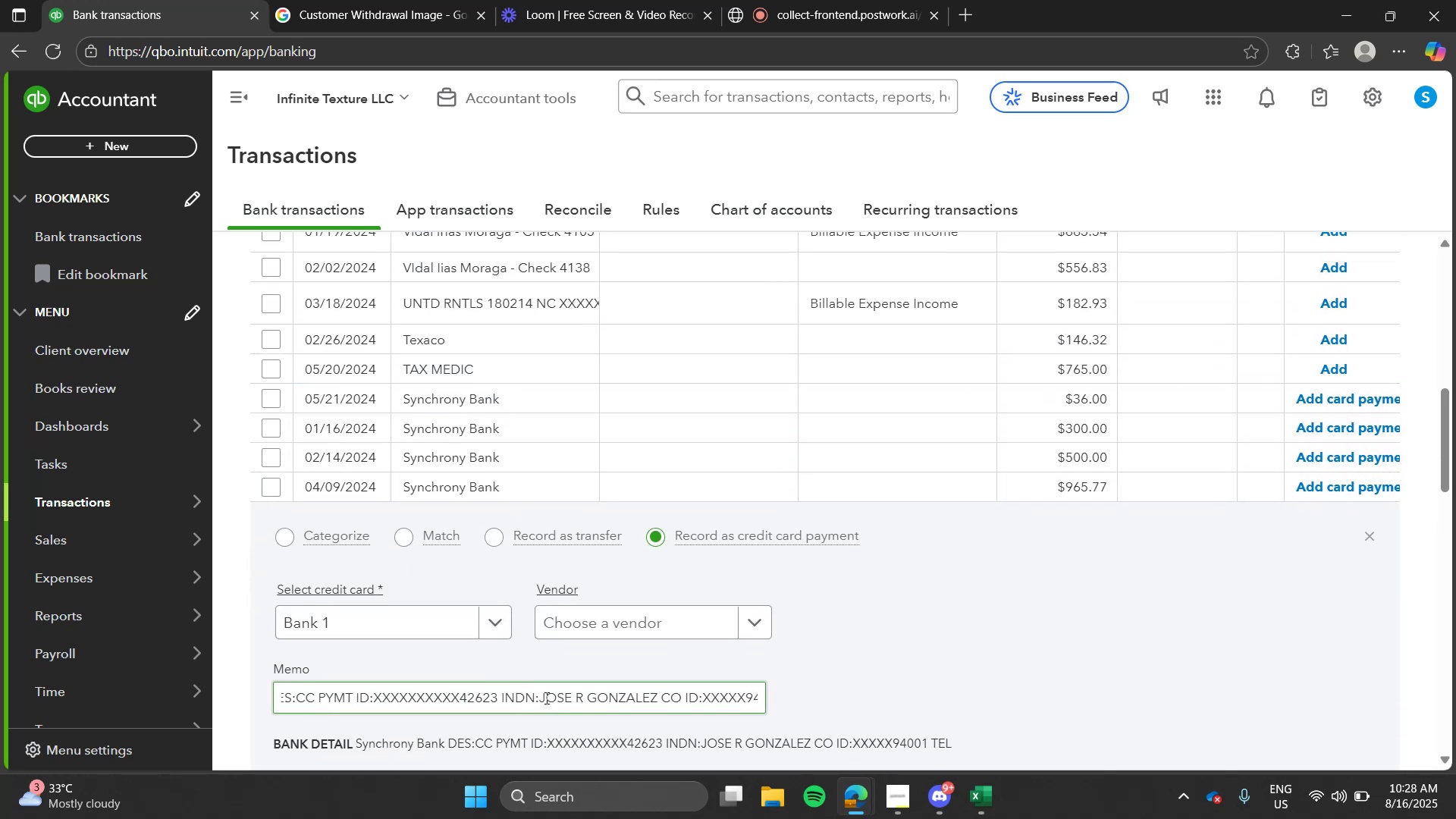 
wait(7.81)
 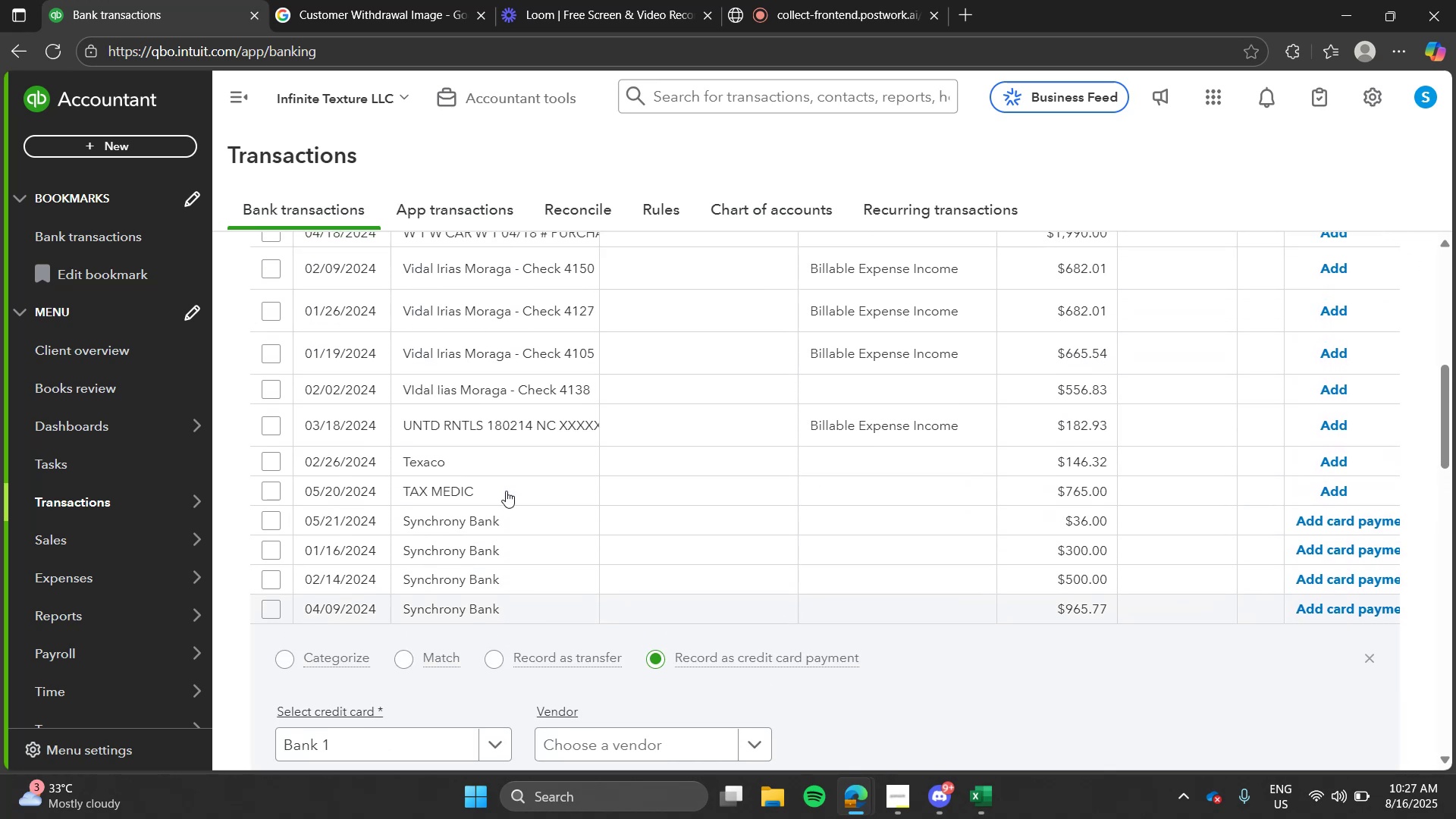 
left_click_drag(start_coordinate=[450, 699], to_coordinate=[607, 699])
 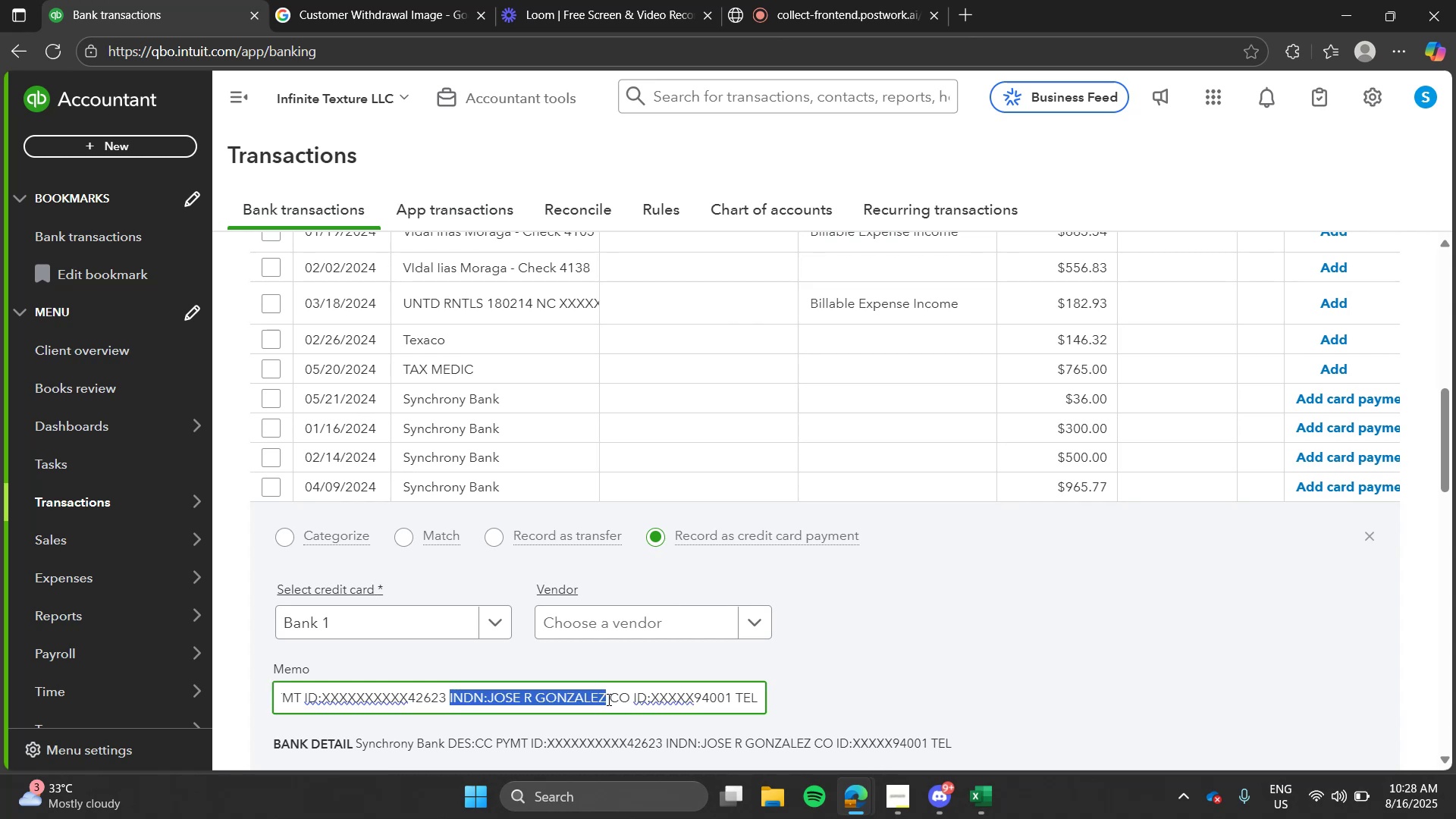 
key(Control+C)
 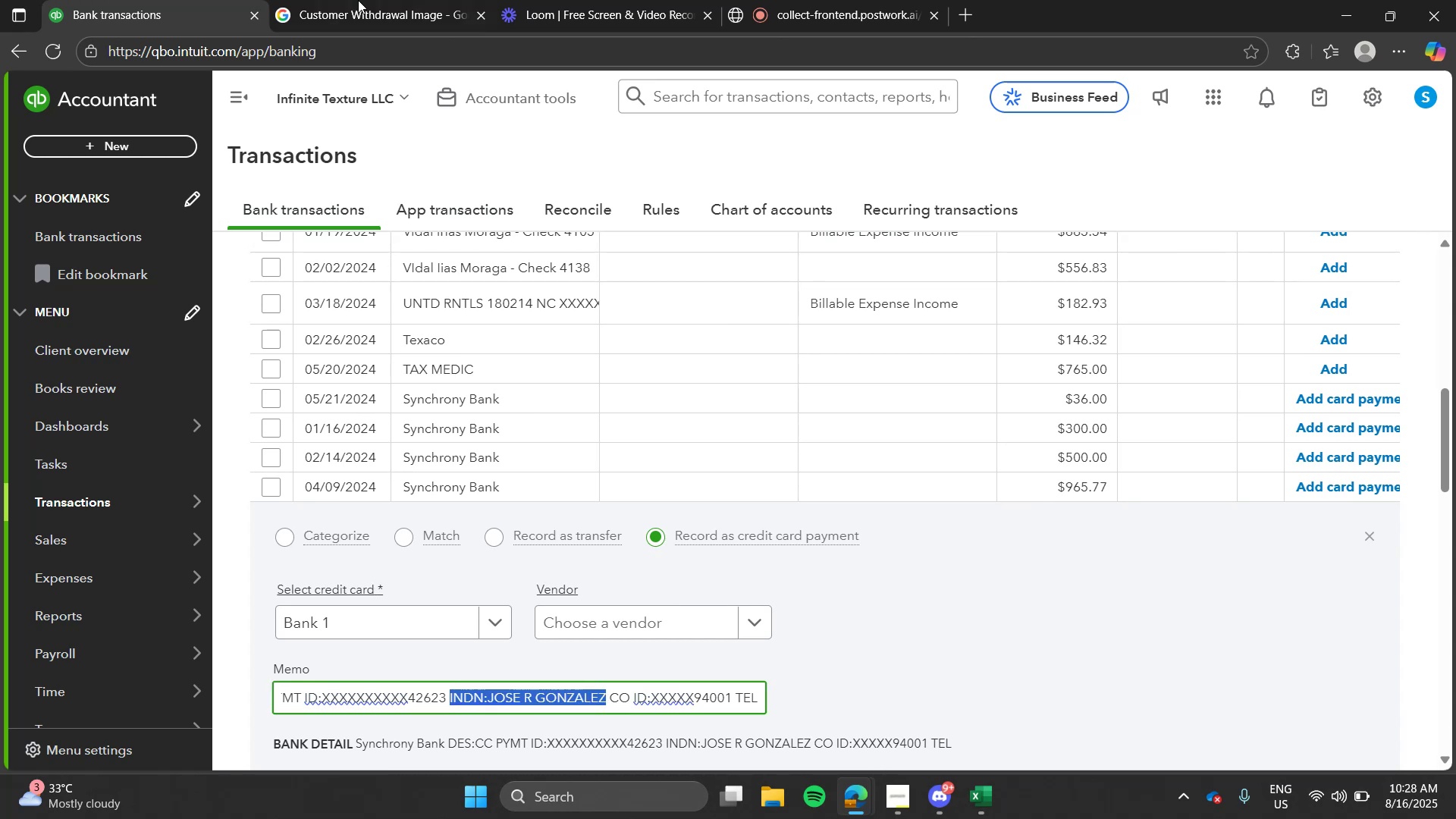 
left_click([358, 0])
 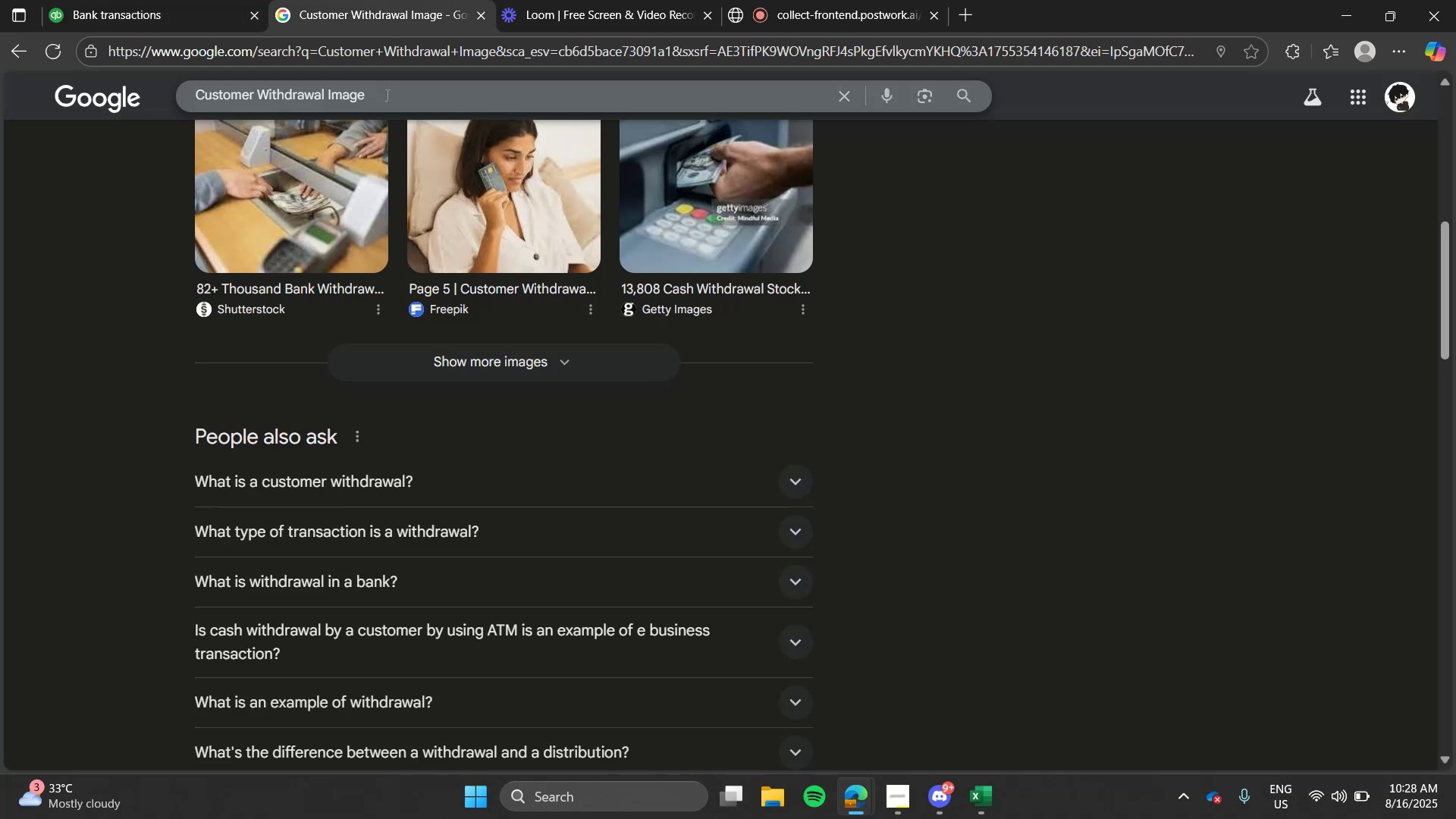 
left_click_drag(start_coordinate=[391, 111], to_coordinate=[395, 98])
 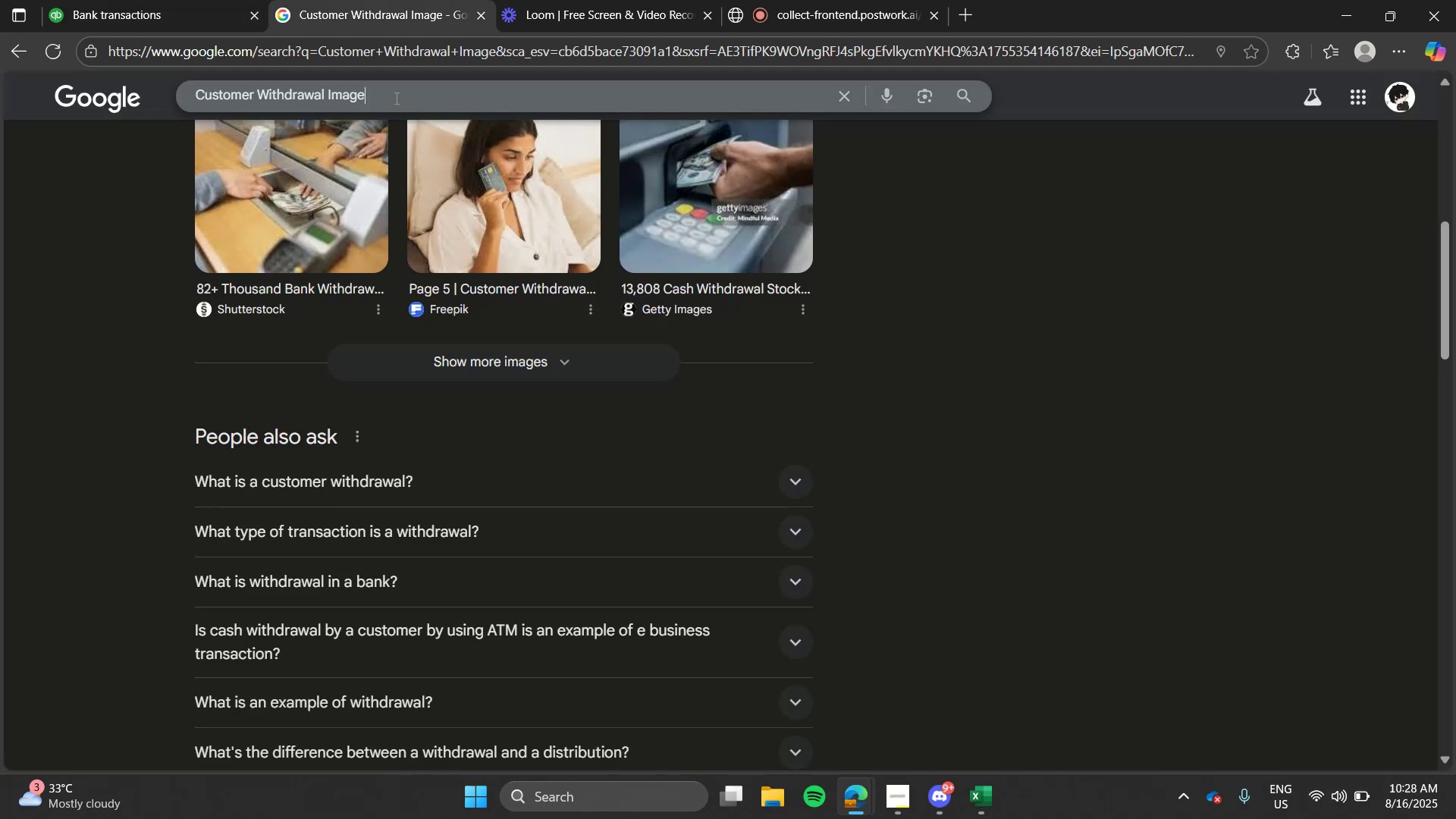 
double_click([395, 98])
 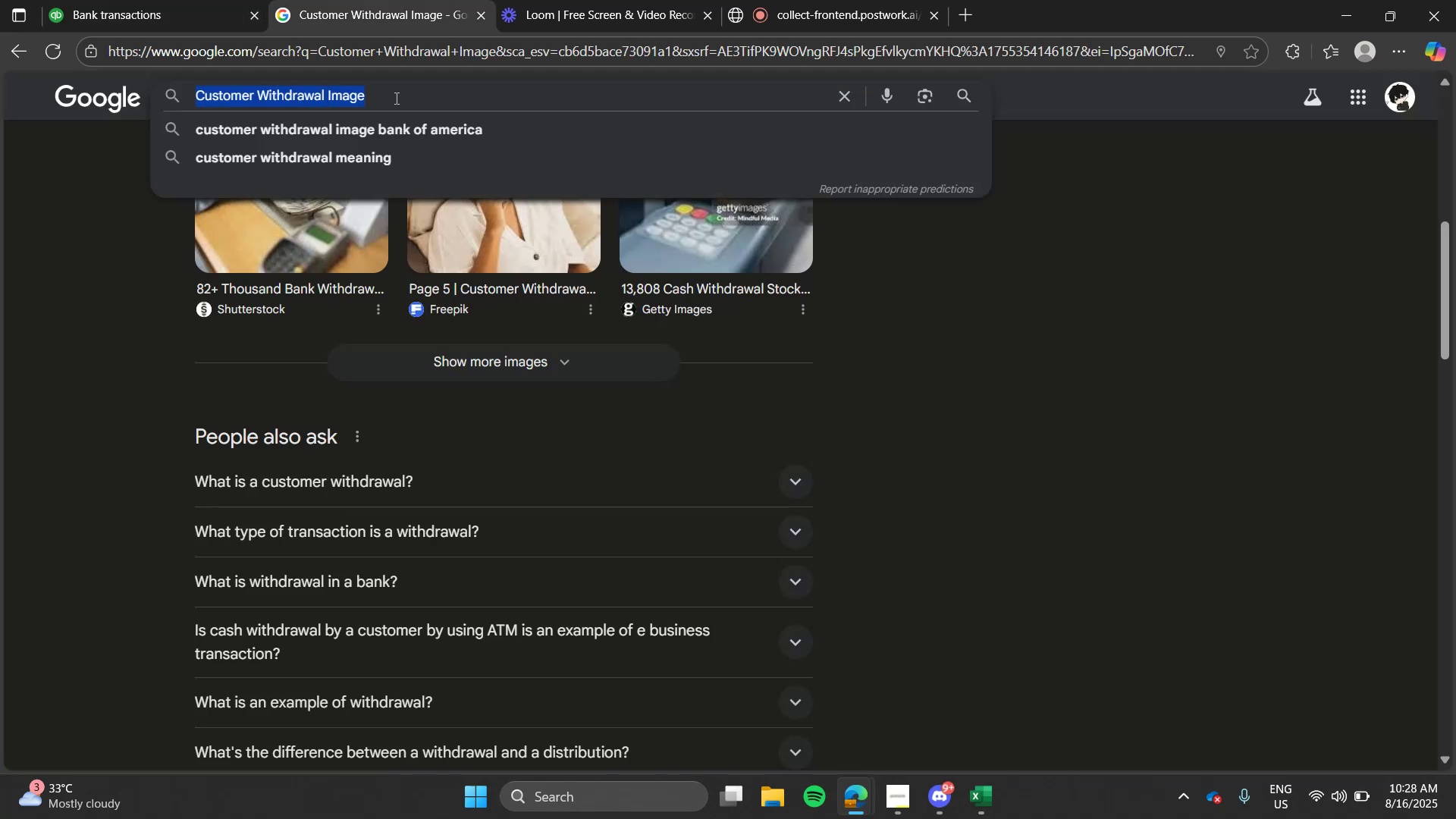 
triple_click([395, 98])
 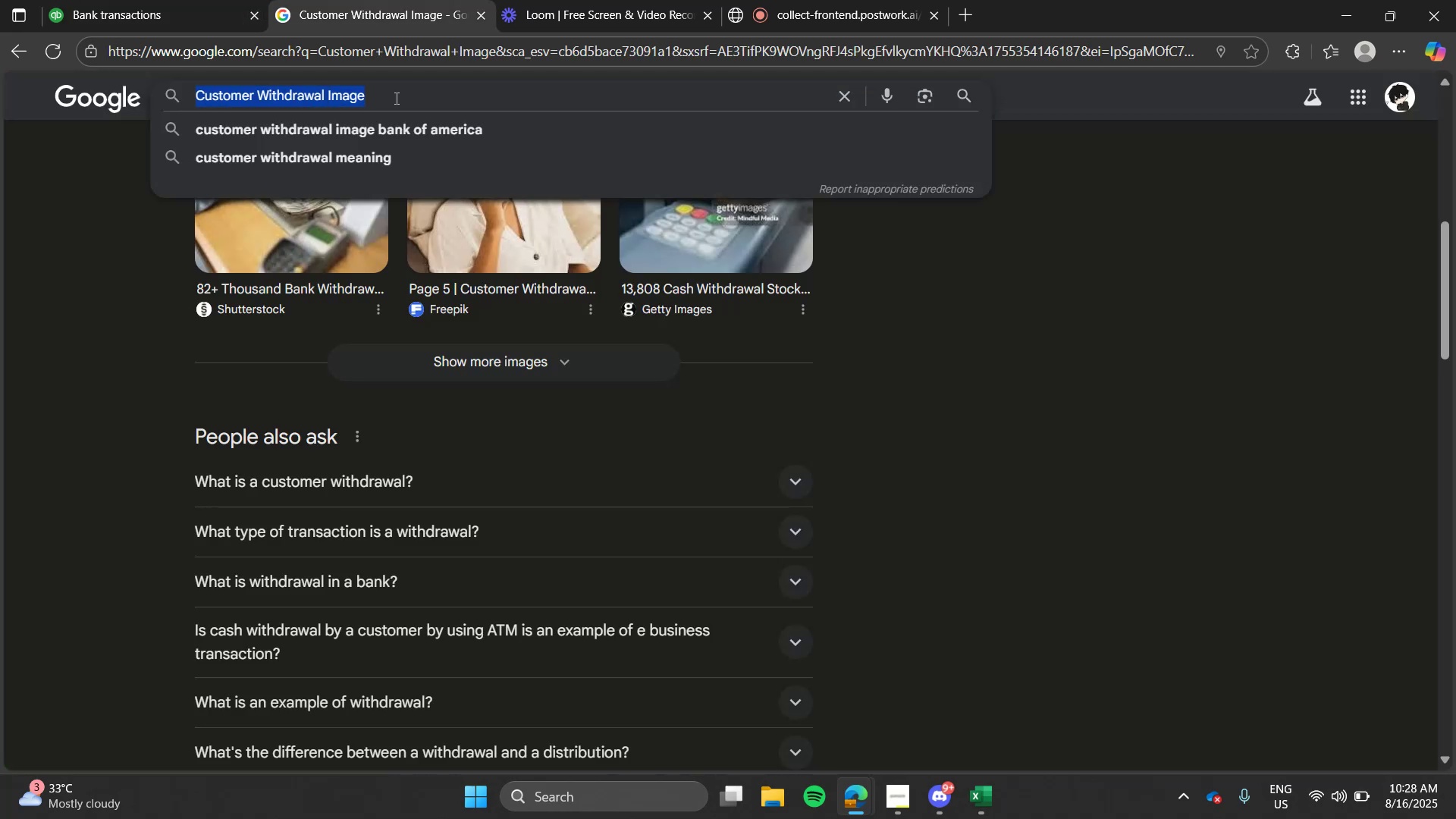 
key(Control+V)
 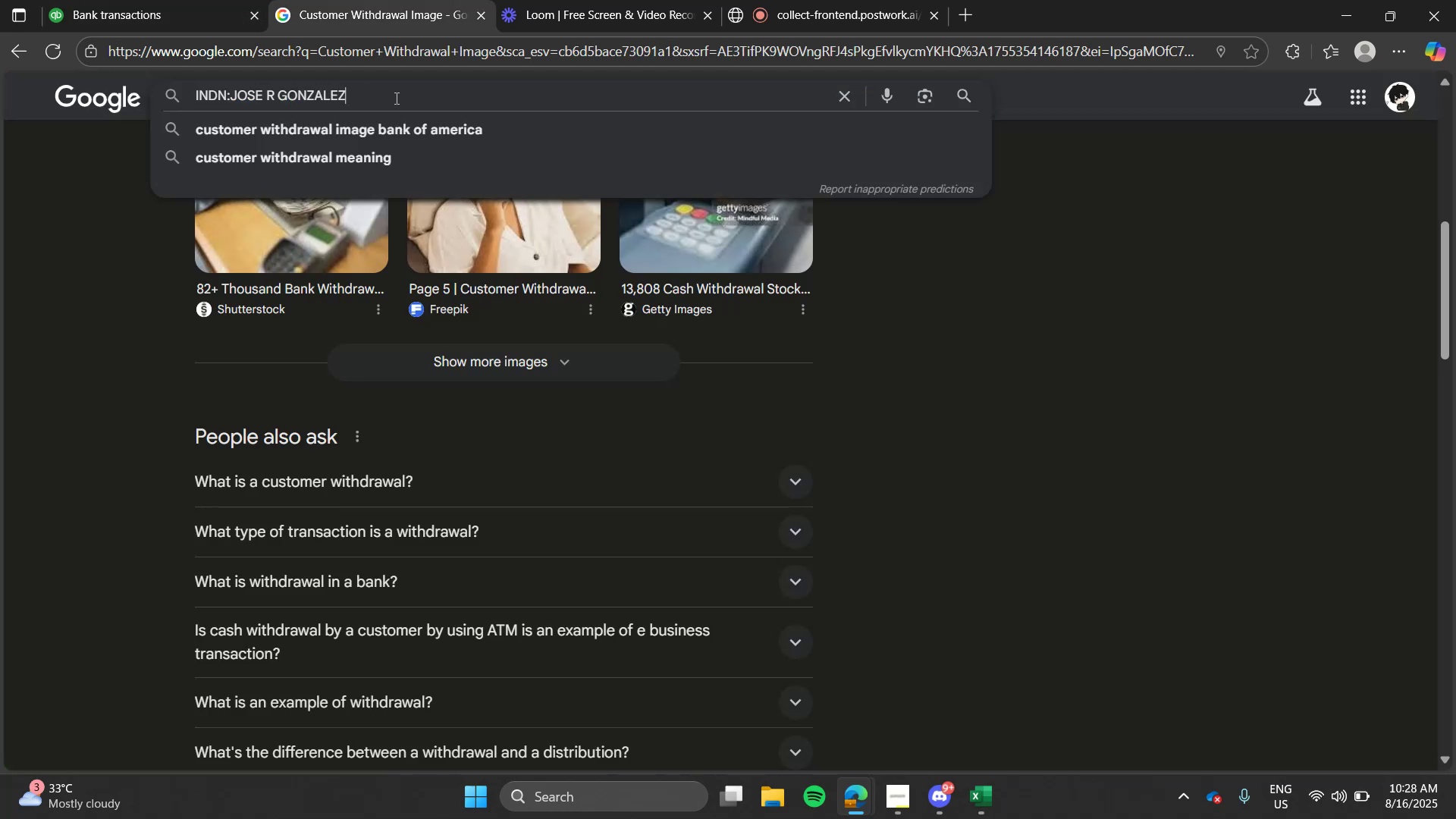 
key(Enter)
 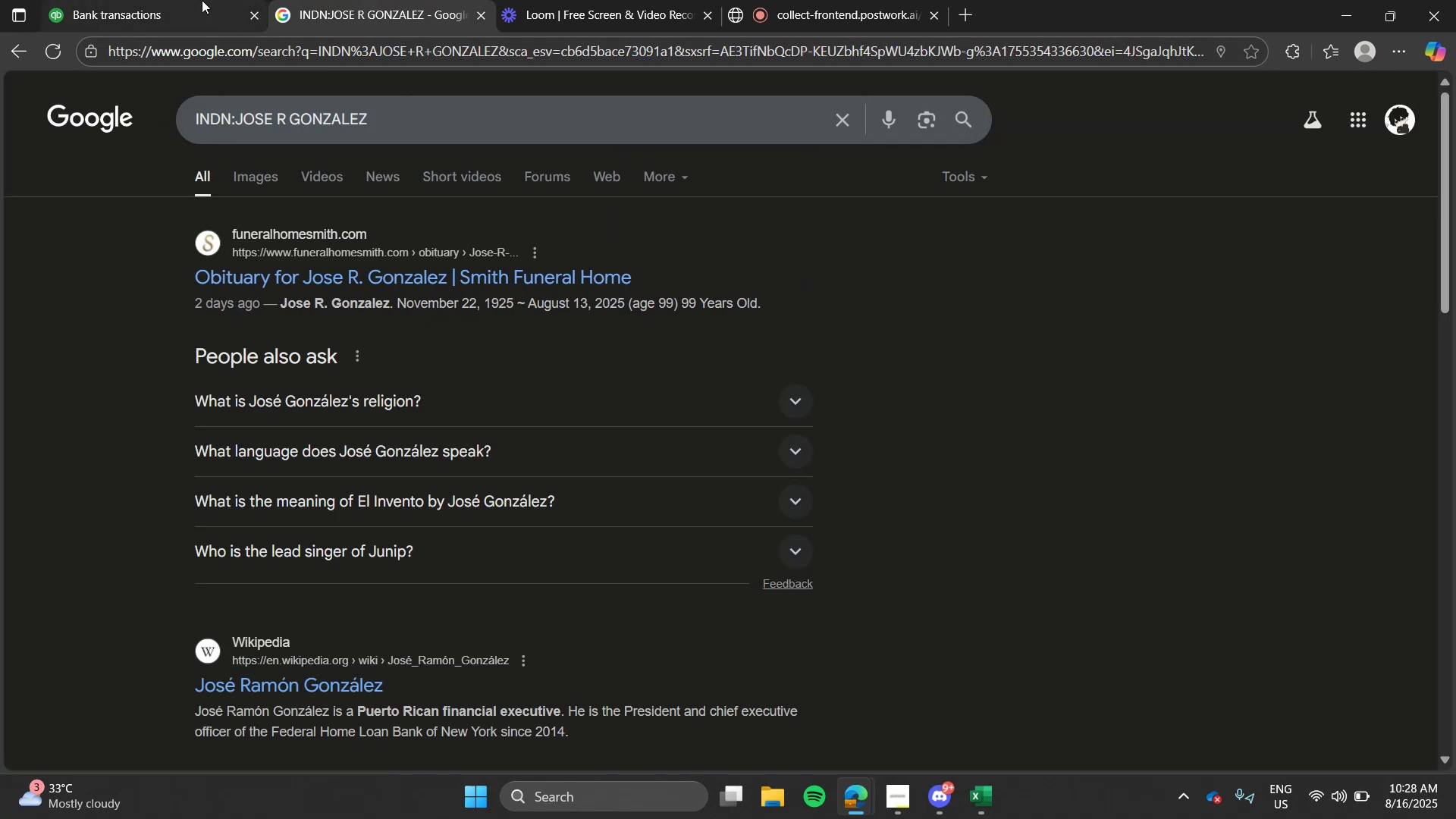 
left_click([198, 0])
 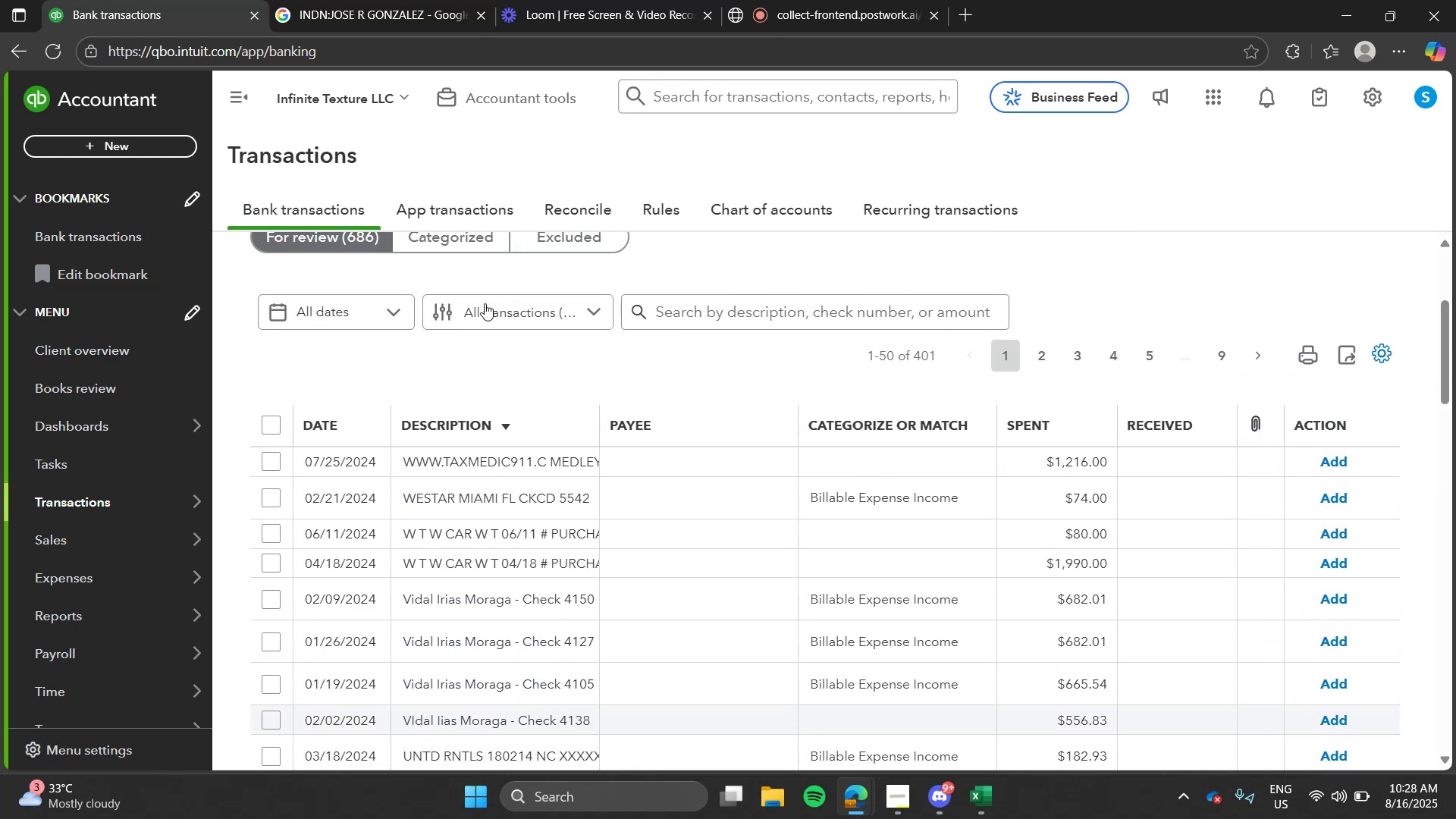 
left_click([676, 307])
 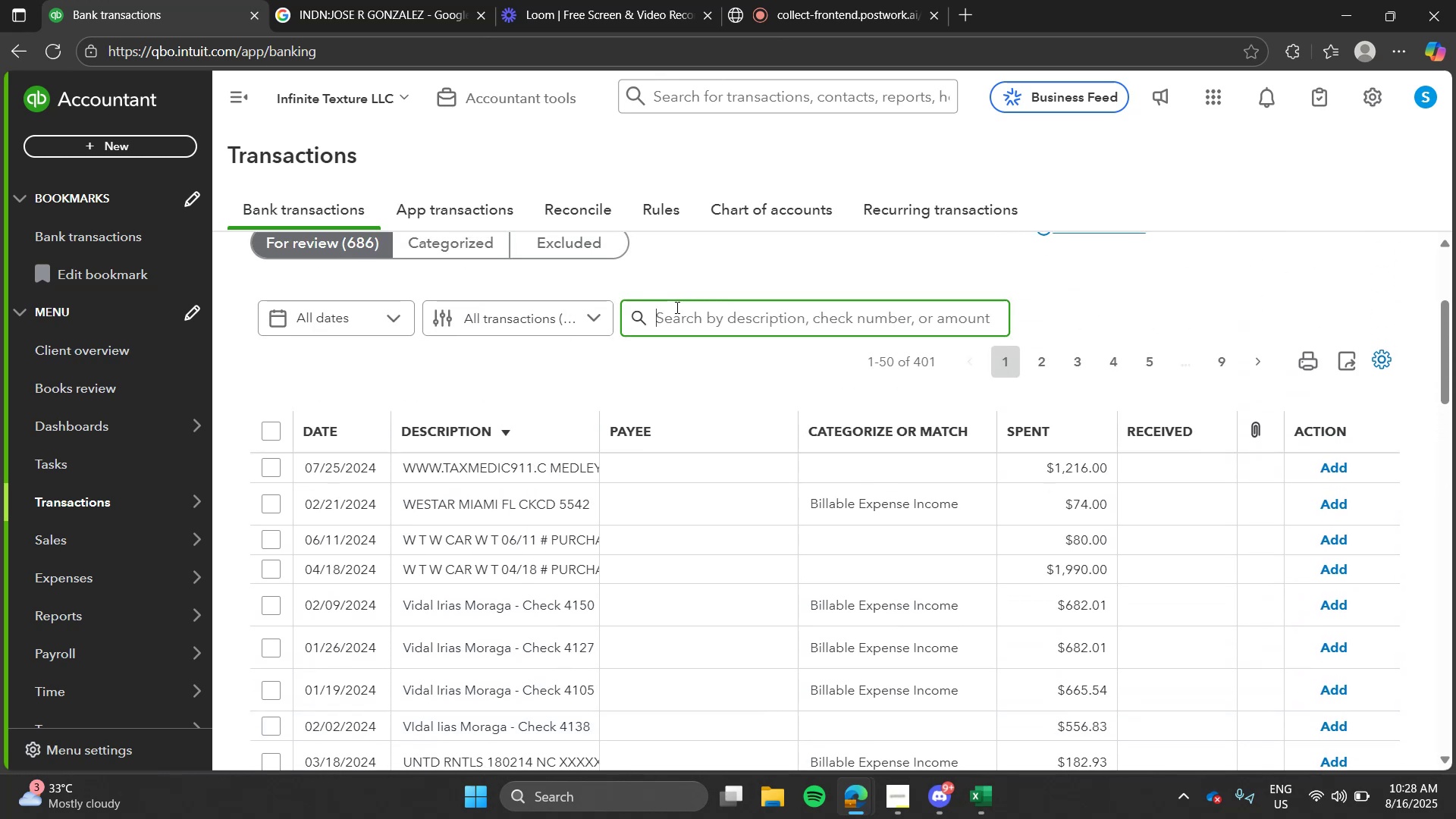 
type(bank)
 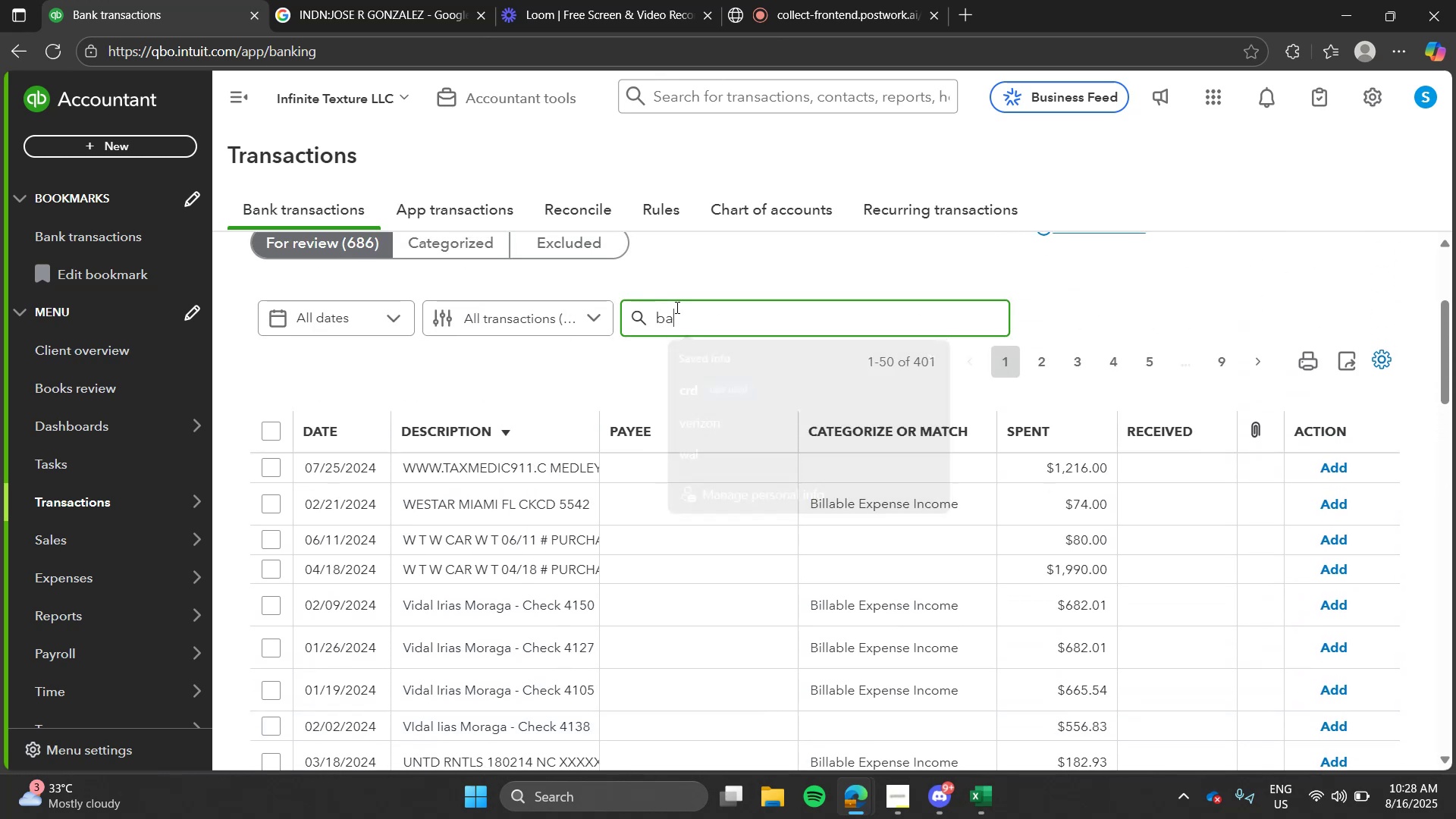 
key(Enter)
 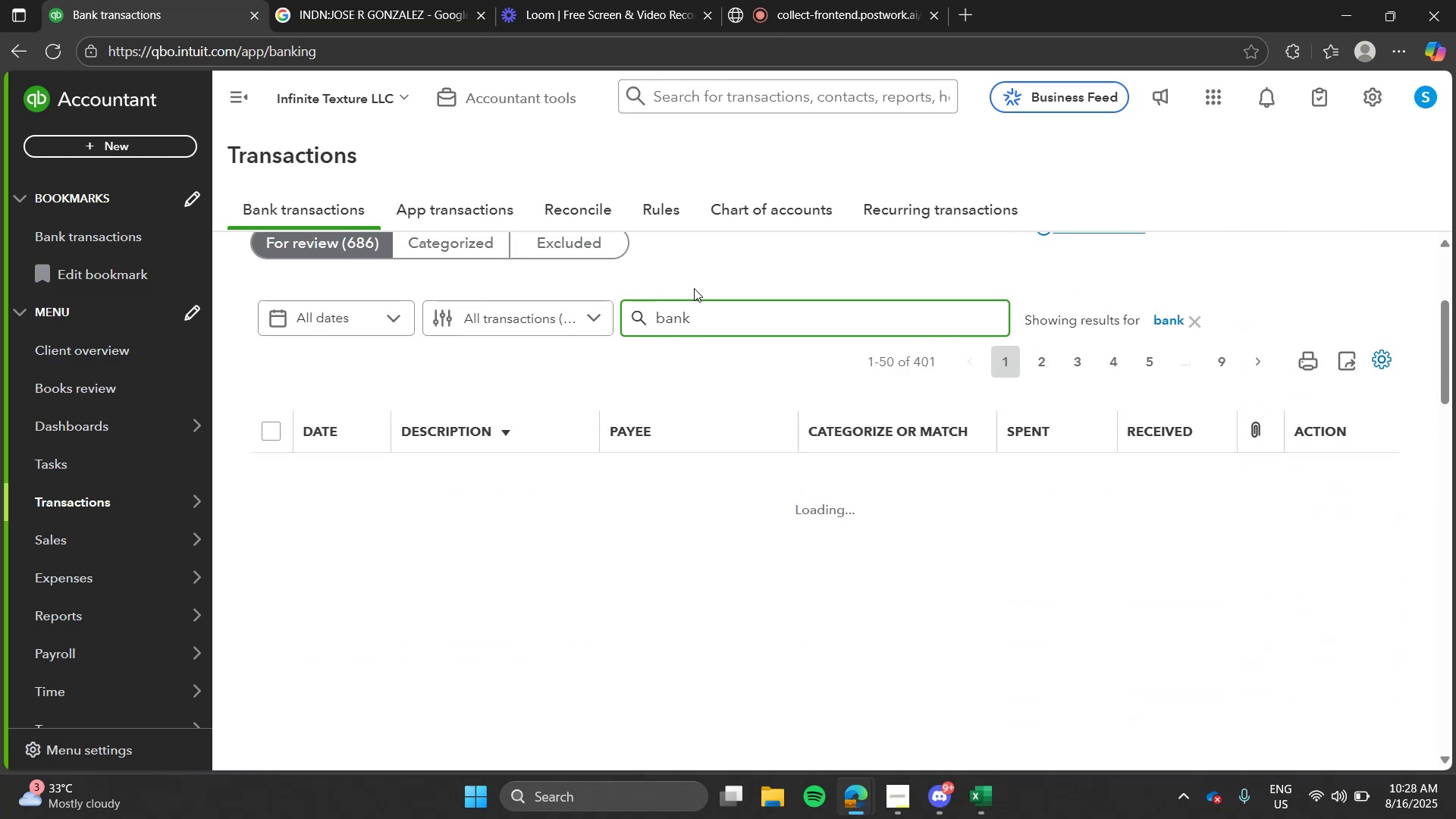 
left_click([694, 288])
 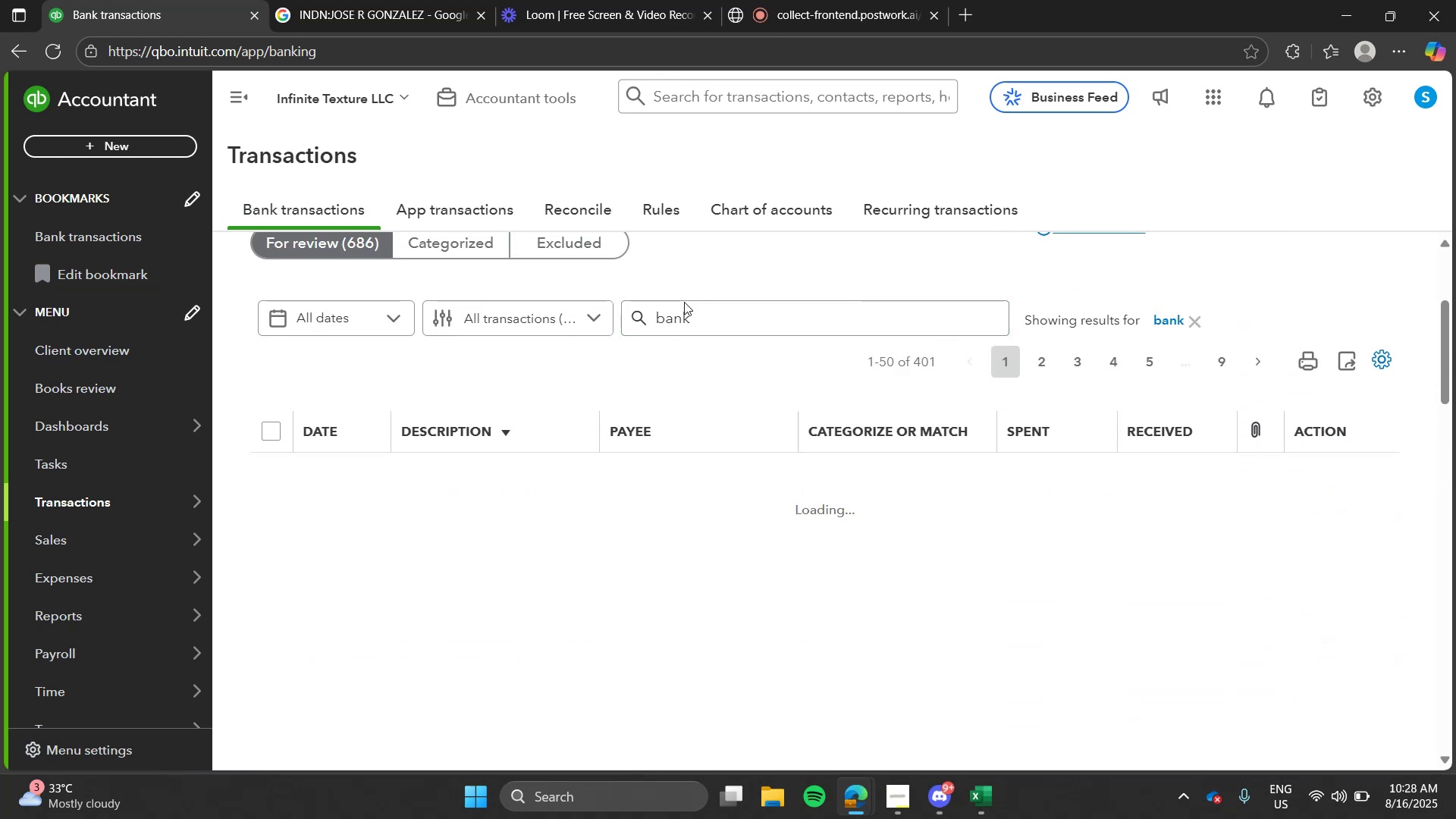 
mouse_move([629, 389])
 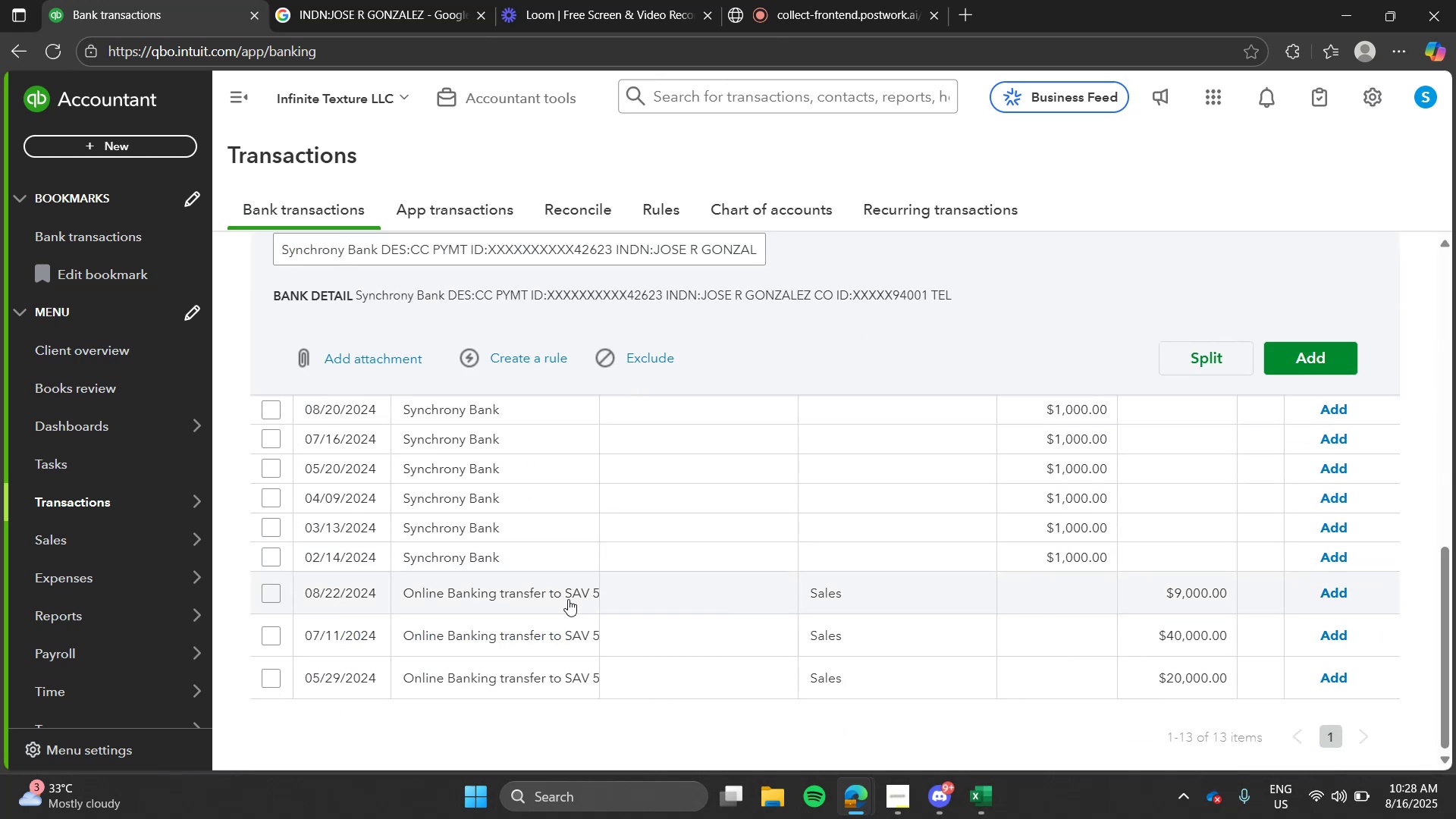 
left_click([568, 599])
 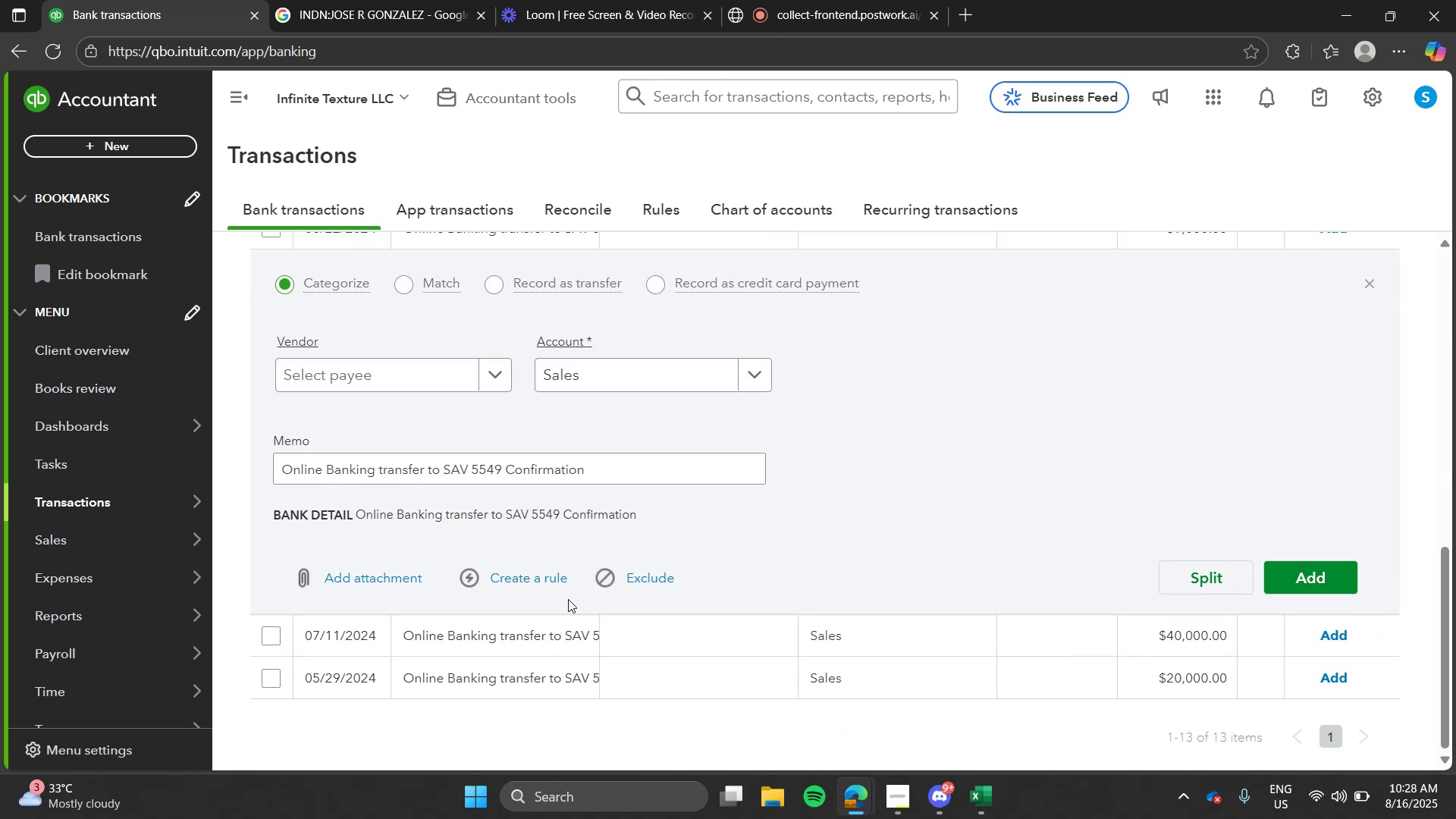 
mouse_move([794, 553])
 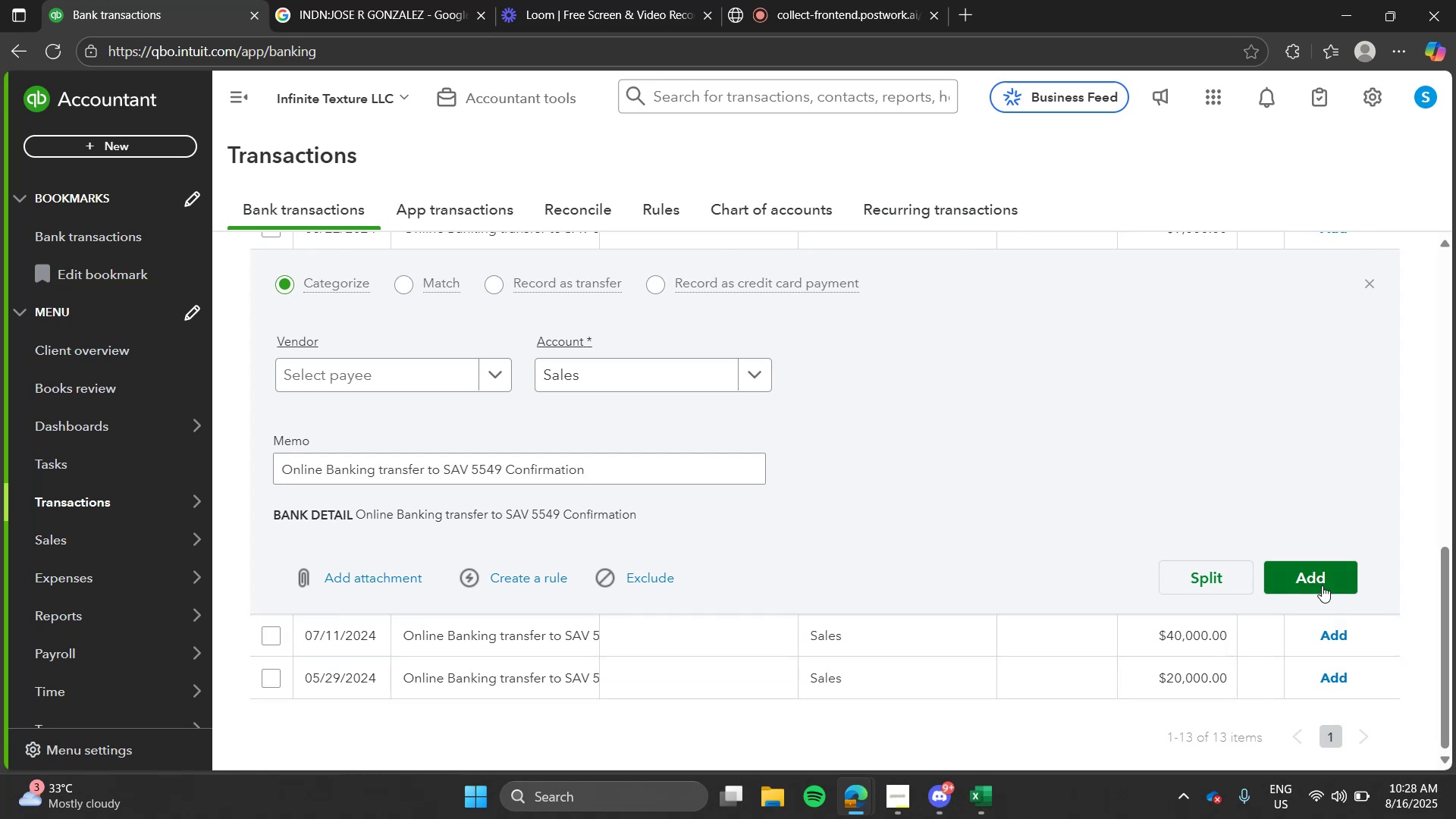 
left_click([1322, 585])
 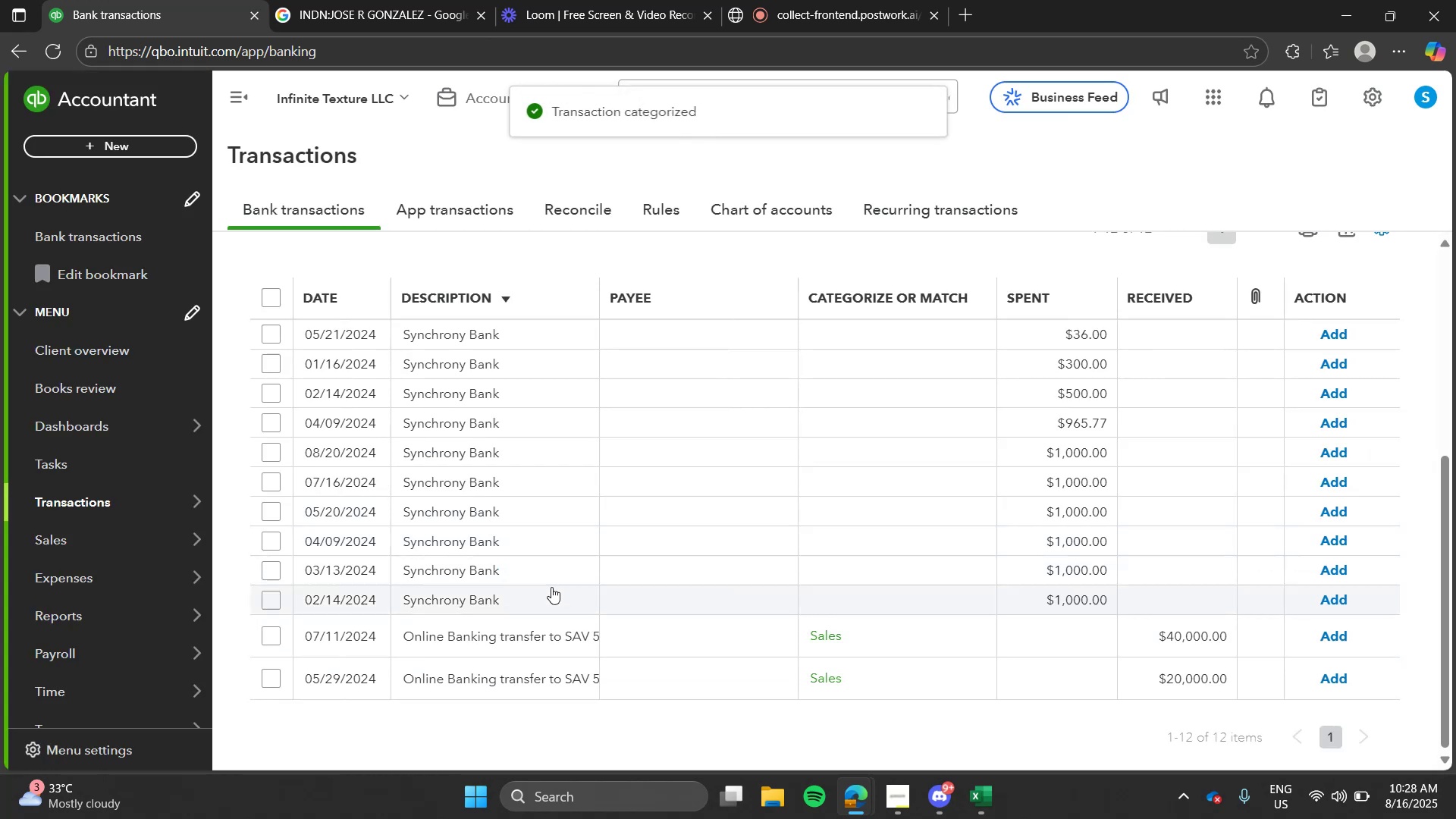 
left_click([545, 626])
 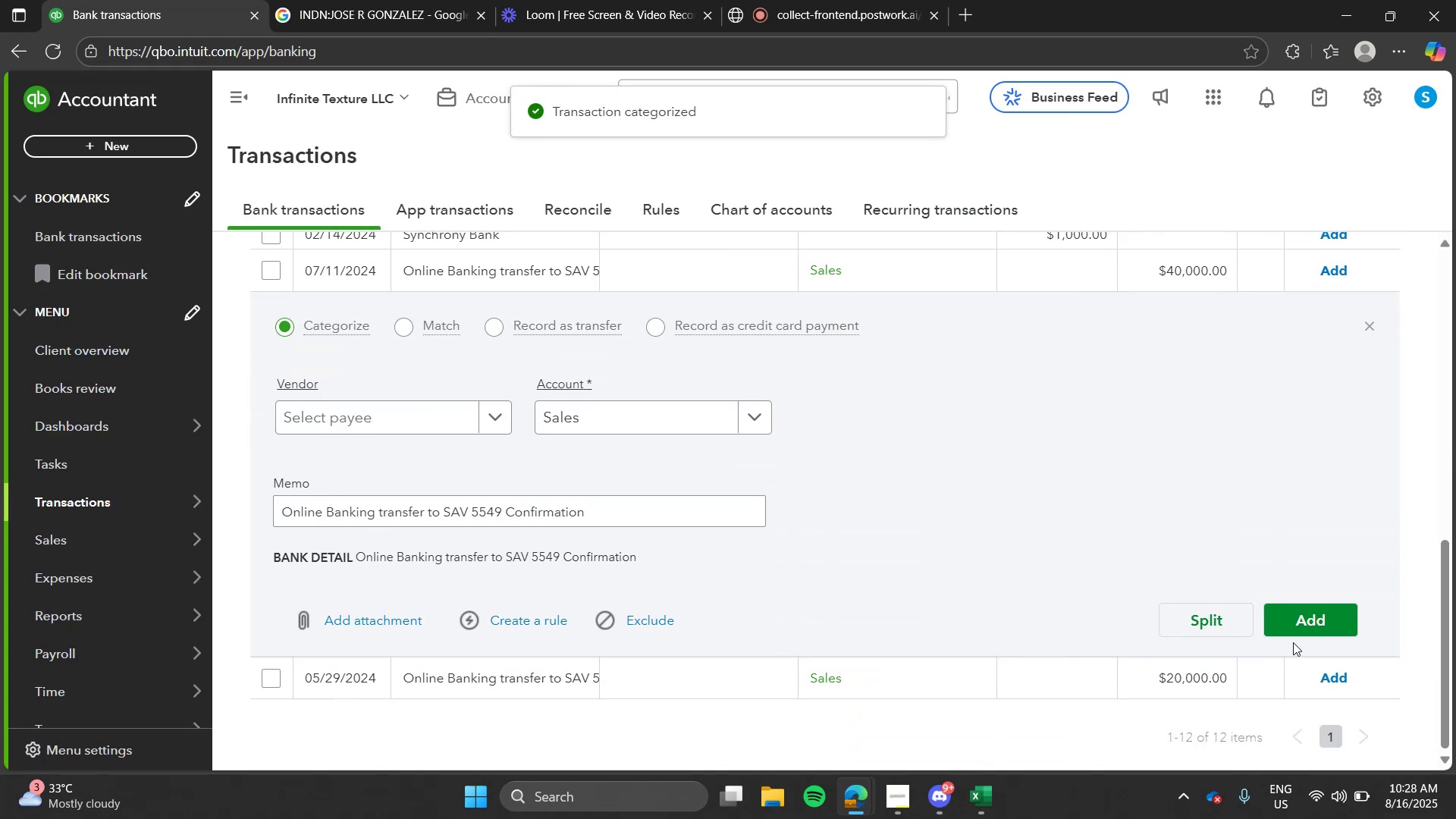 
left_click([1322, 614])
 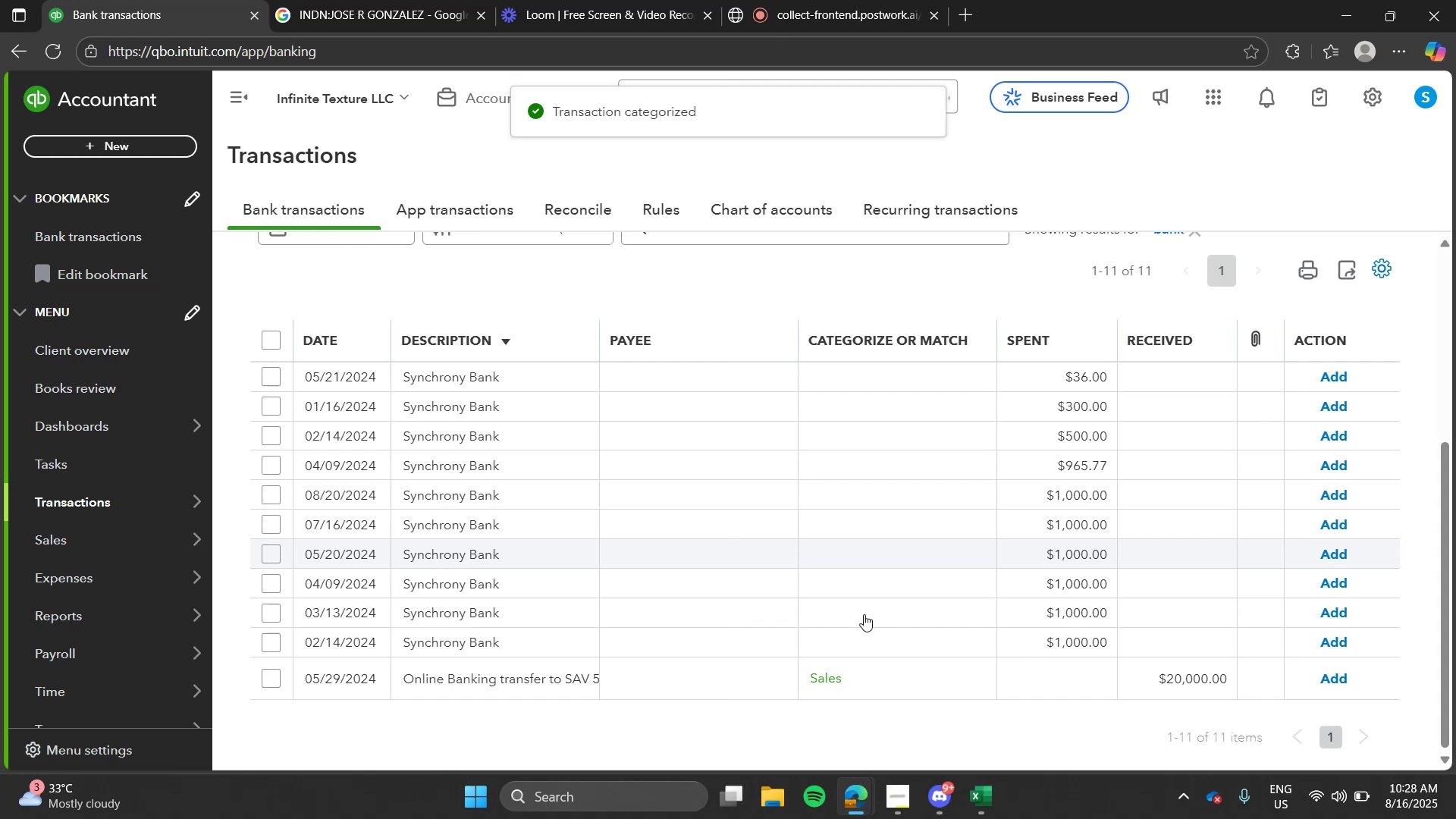 
left_click([730, 688])
 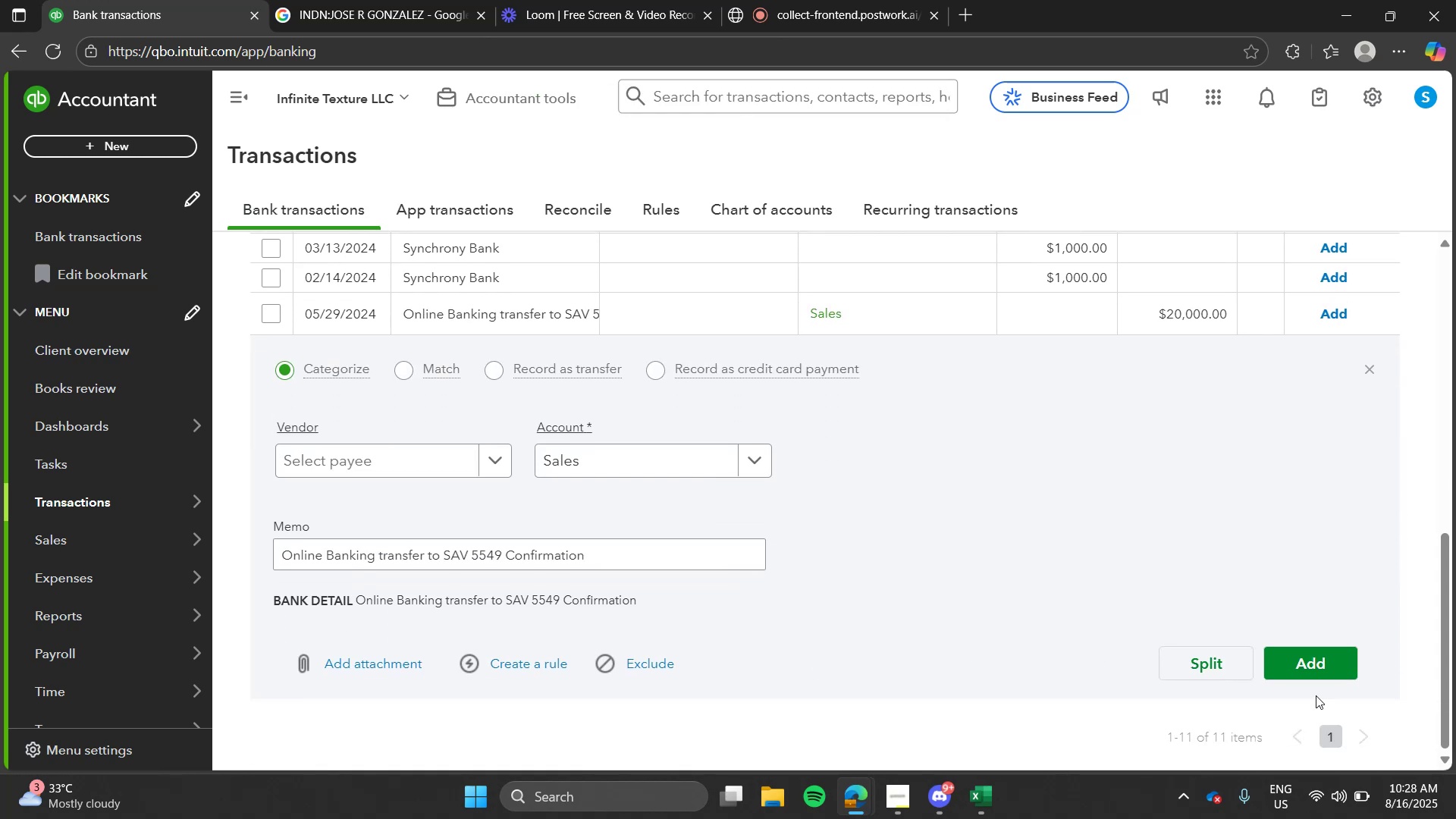 
left_click([1341, 665])
 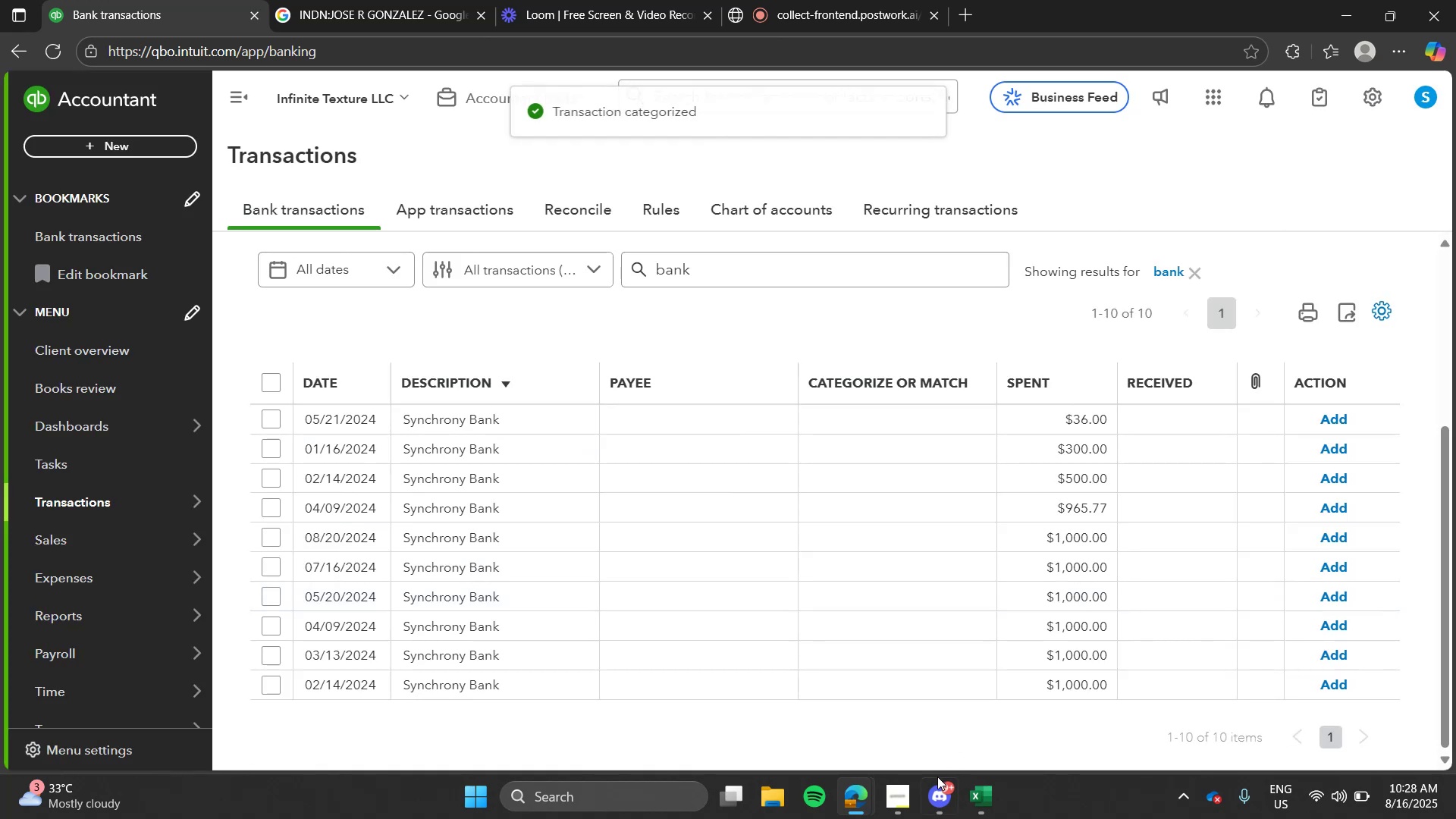 
left_click([940, 804])
 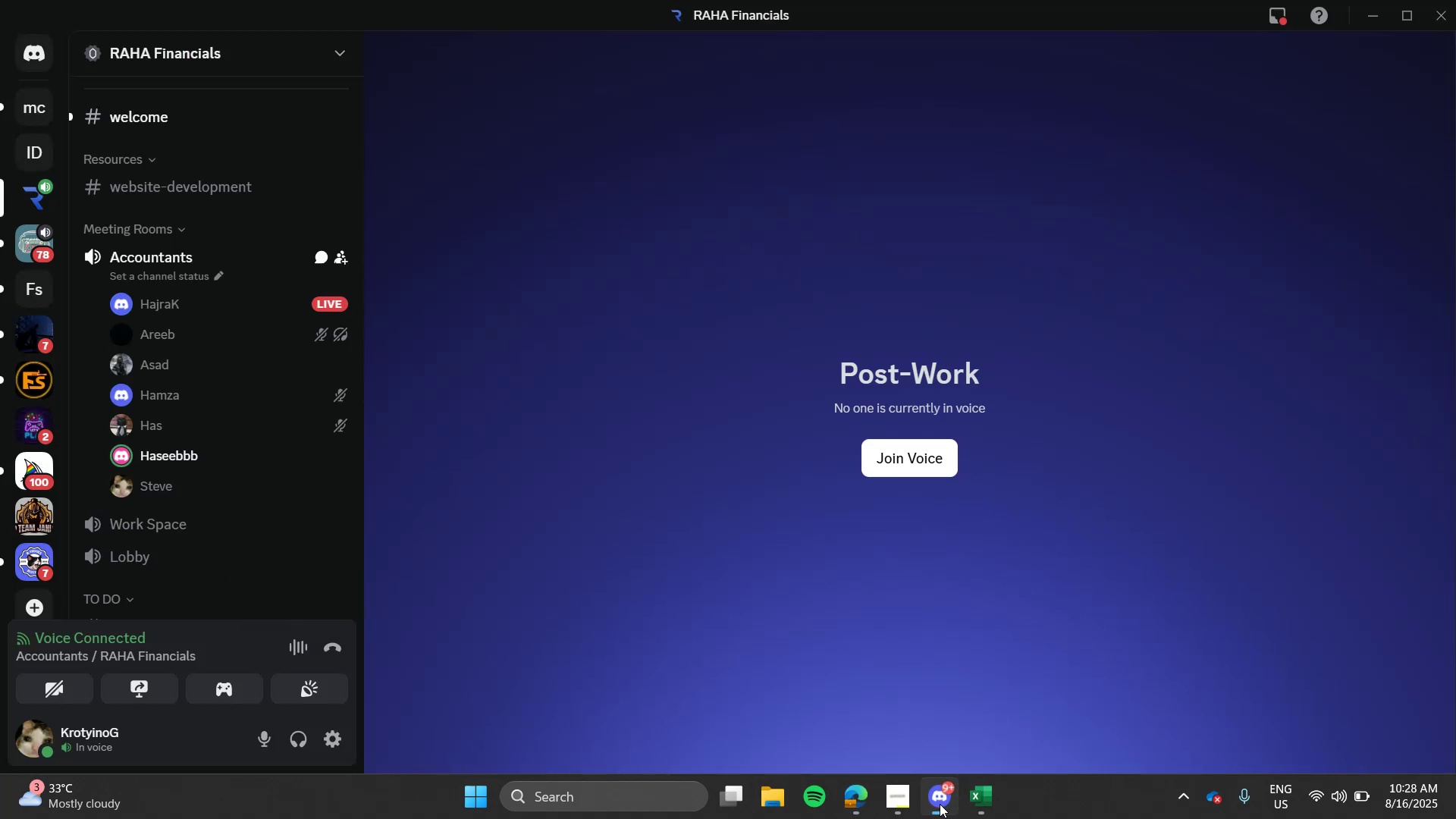 
left_click([940, 804])
 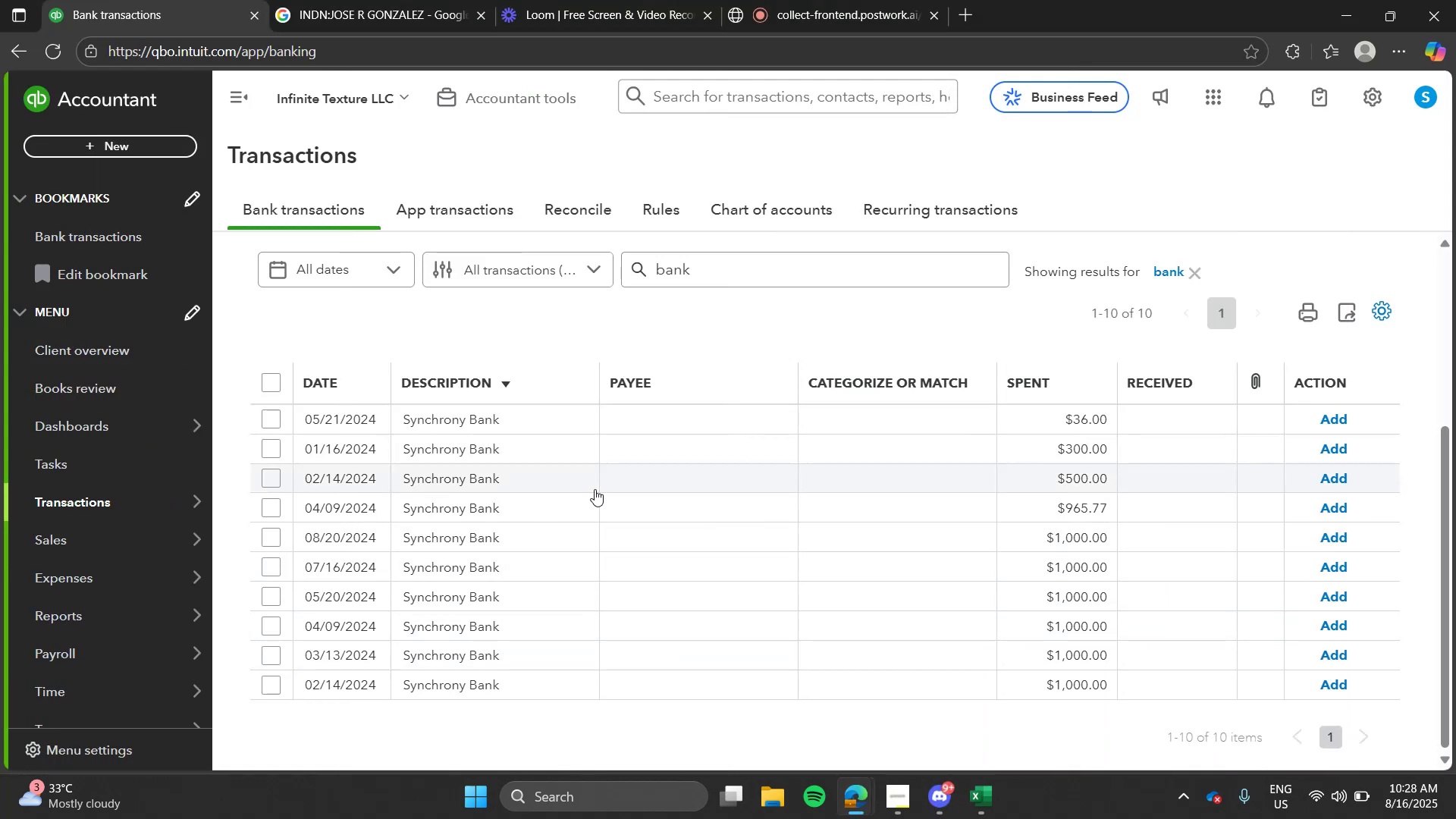 
left_click([595, 489])
 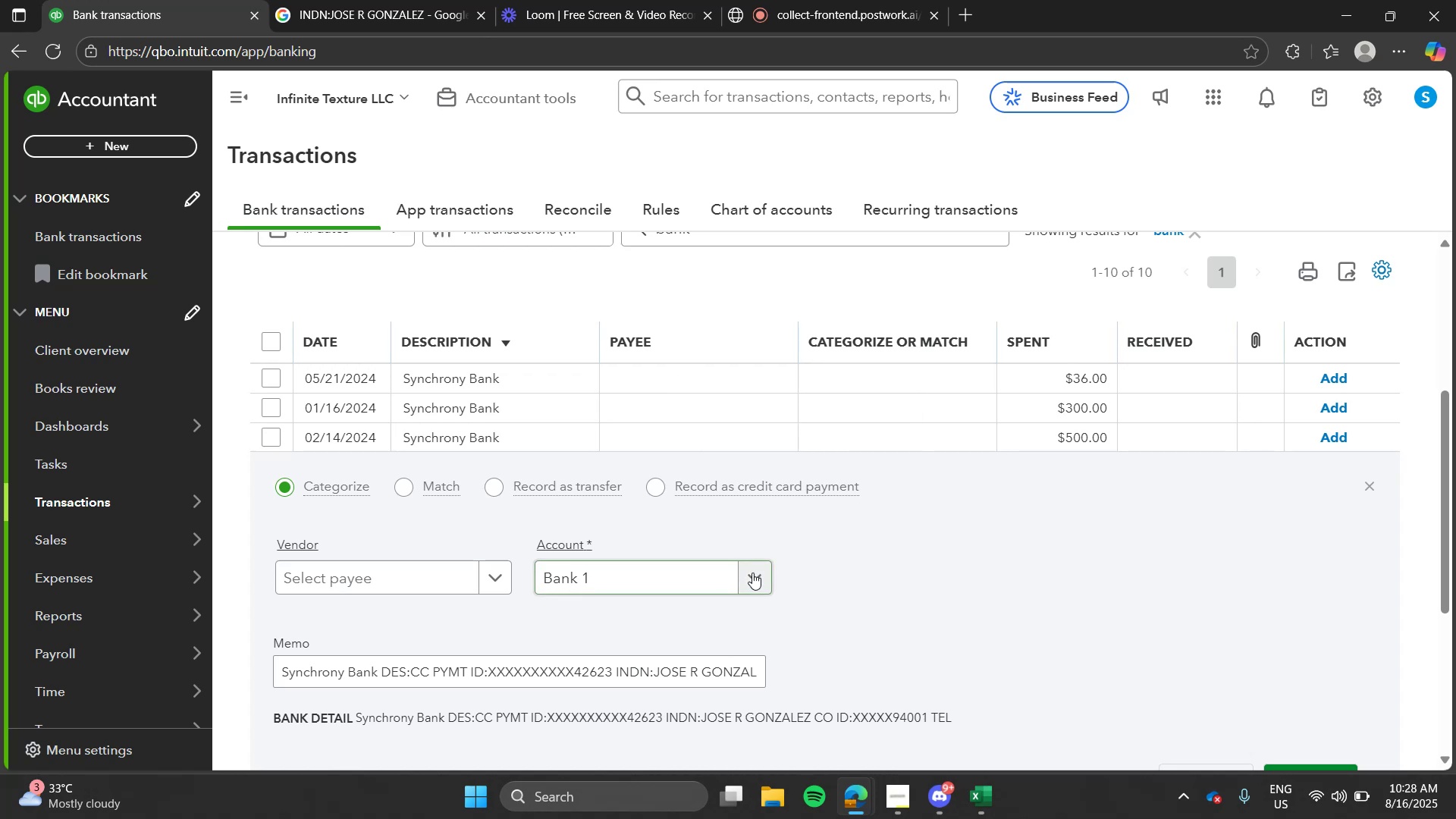 
left_click([752, 573])
 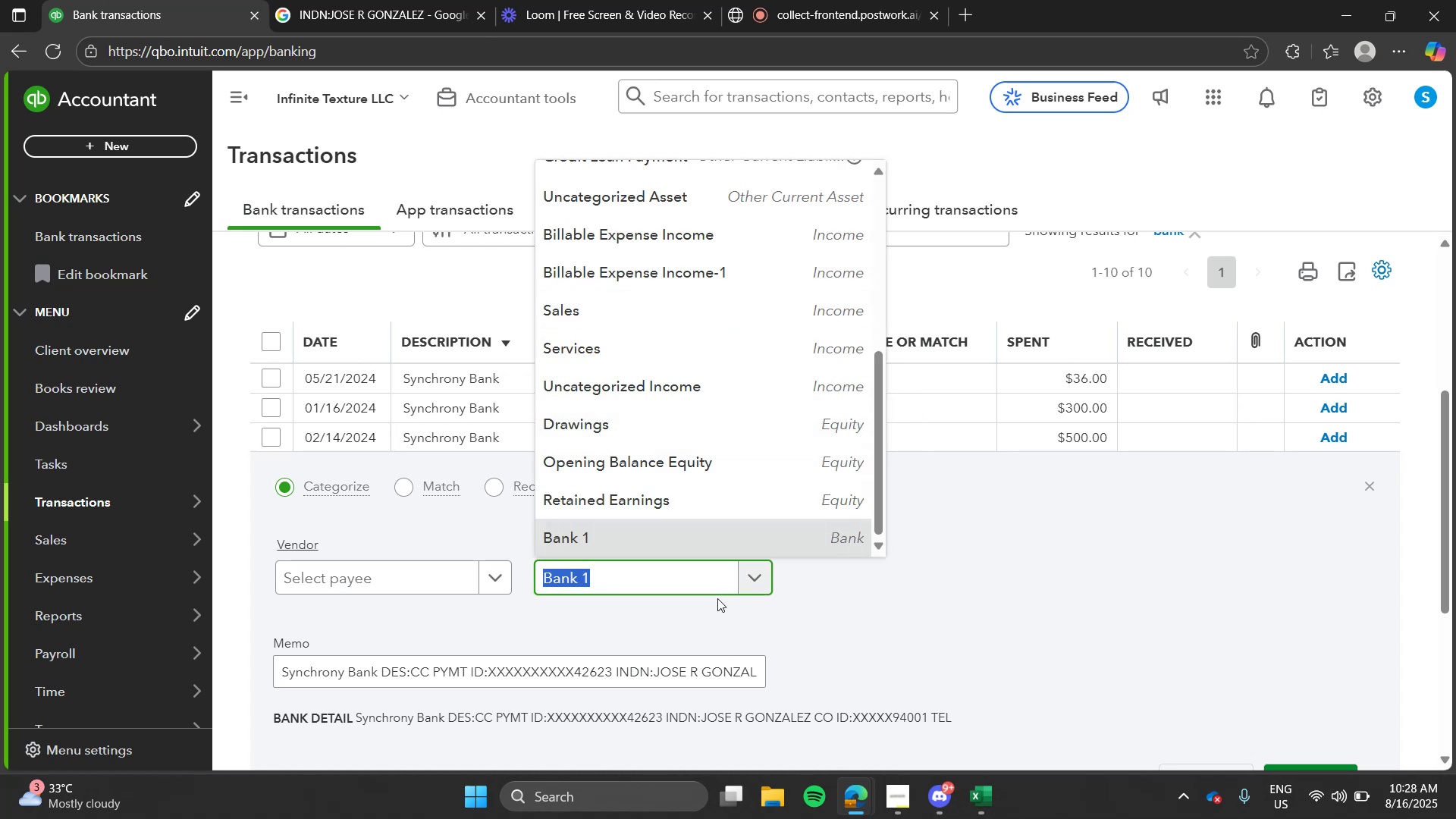 
type(mis)
key(Tab)
 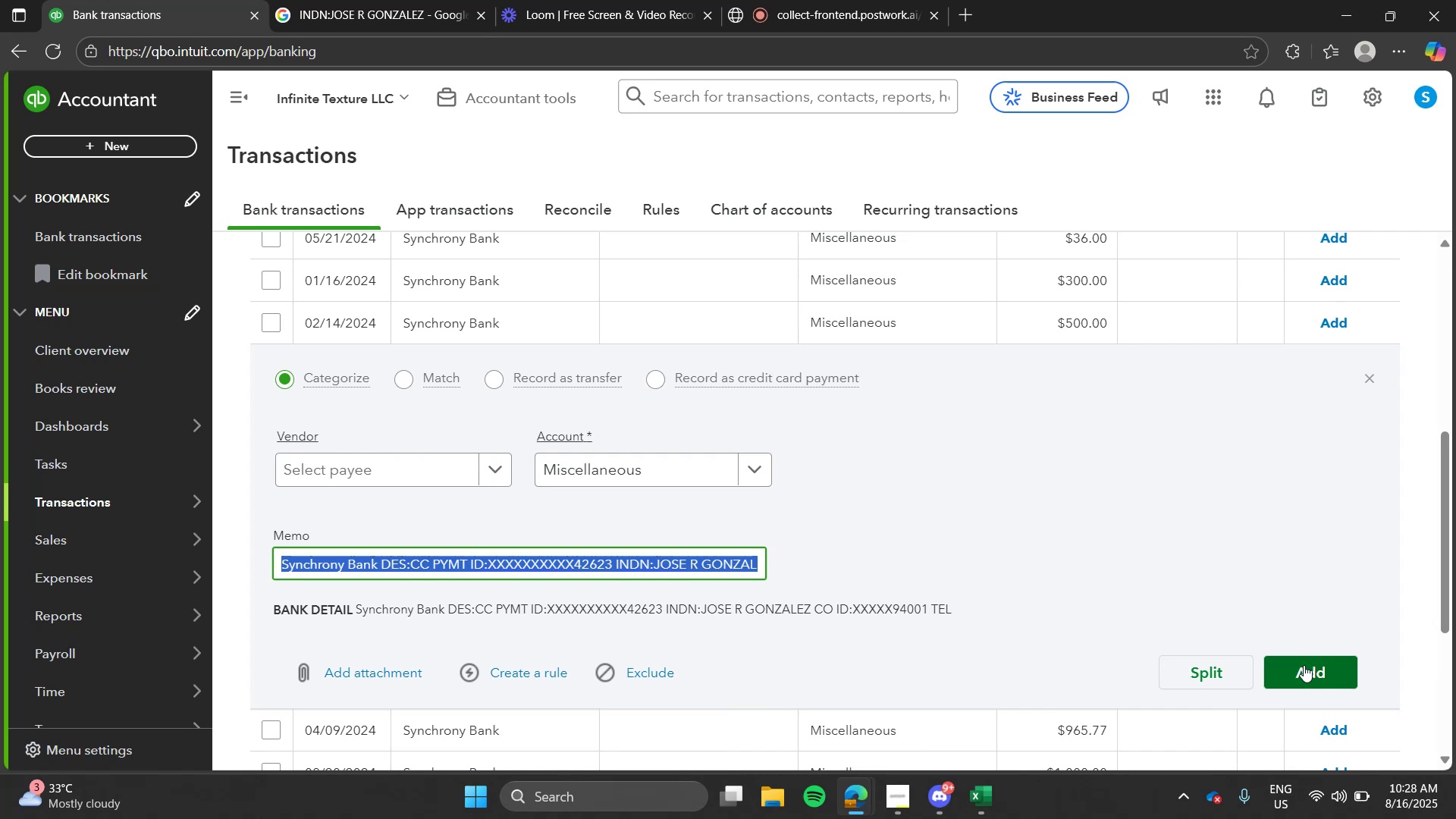 
left_click([1304, 665])
 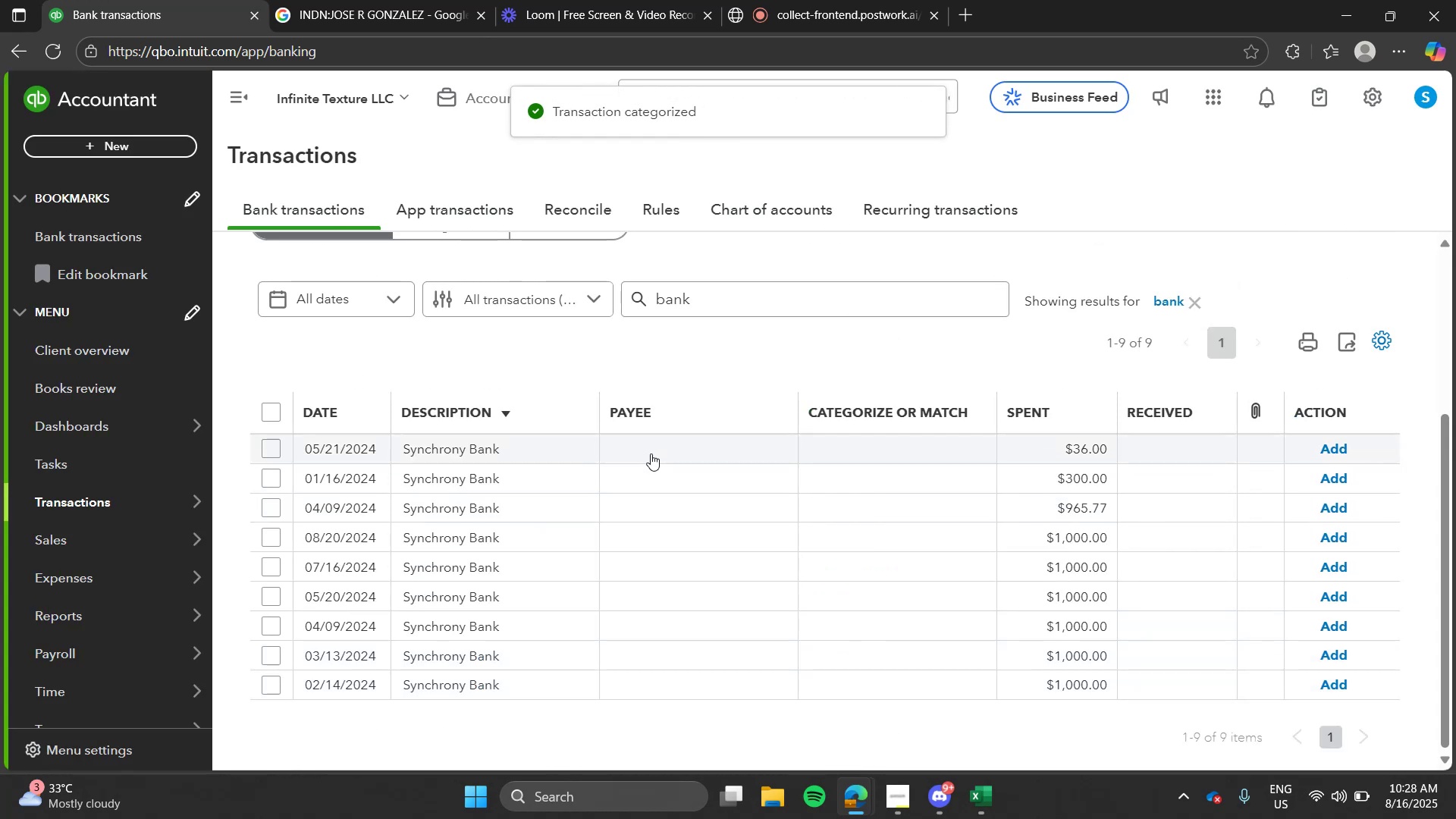 
left_click([651, 453])
 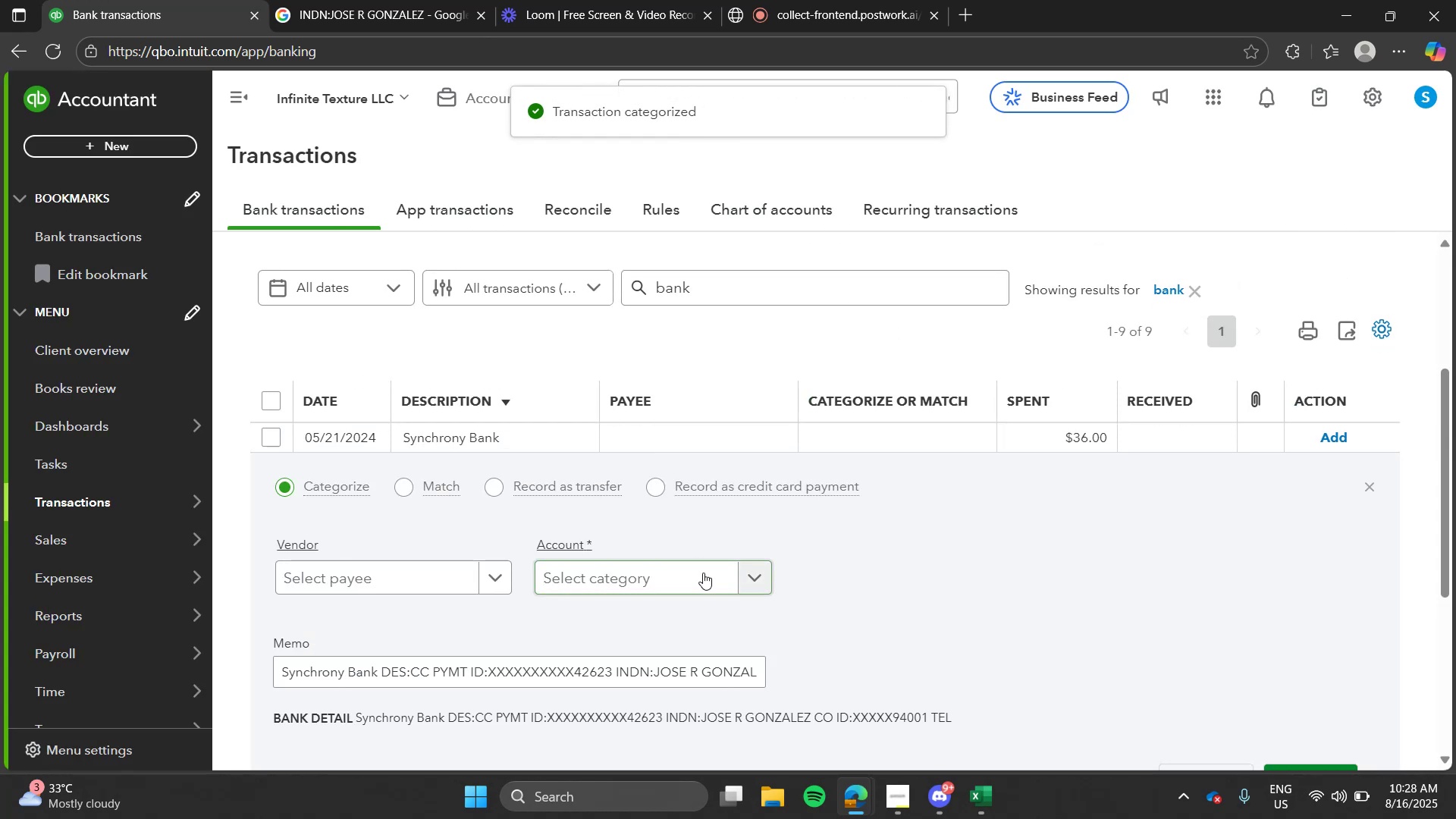 
left_click([703, 573])
 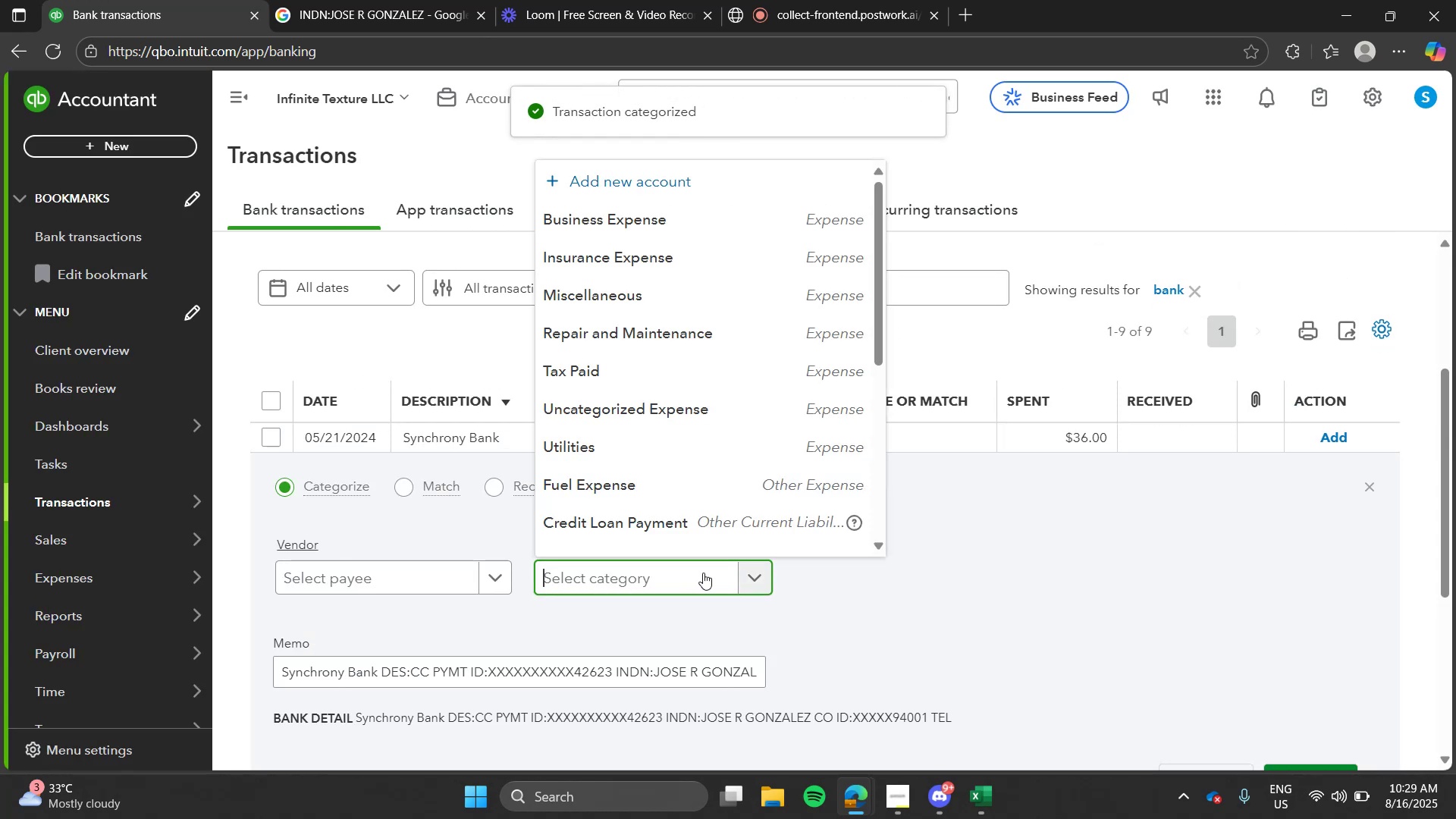 
type(mis)
 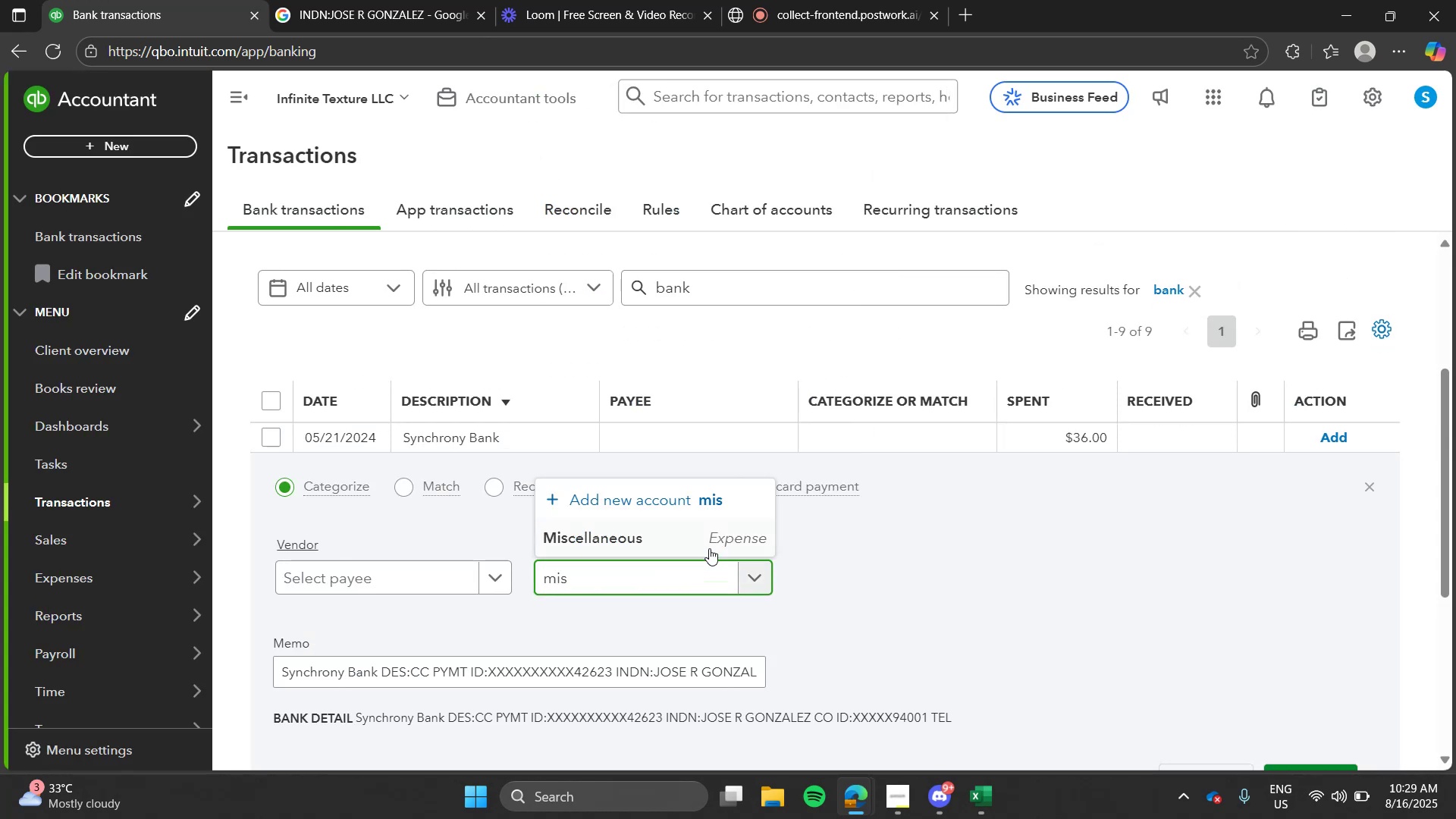 
left_click([709, 548])
 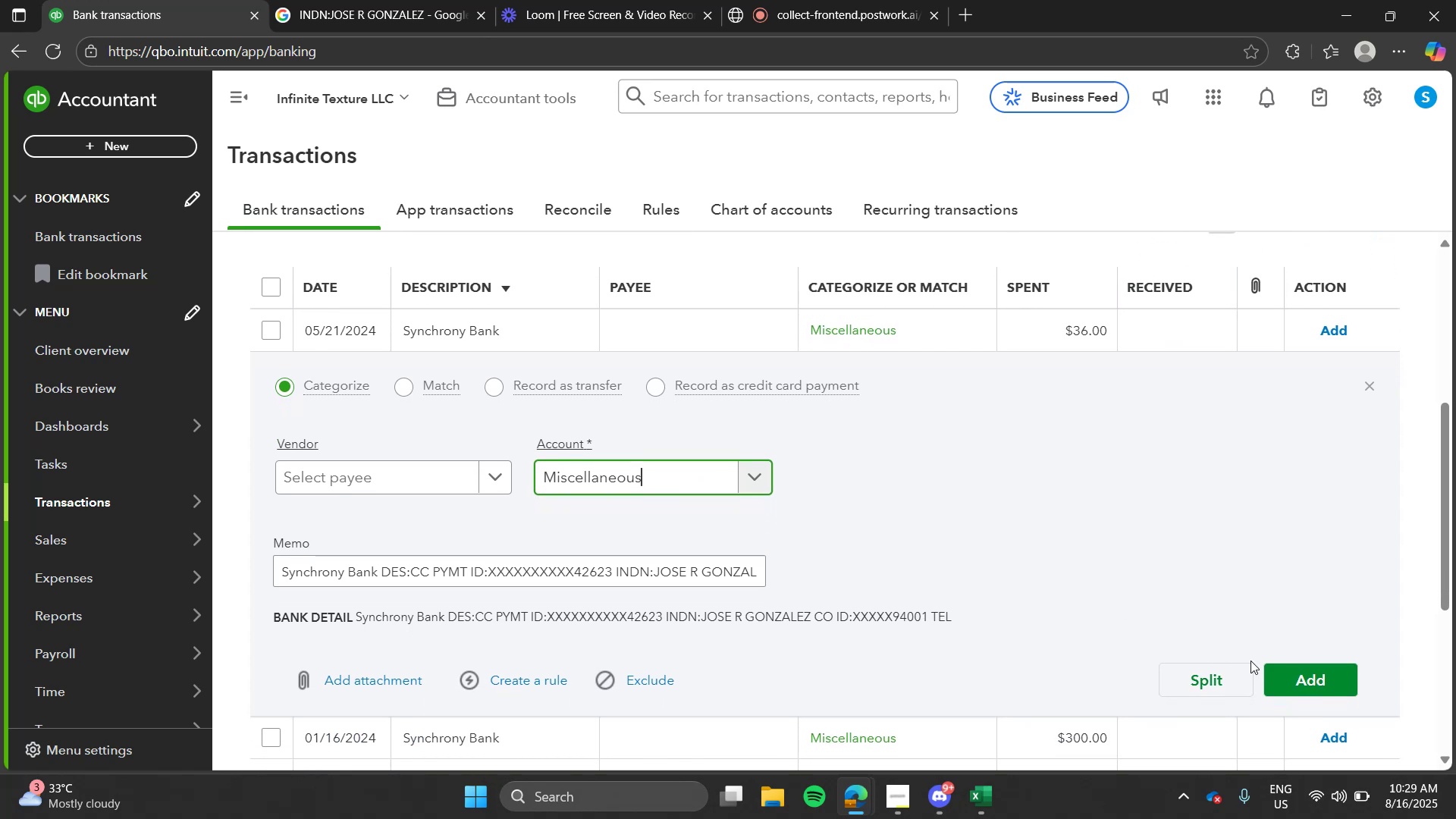 
left_click([1290, 678])
 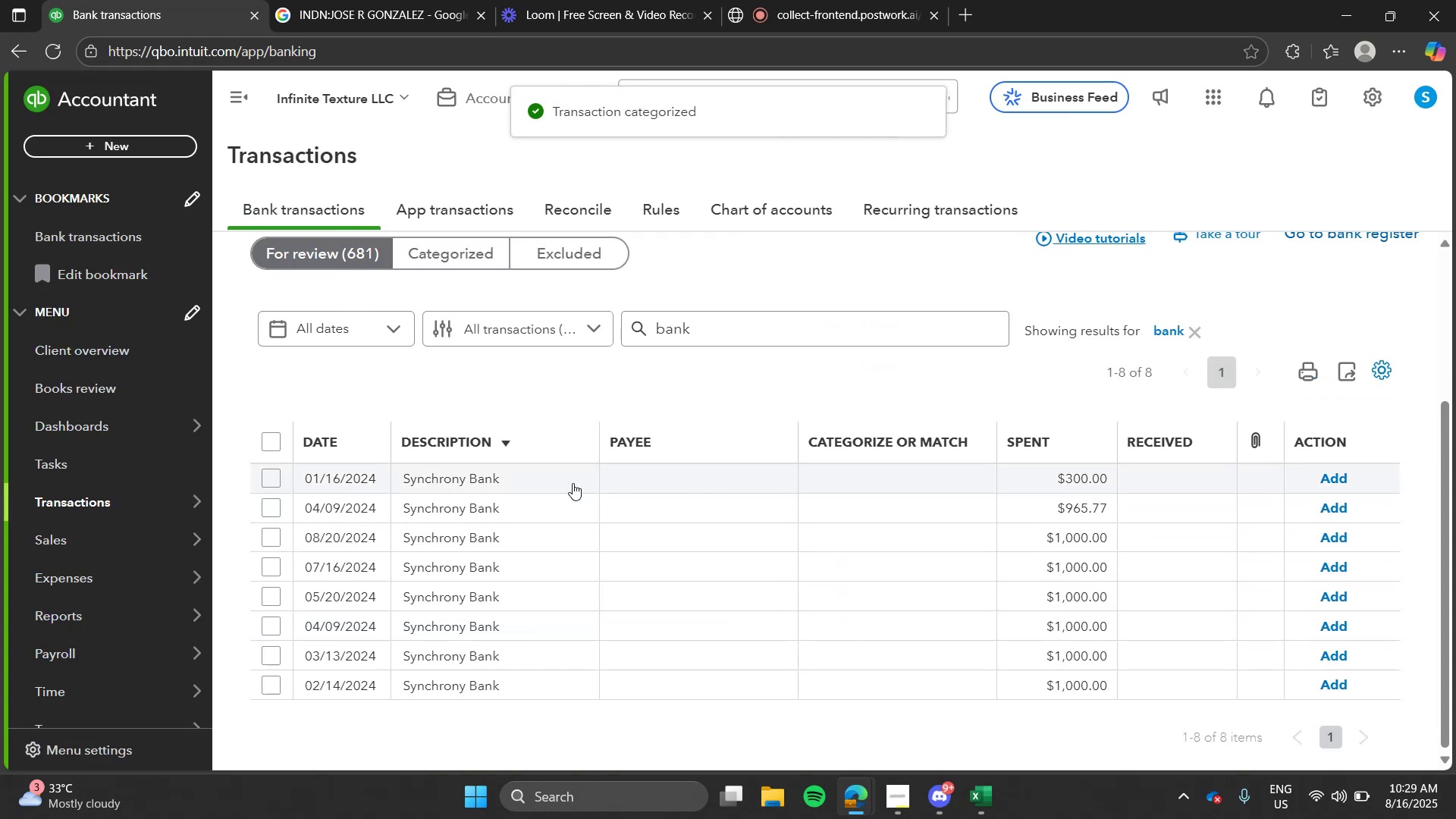 
left_click([573, 483])
 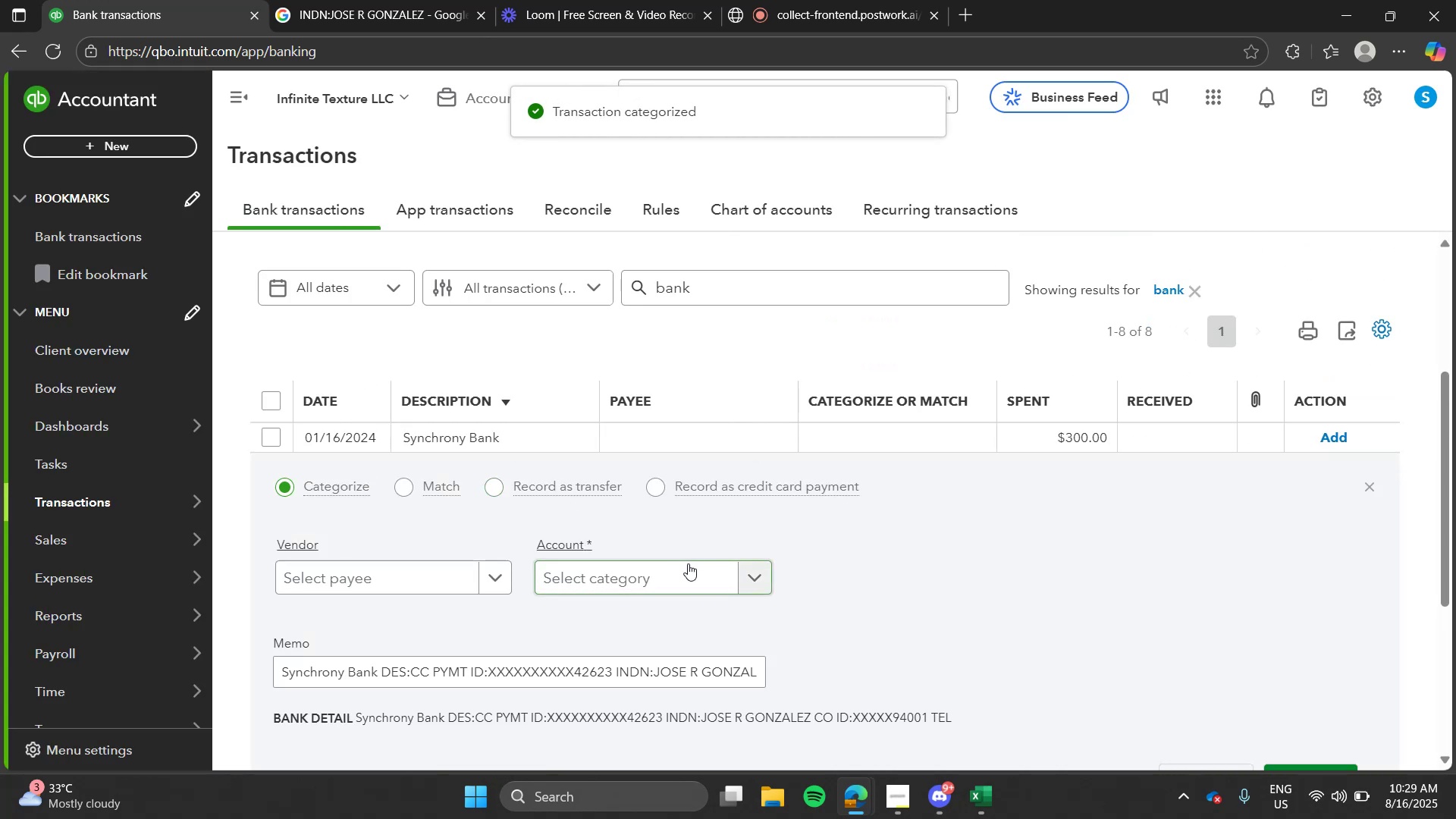 
left_click([688, 563])
 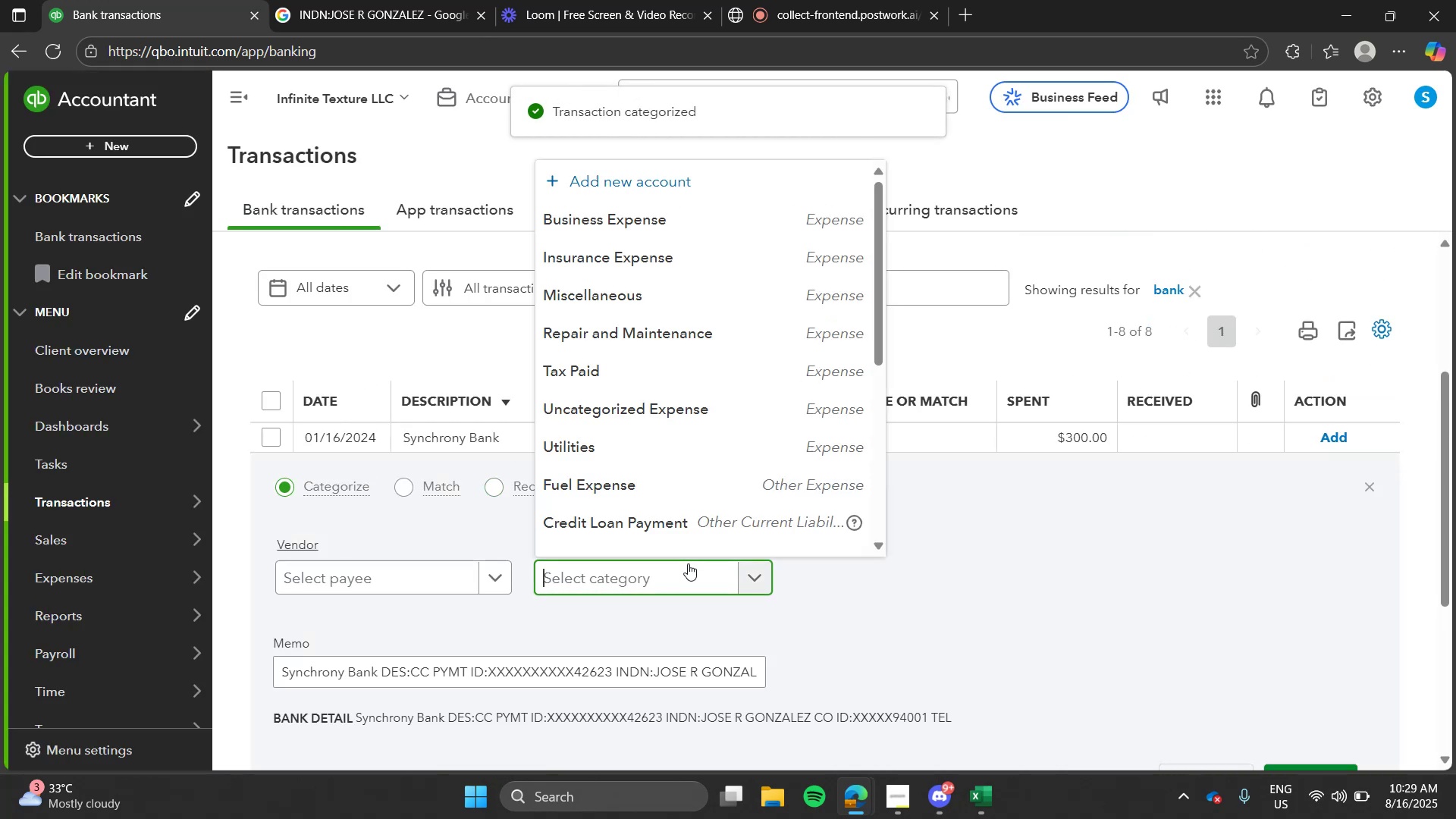 
type(mis)
key(Tab)
 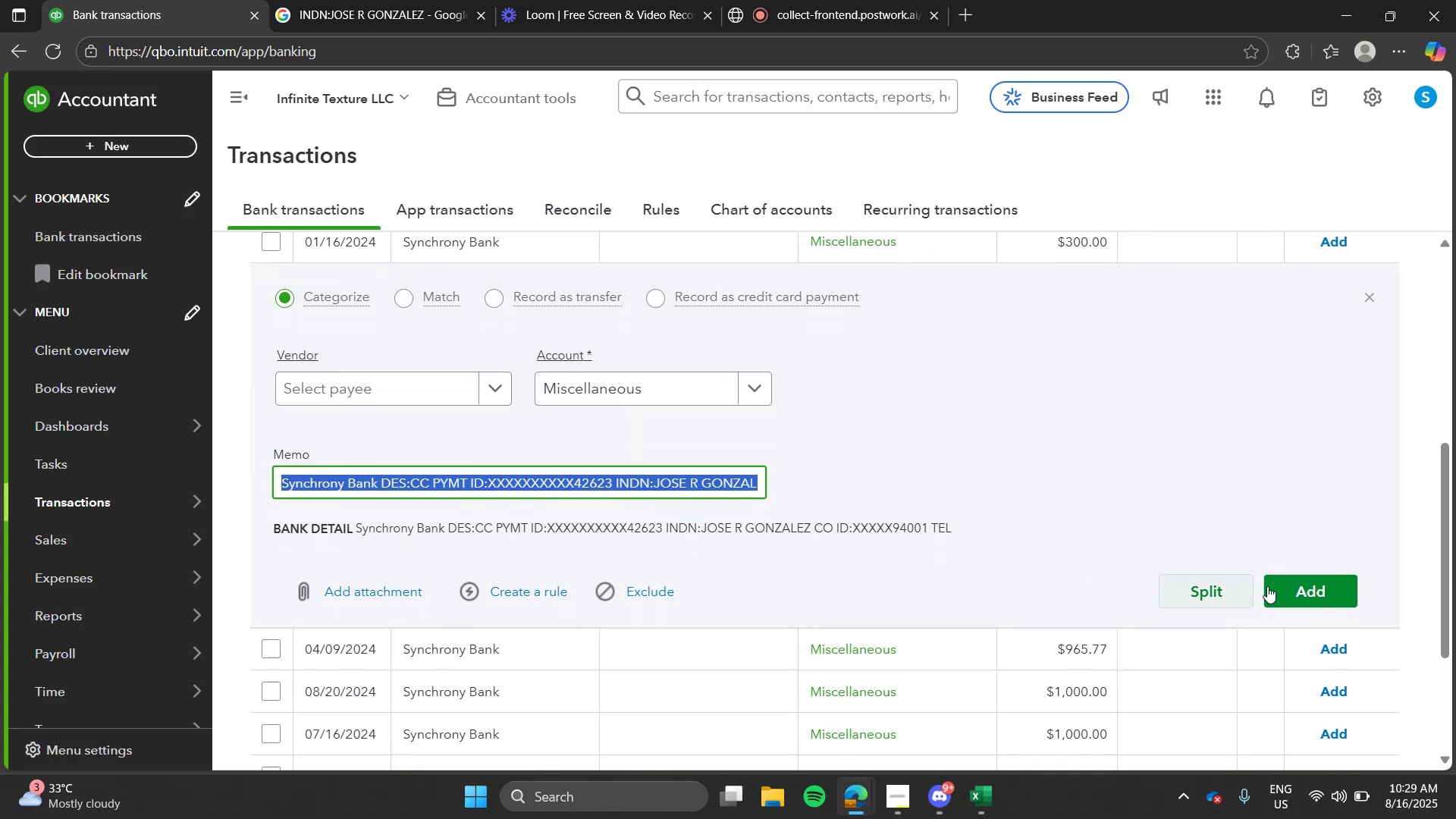 
left_click([1293, 590])
 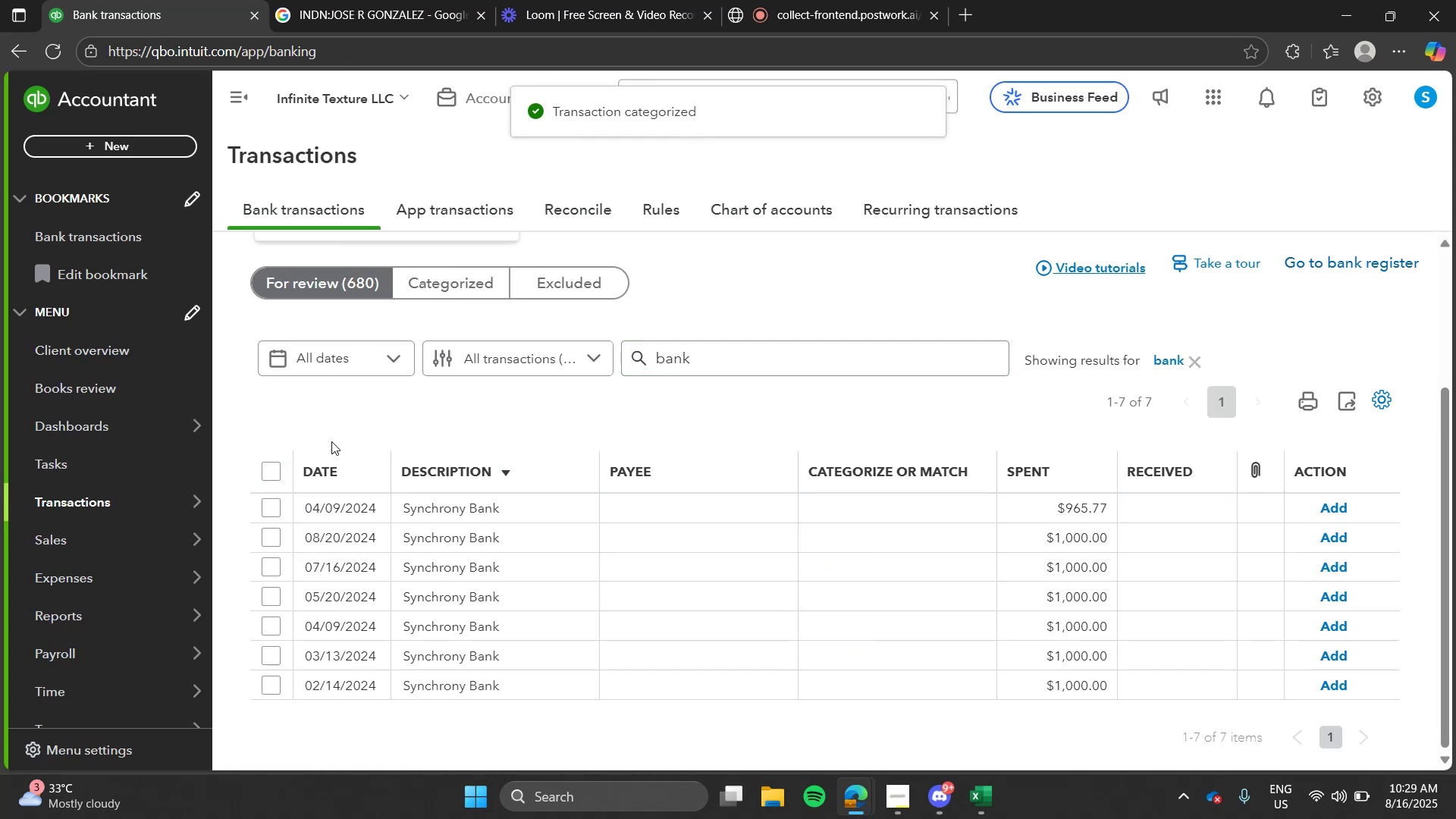 
left_click([437, 504])
 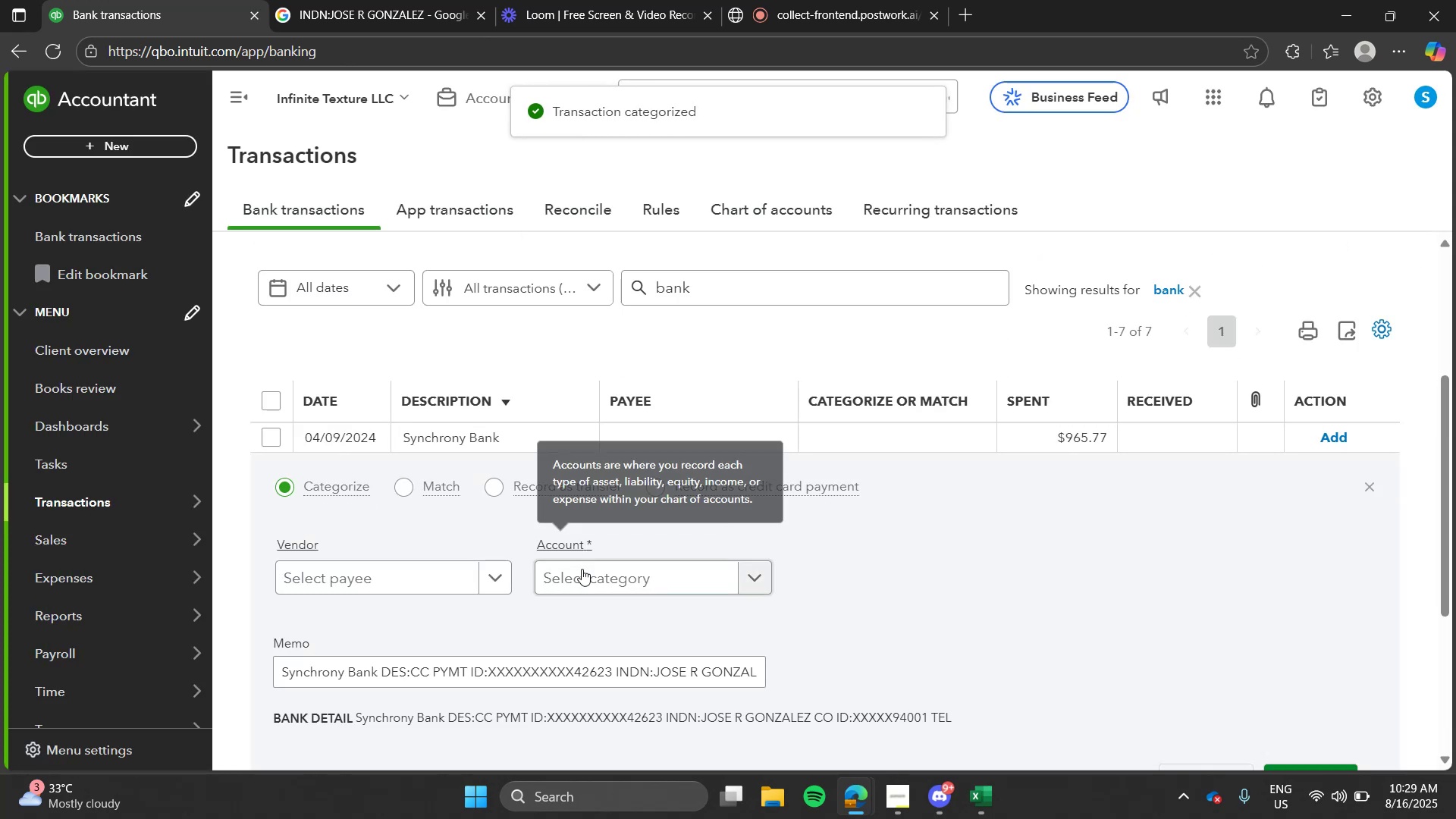 
left_click([584, 571])
 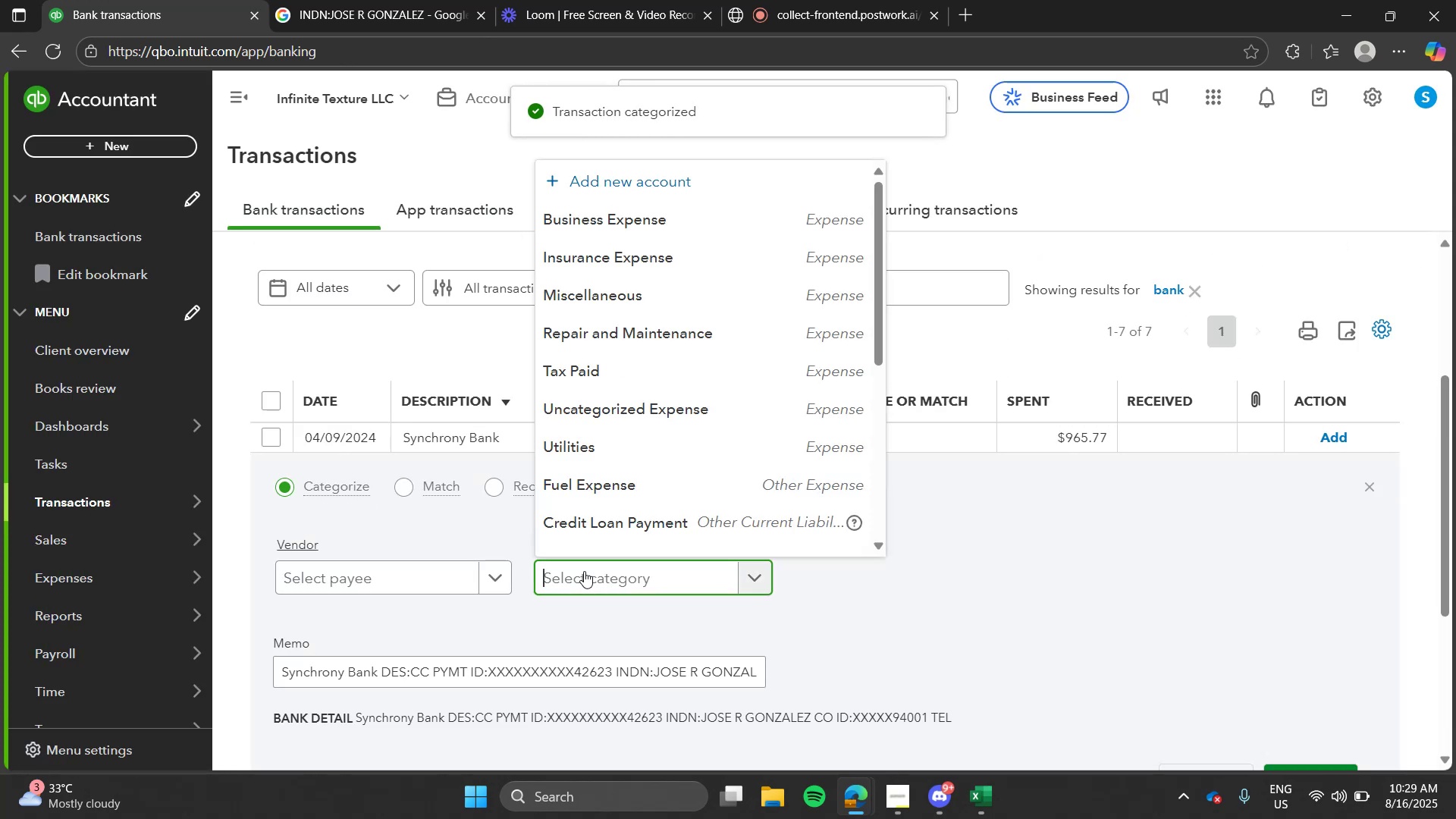 
type(mis)
key(Tab)
 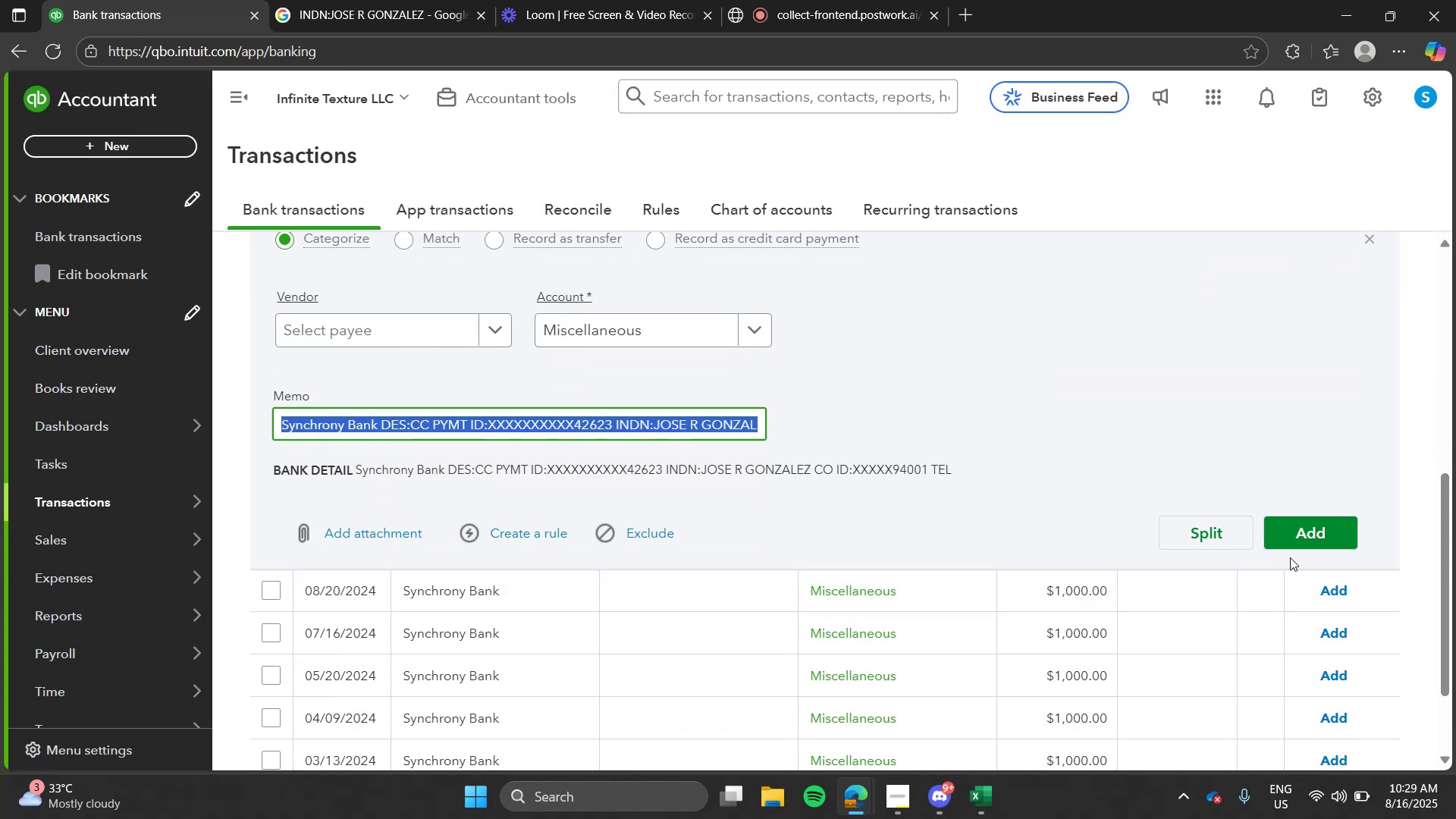 
left_click([1303, 547])
 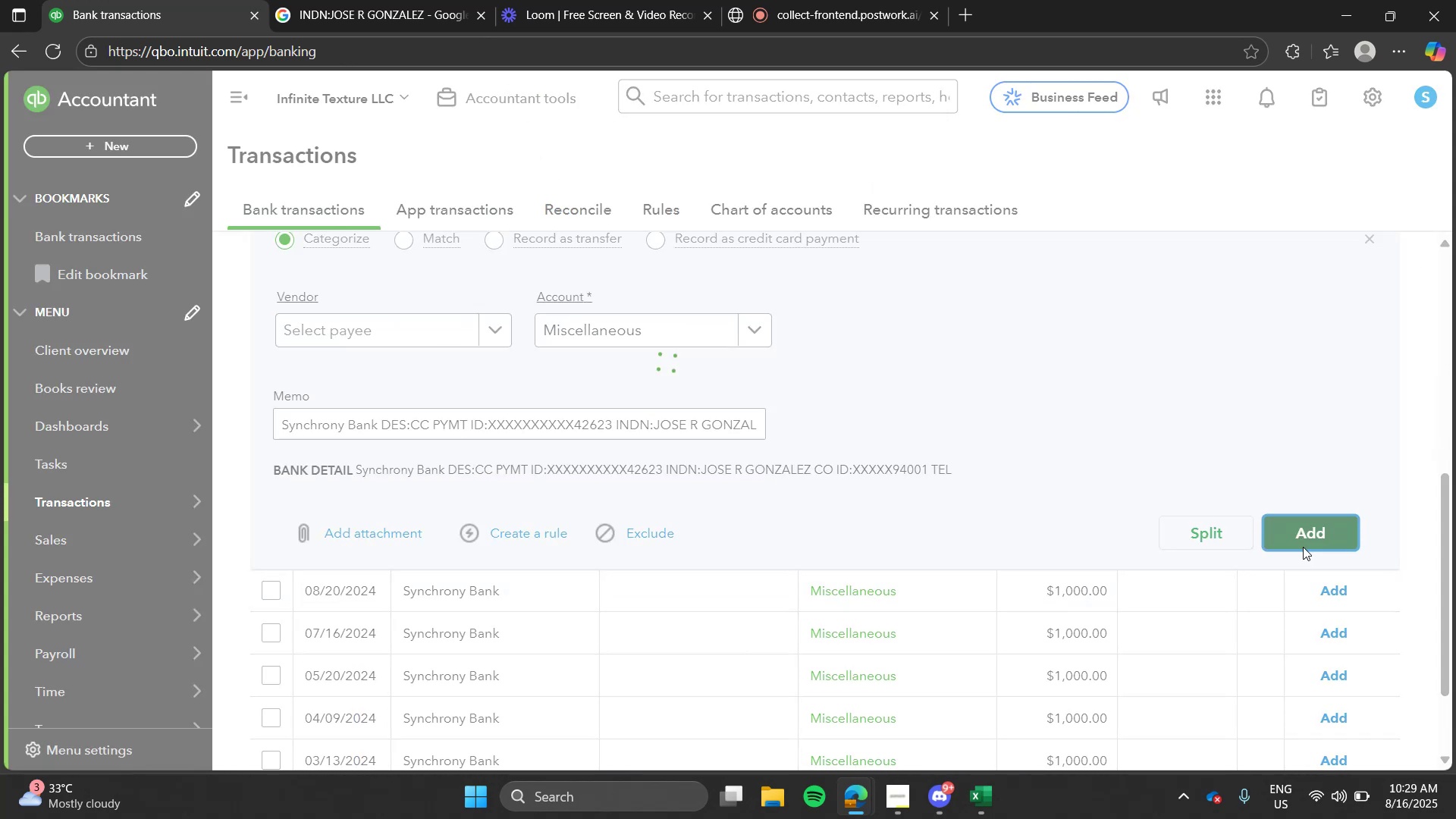 
key(Alt+Tab)
 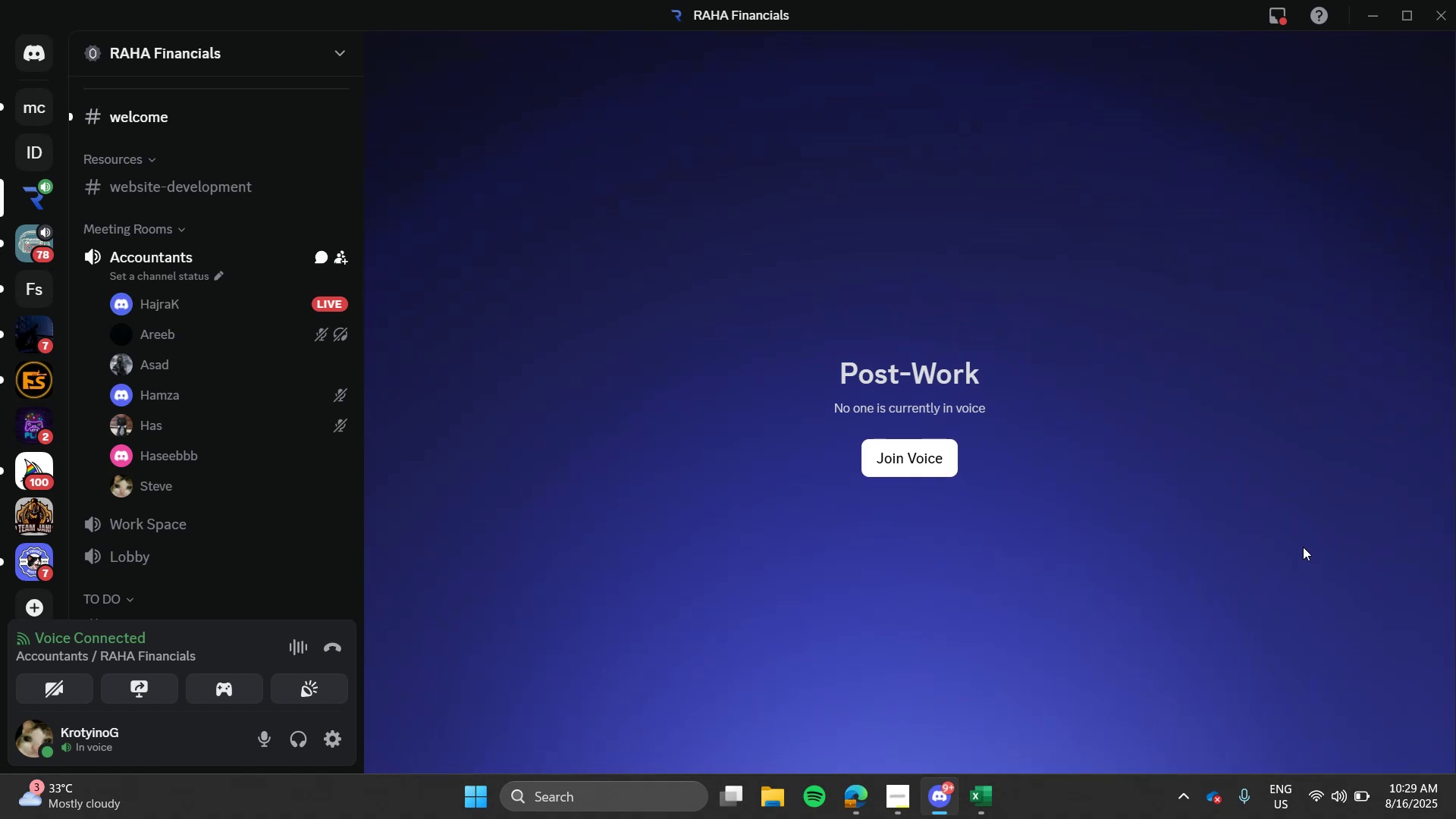 
wait(6.36)
 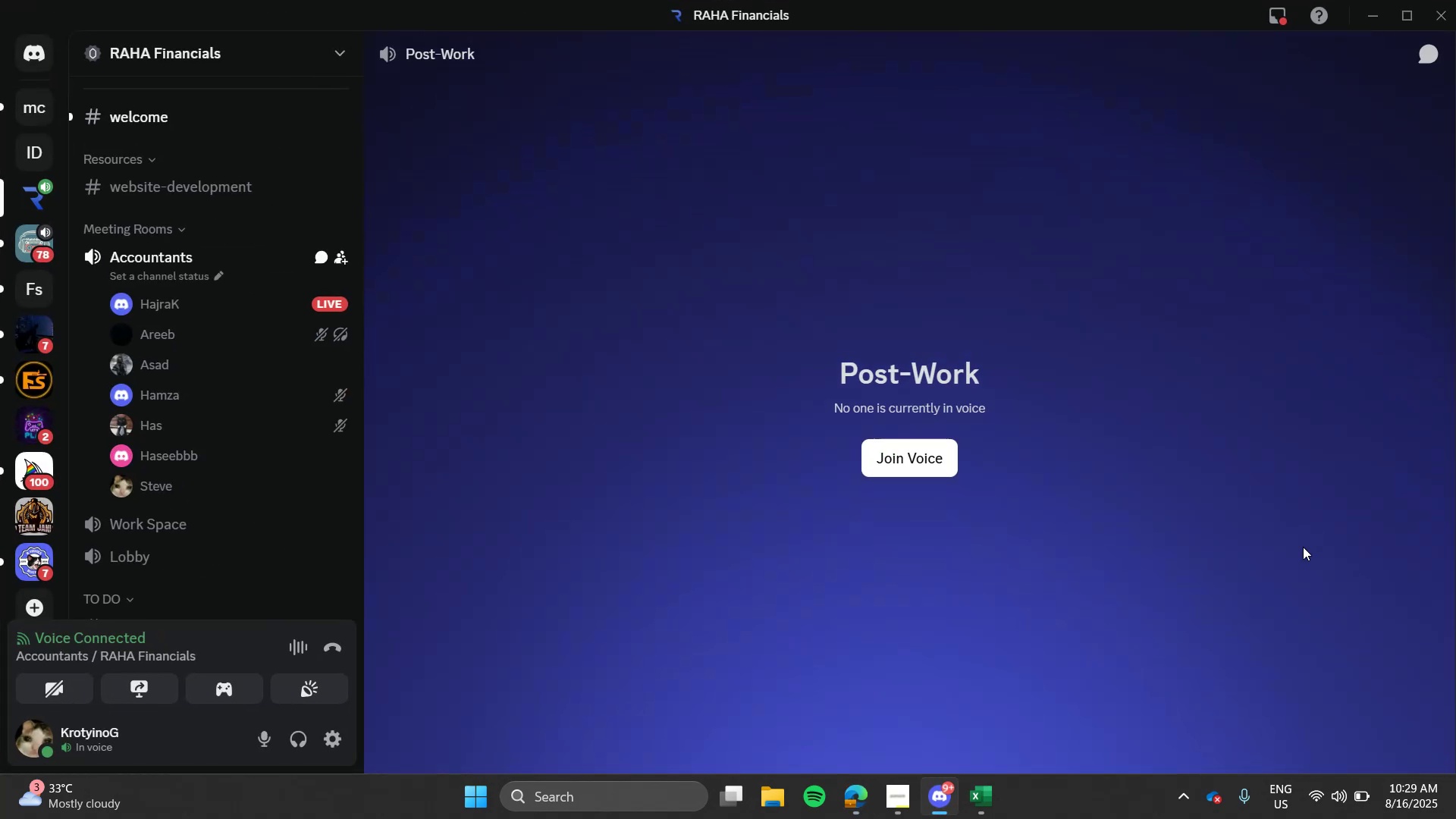 
key(Alt+AltLeft)
 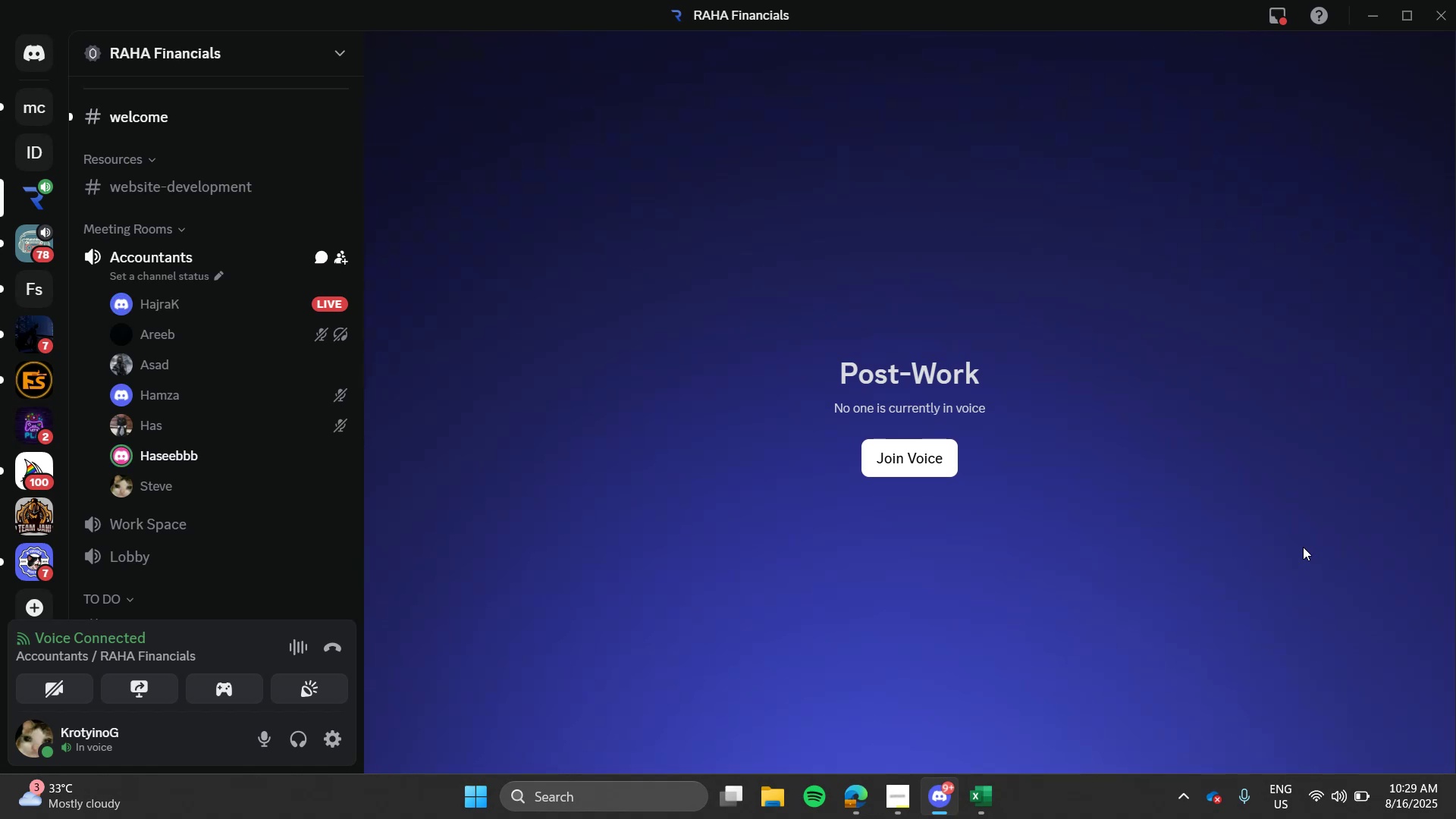 
key(Alt+Tab)
 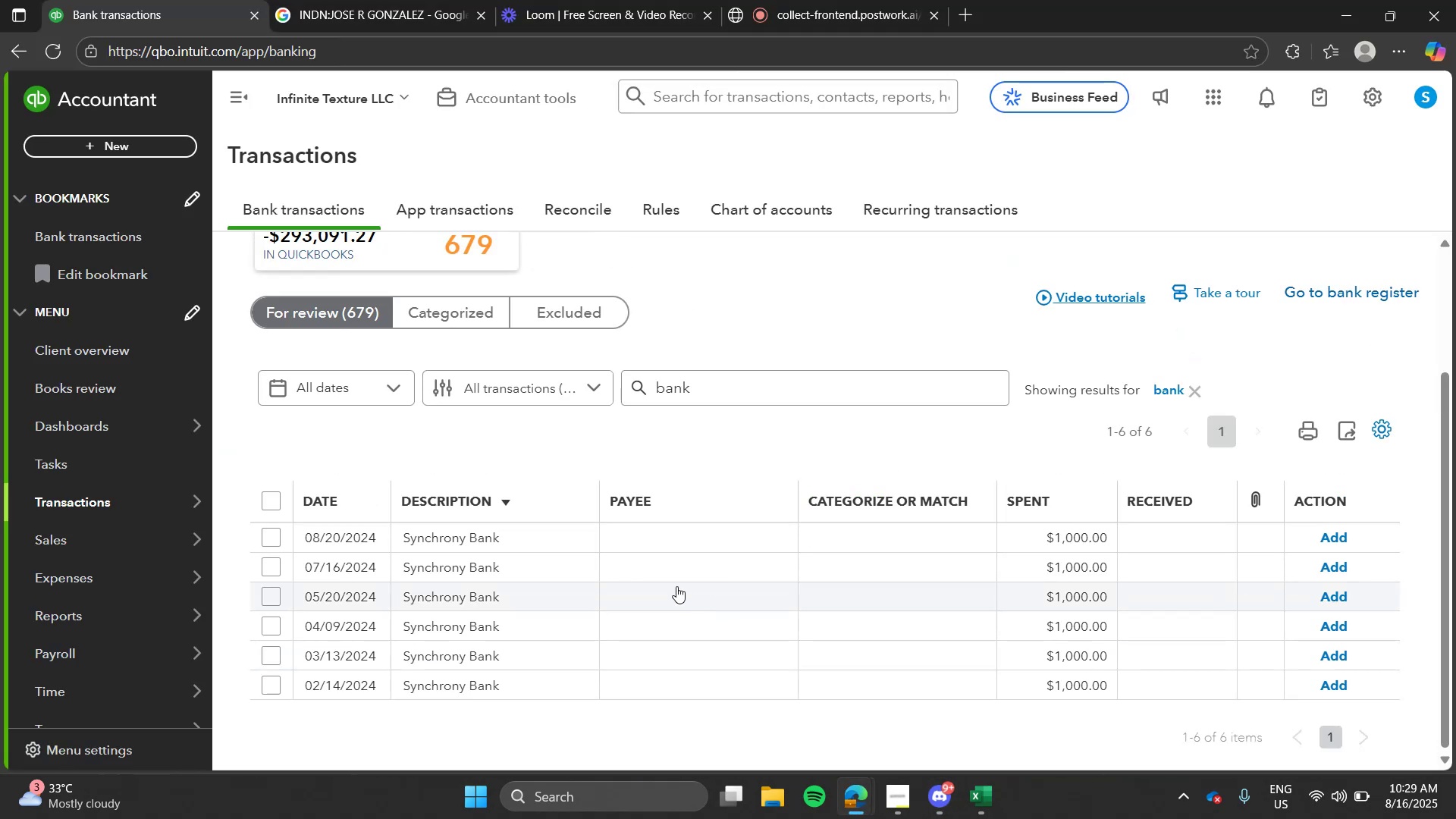 
left_click([661, 574])
 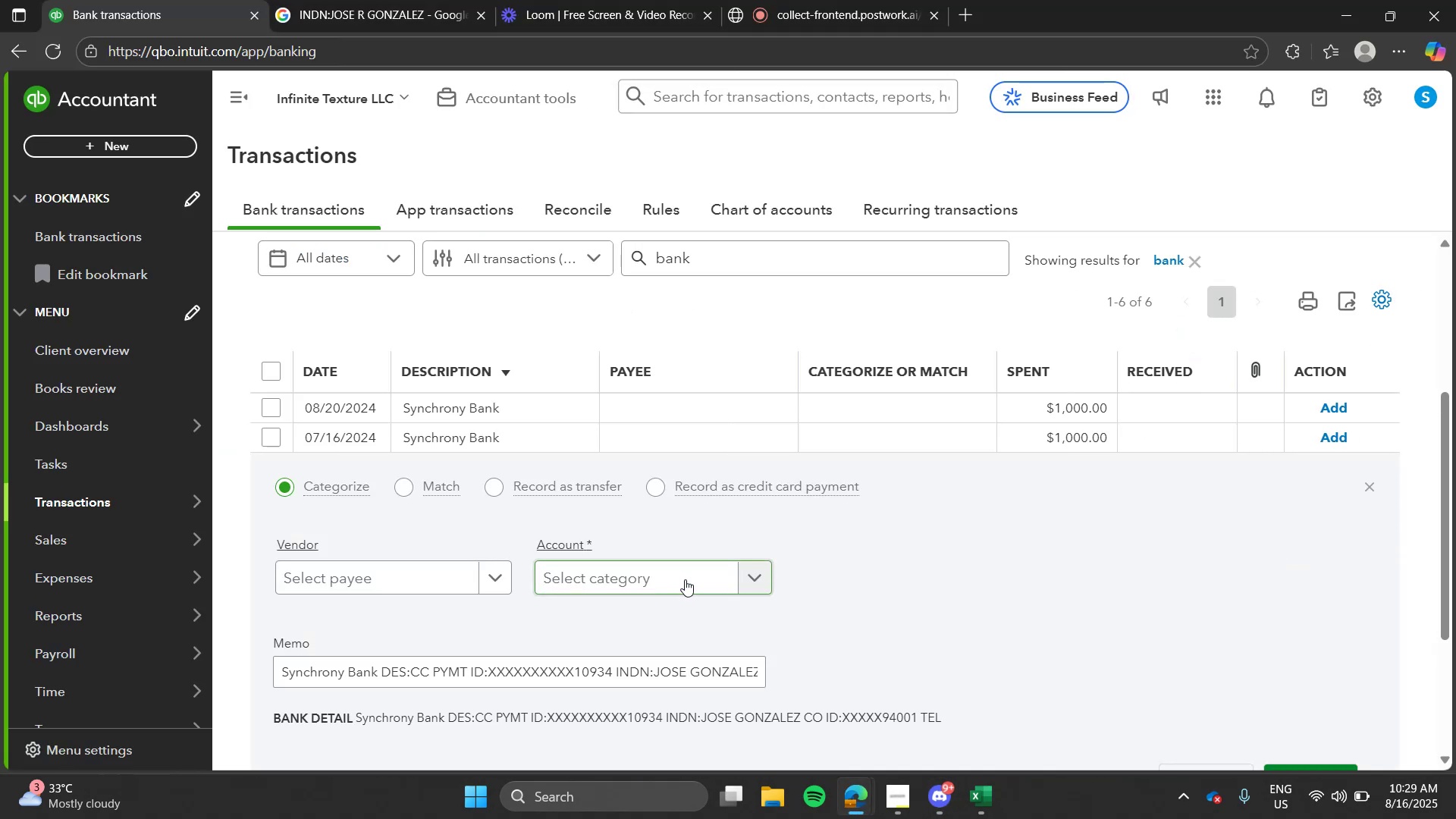 
left_click([685, 579])
 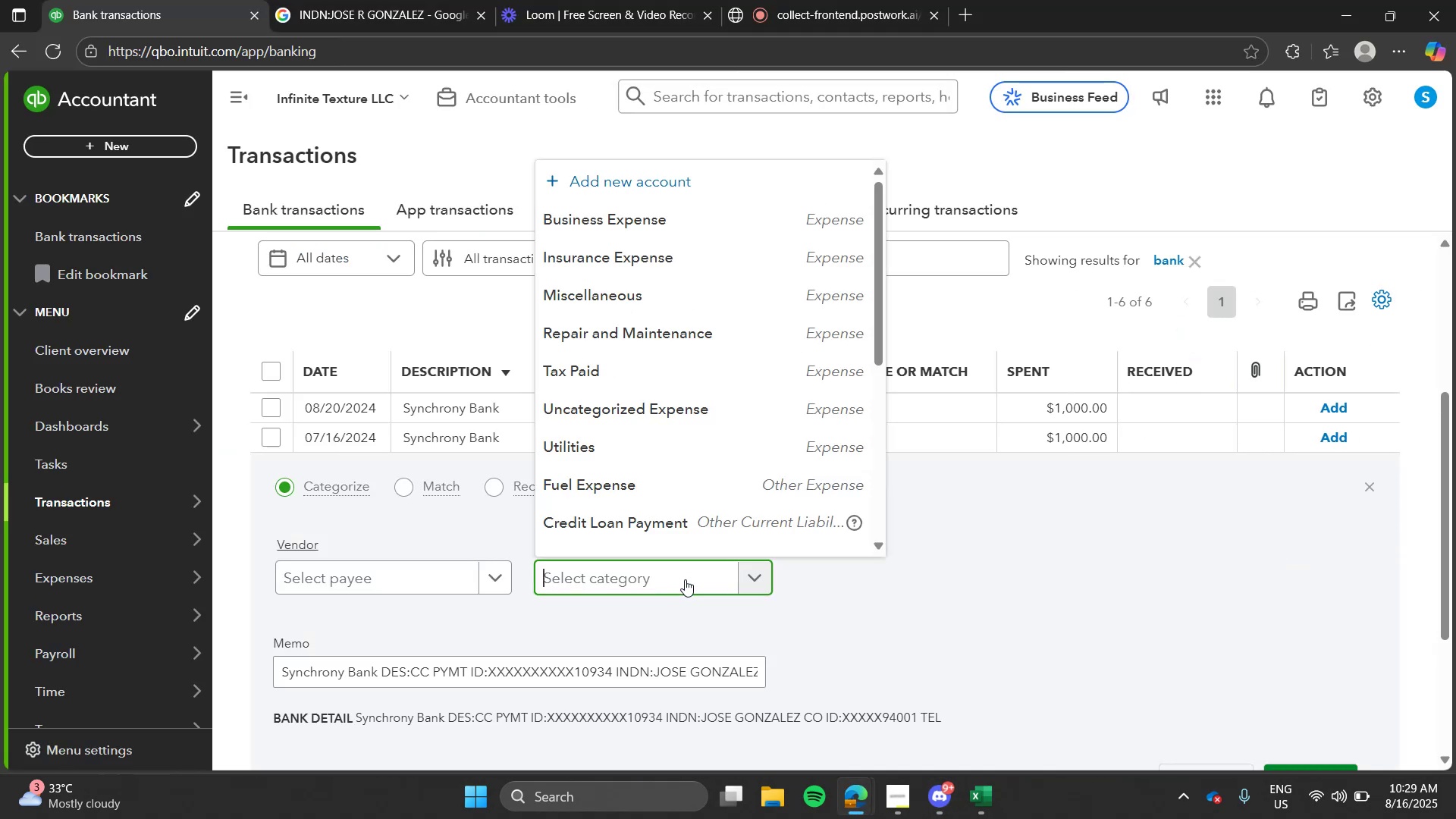 
type(mis)
key(Tab)
 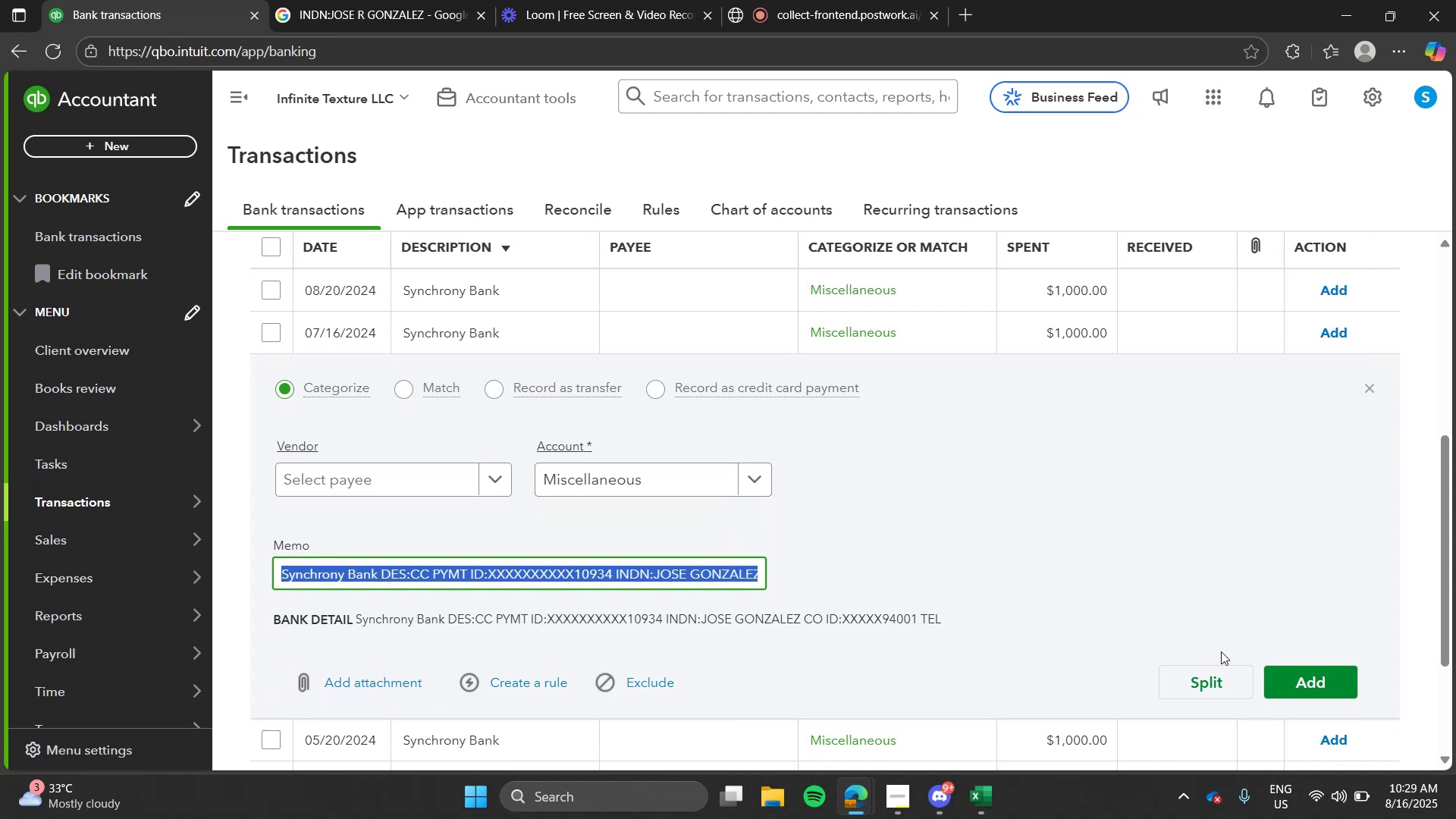 
left_click([1279, 680])
 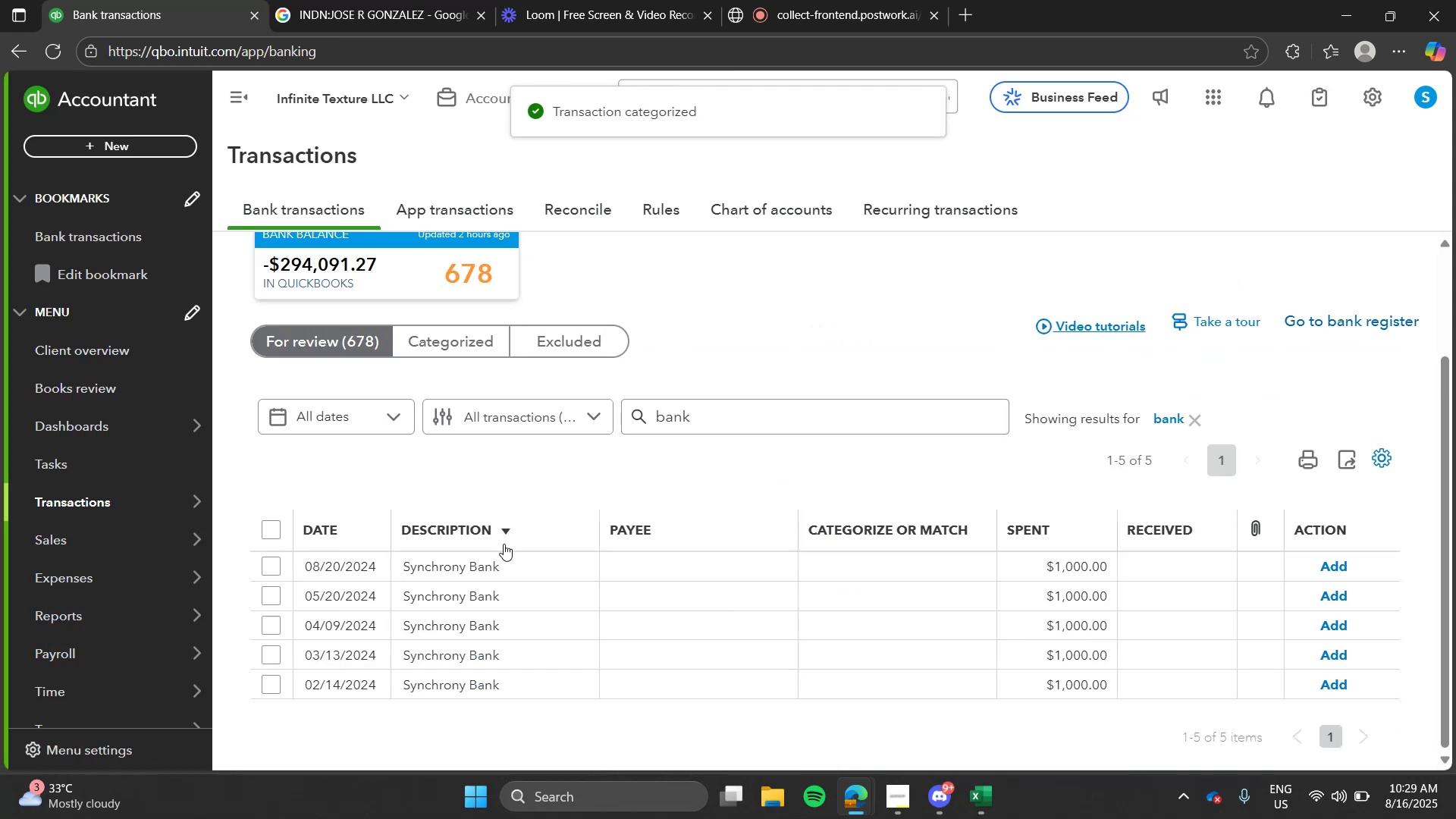 
left_click([505, 566])
 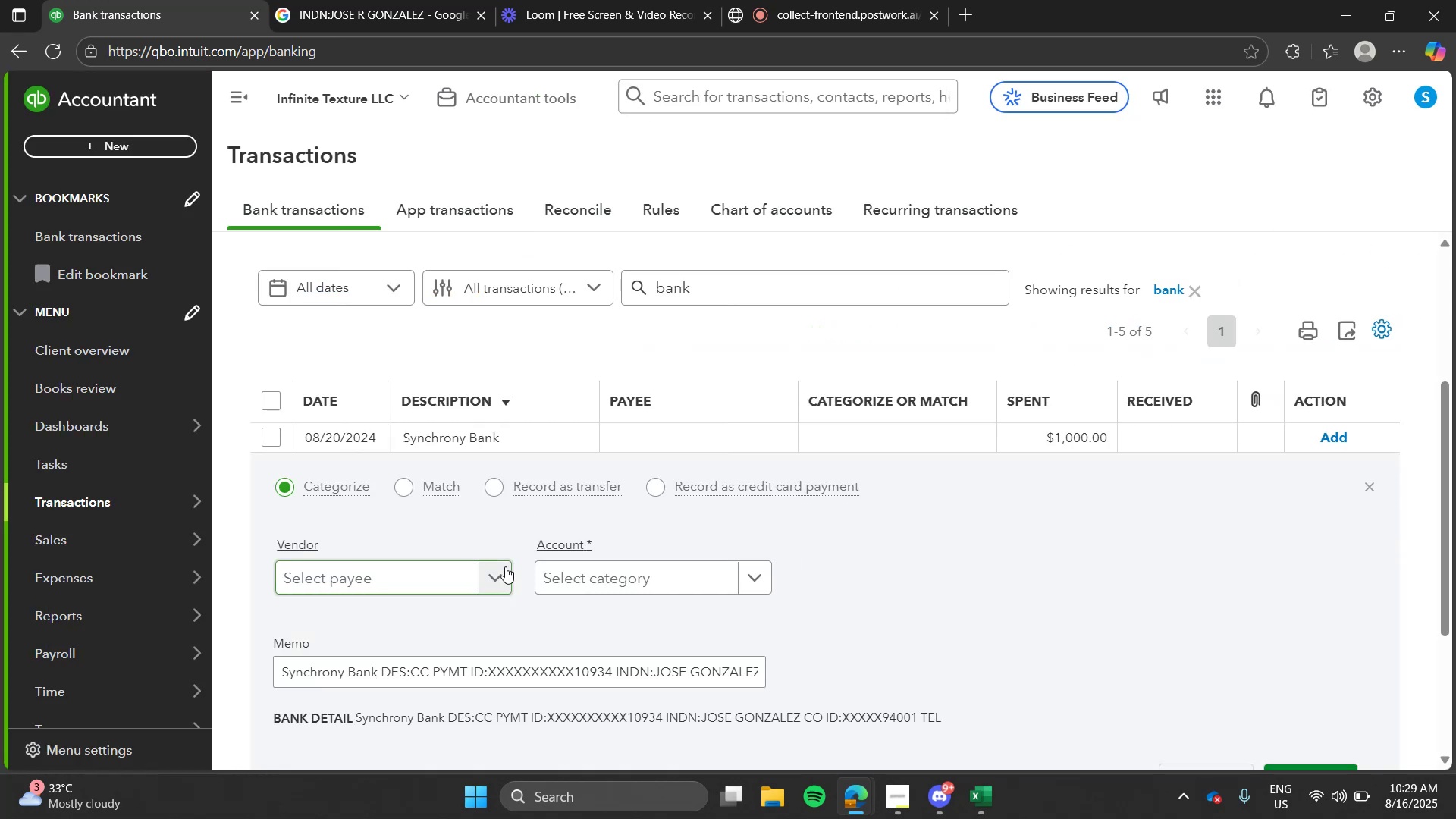 
left_click([627, 586])
 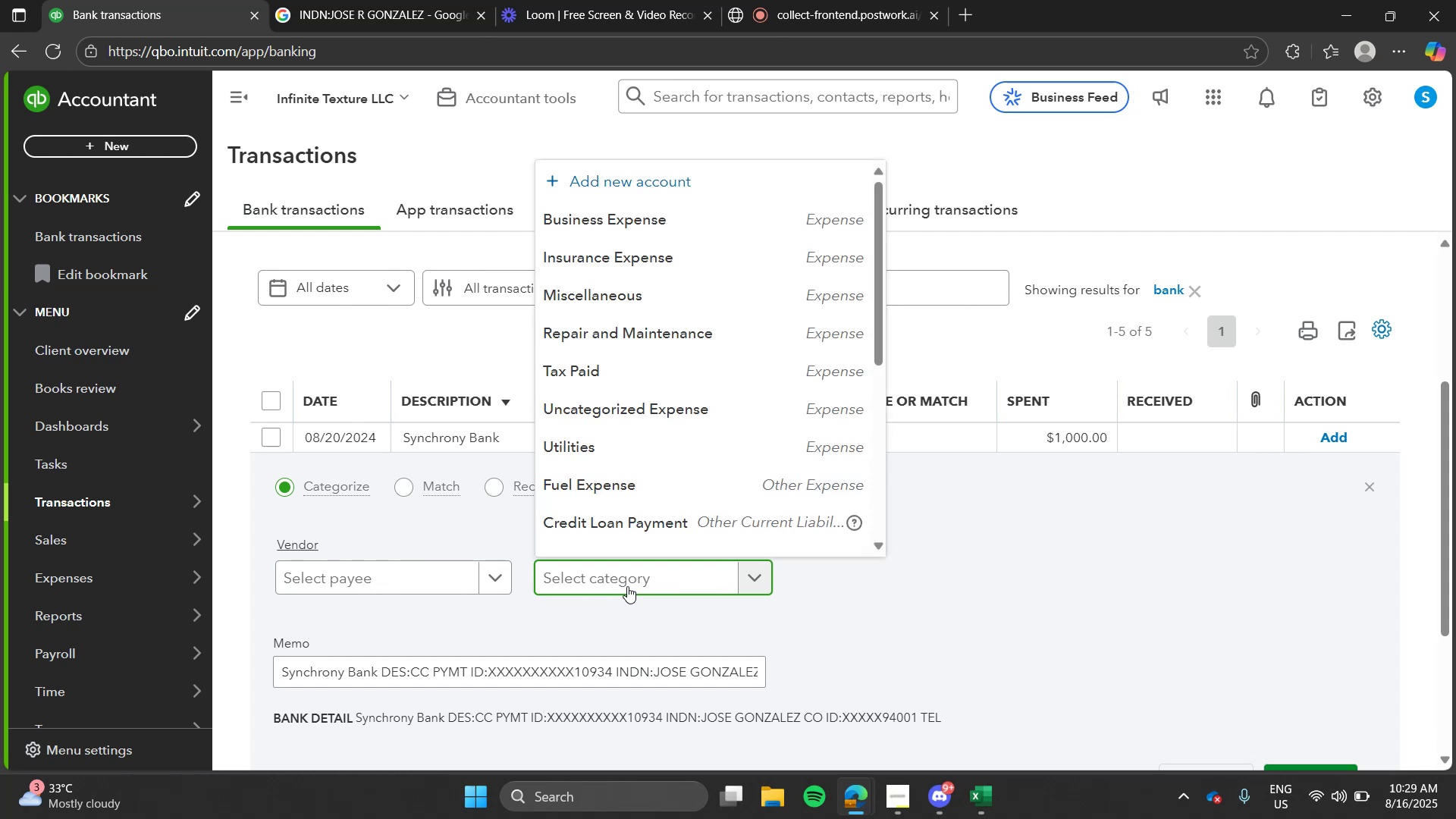 
type(mis)
key(Tab)
 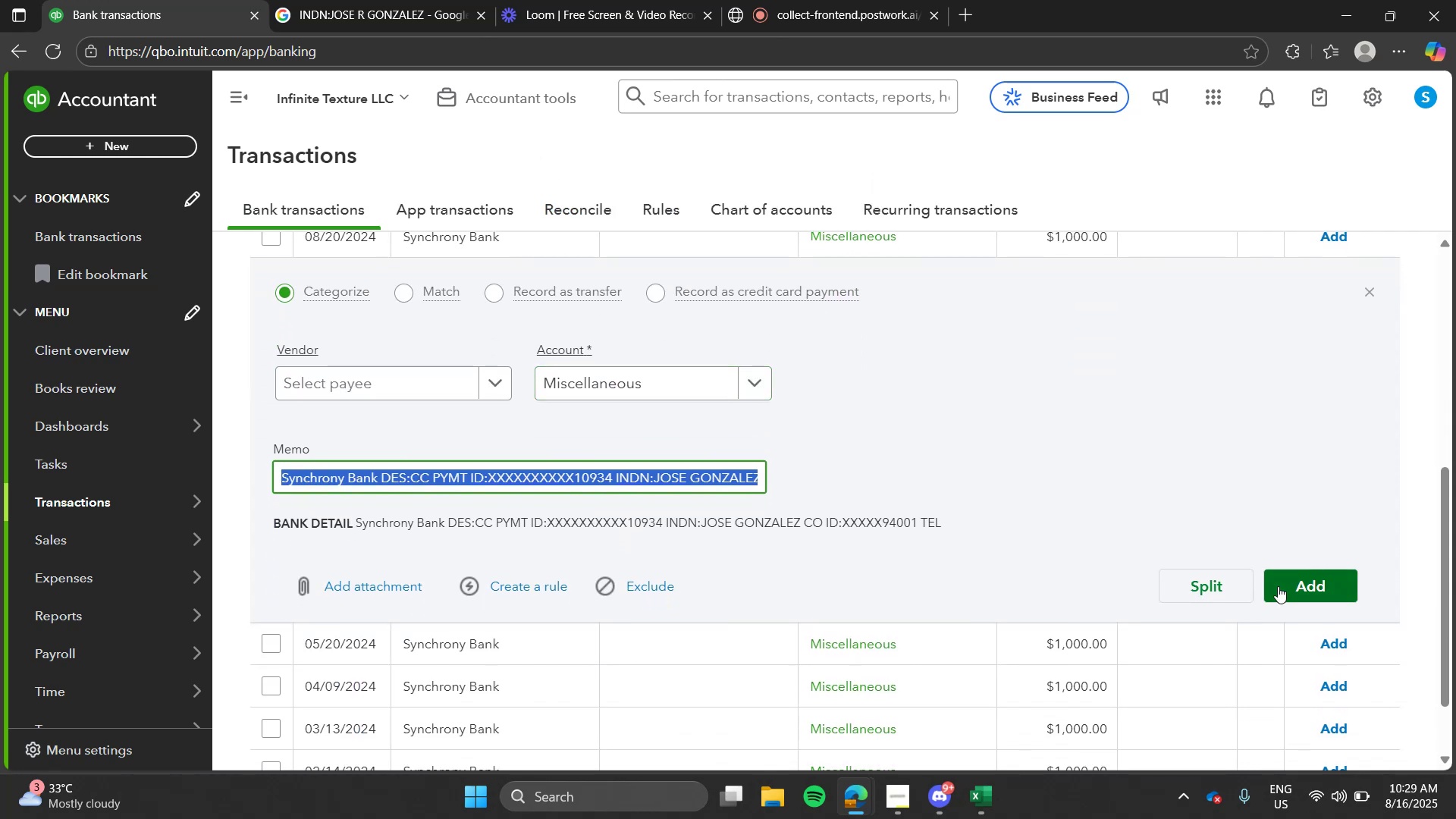 
left_click([1308, 581])
 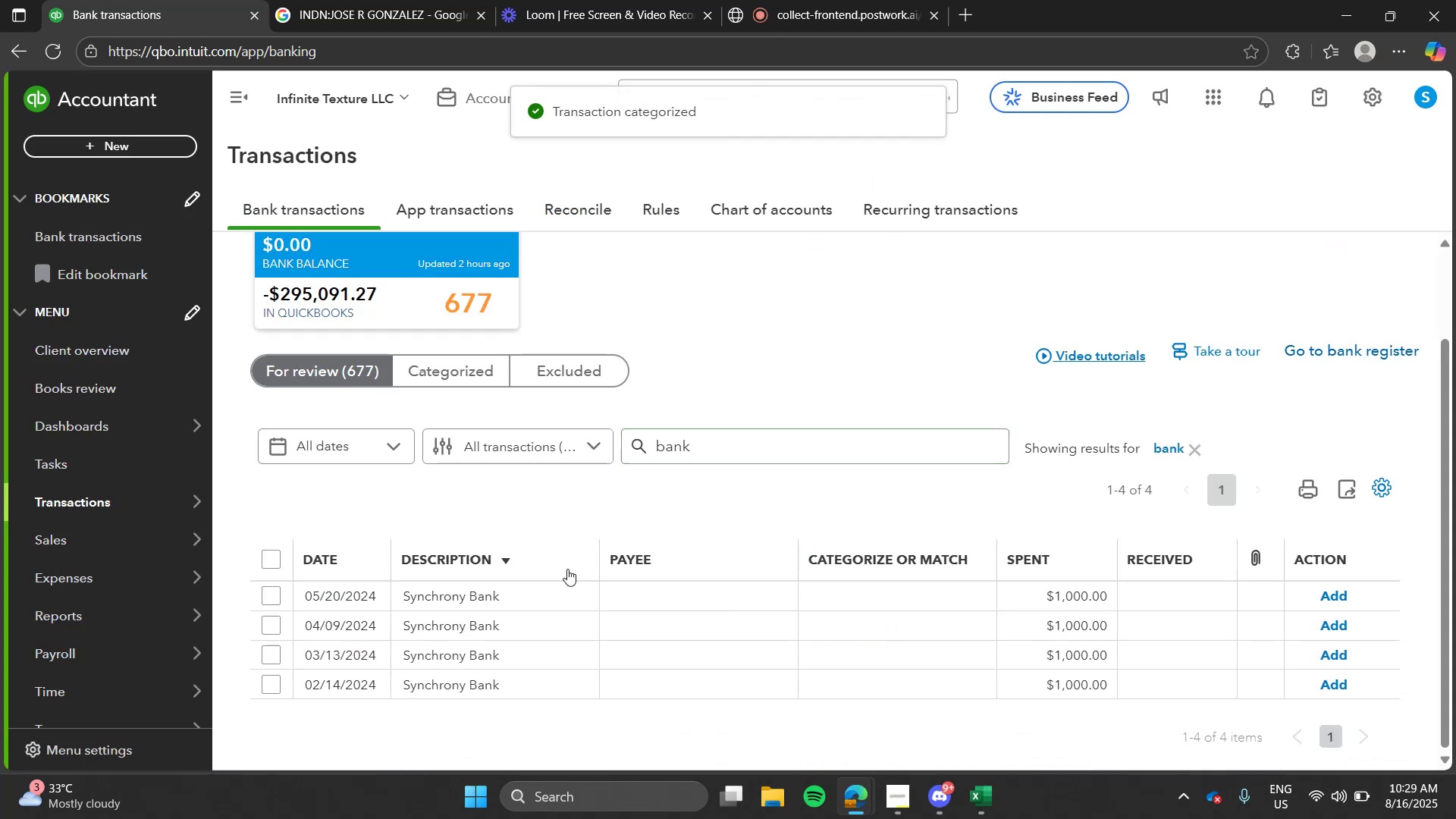 
left_click([535, 588])
 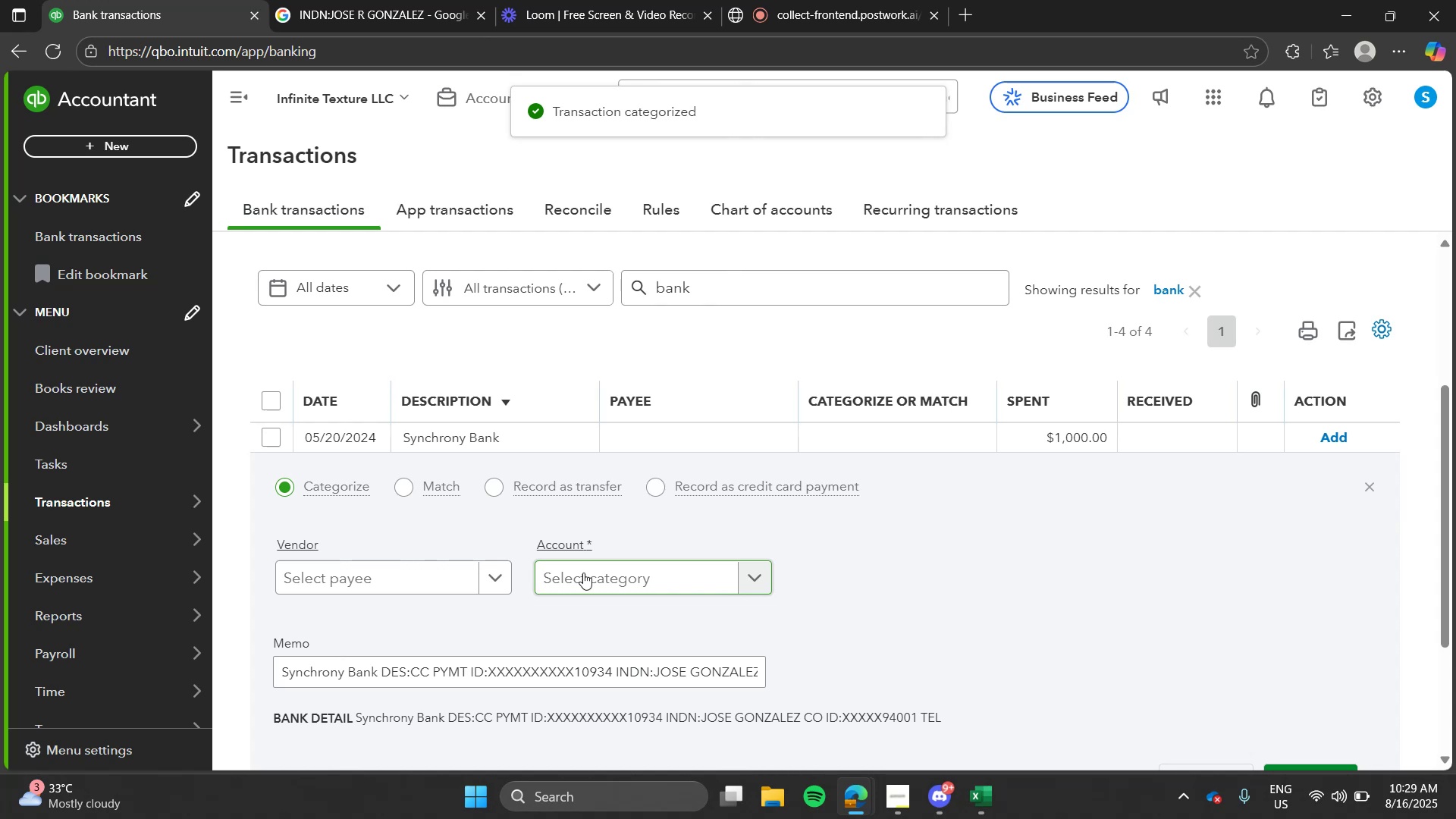 
left_click([583, 573])
 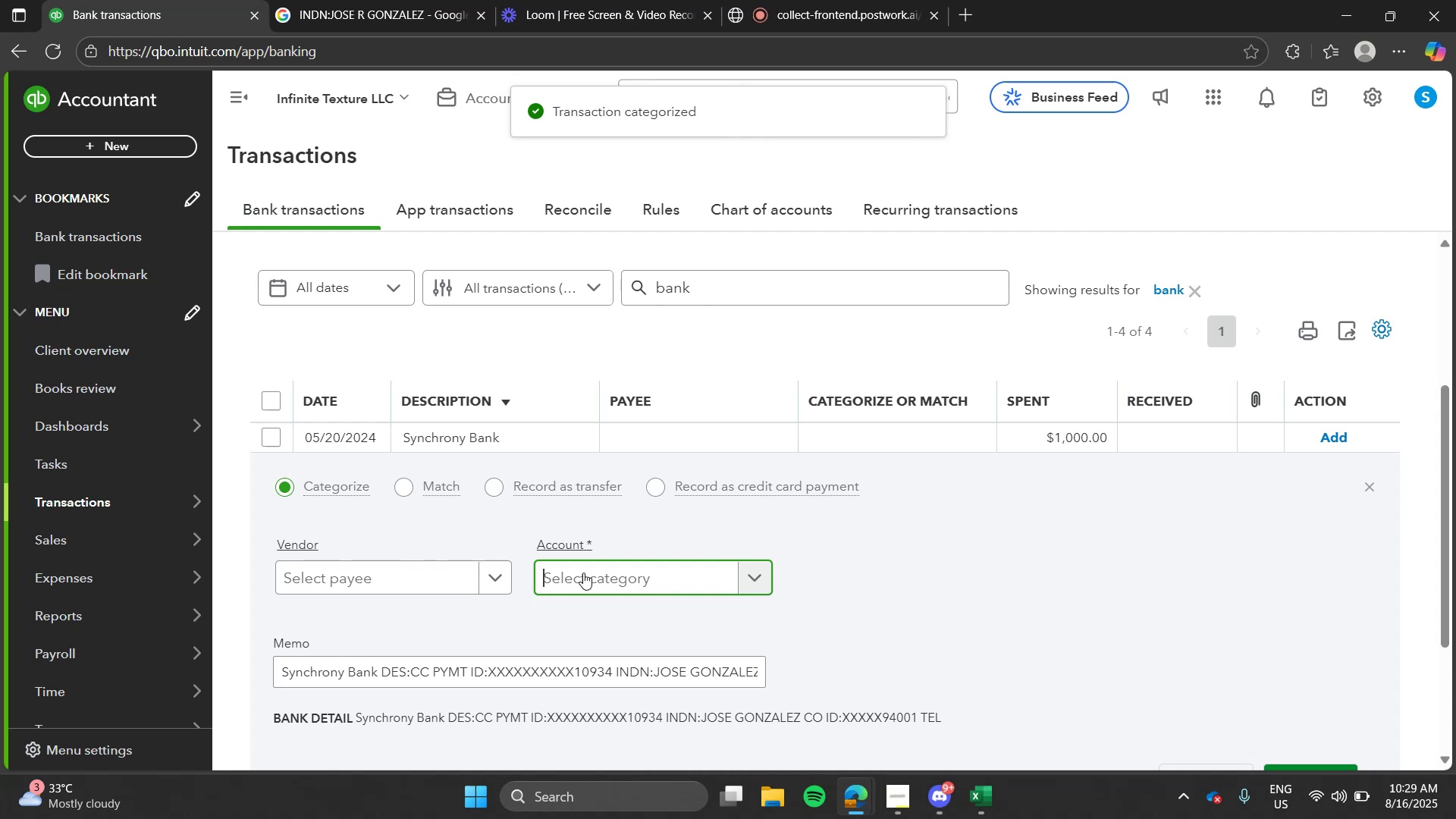 
type(mis)
 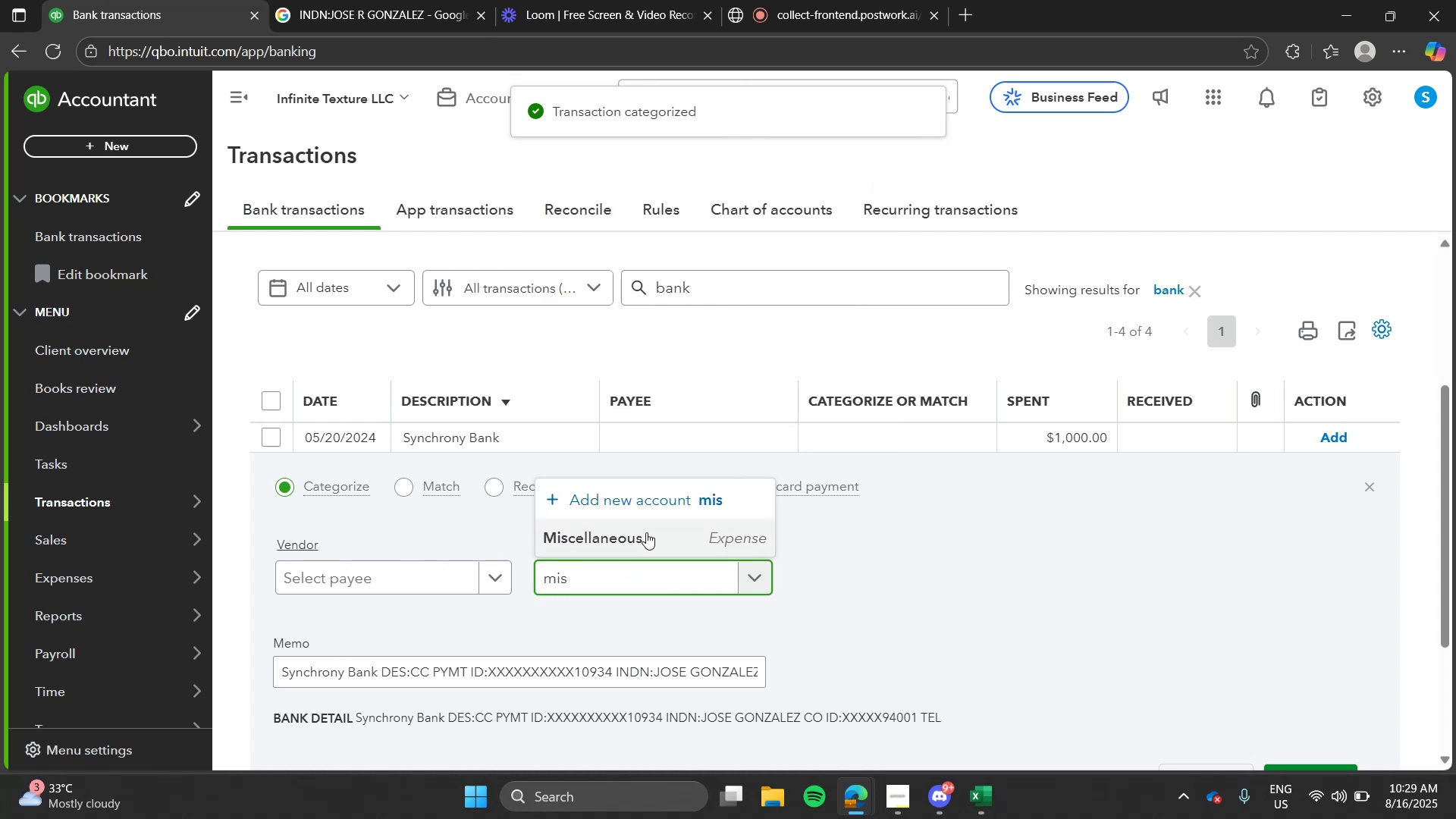 
left_click([648, 532])
 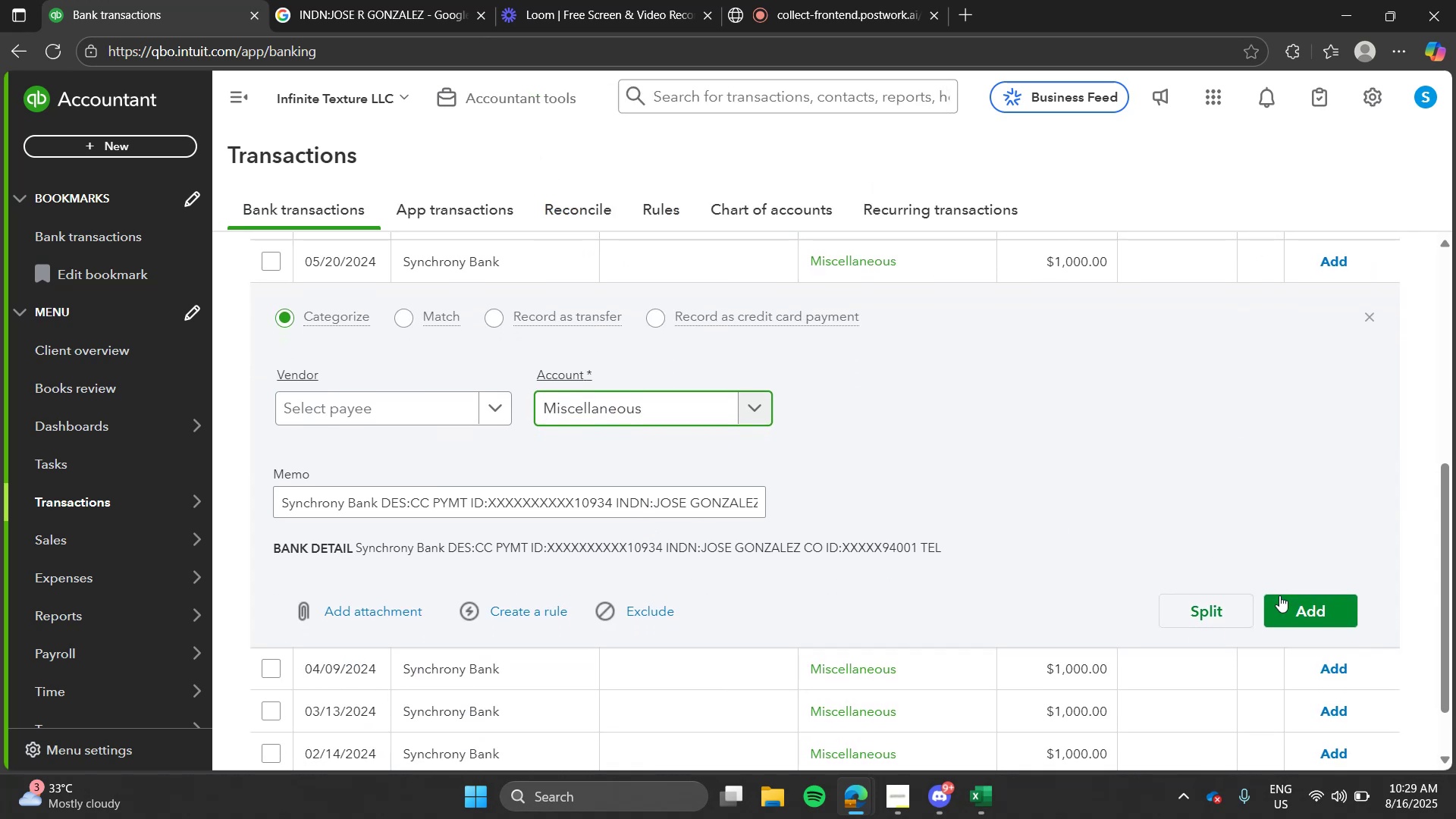 
left_click([1285, 607])
 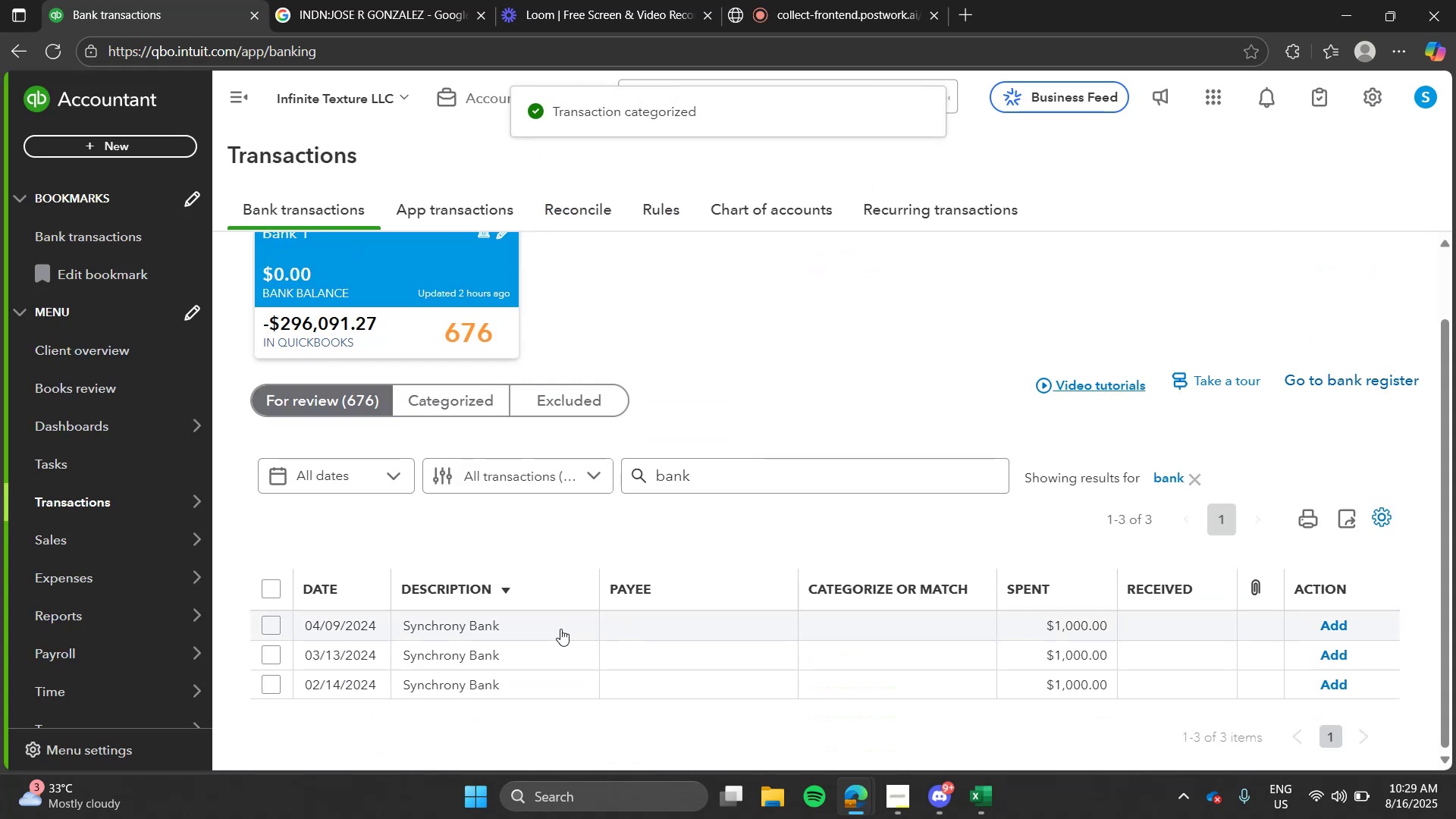 
left_click([635, 617])
 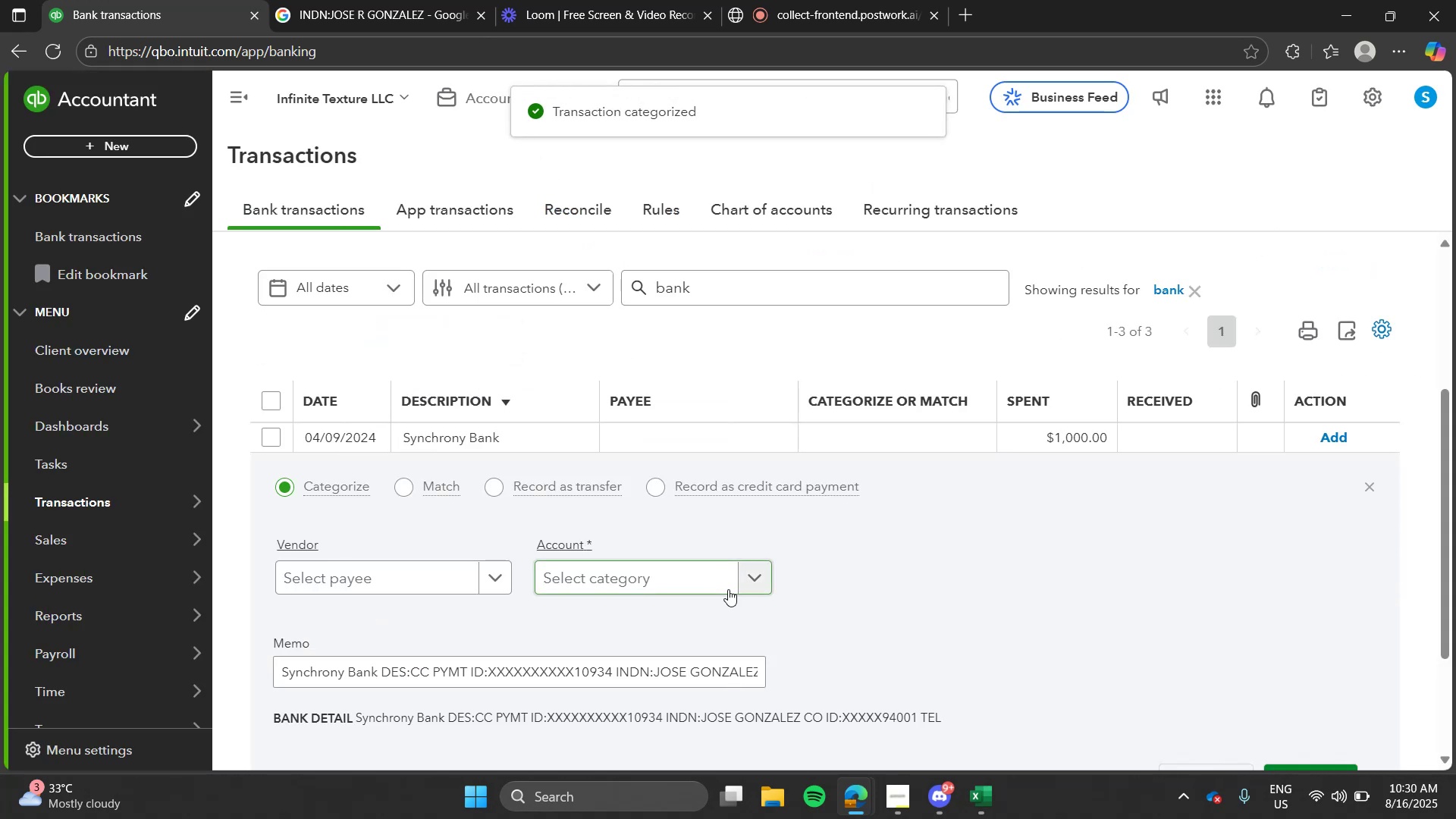 
left_click([728, 589])
 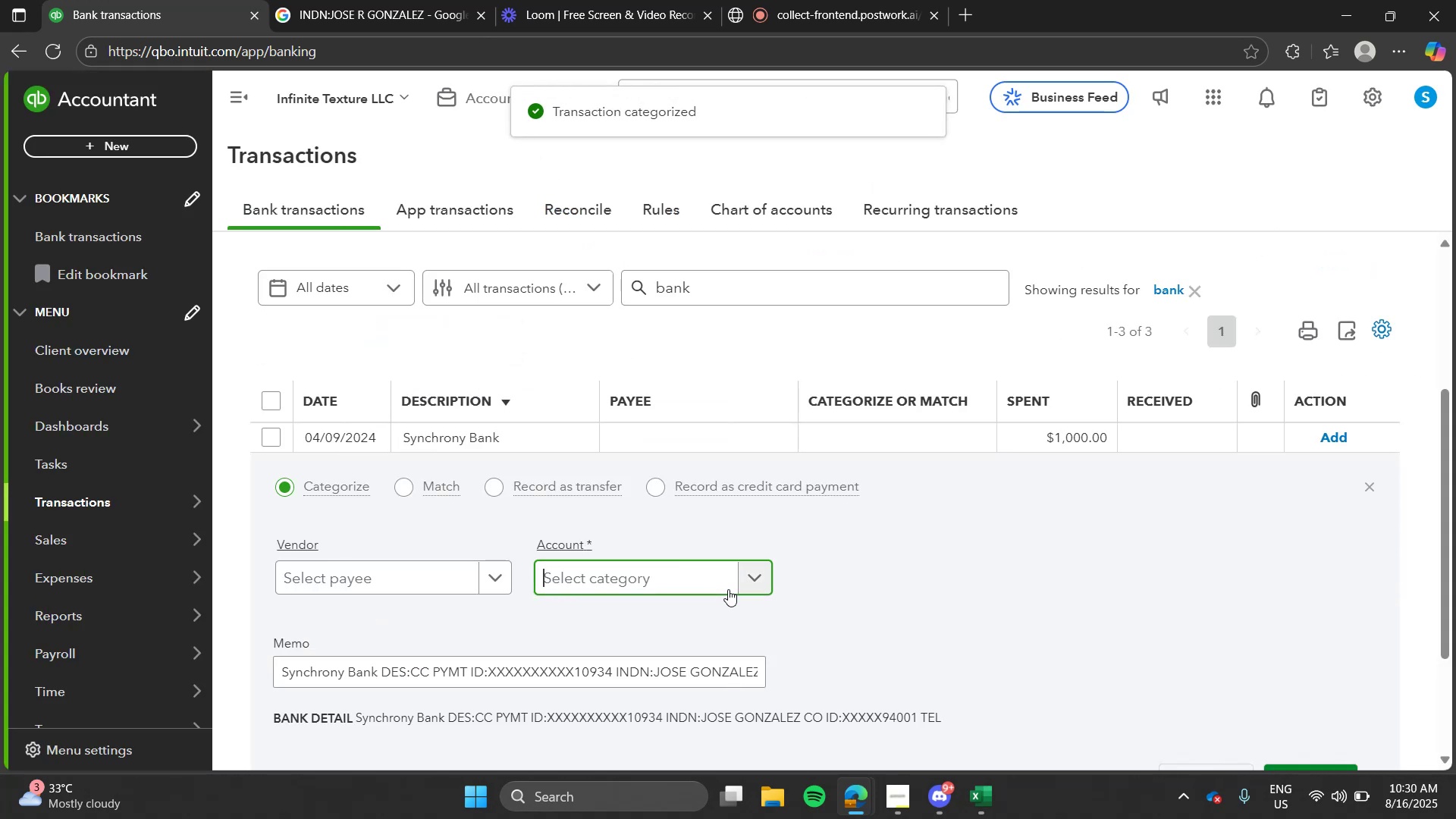 
type(mis)
key(Tab)
 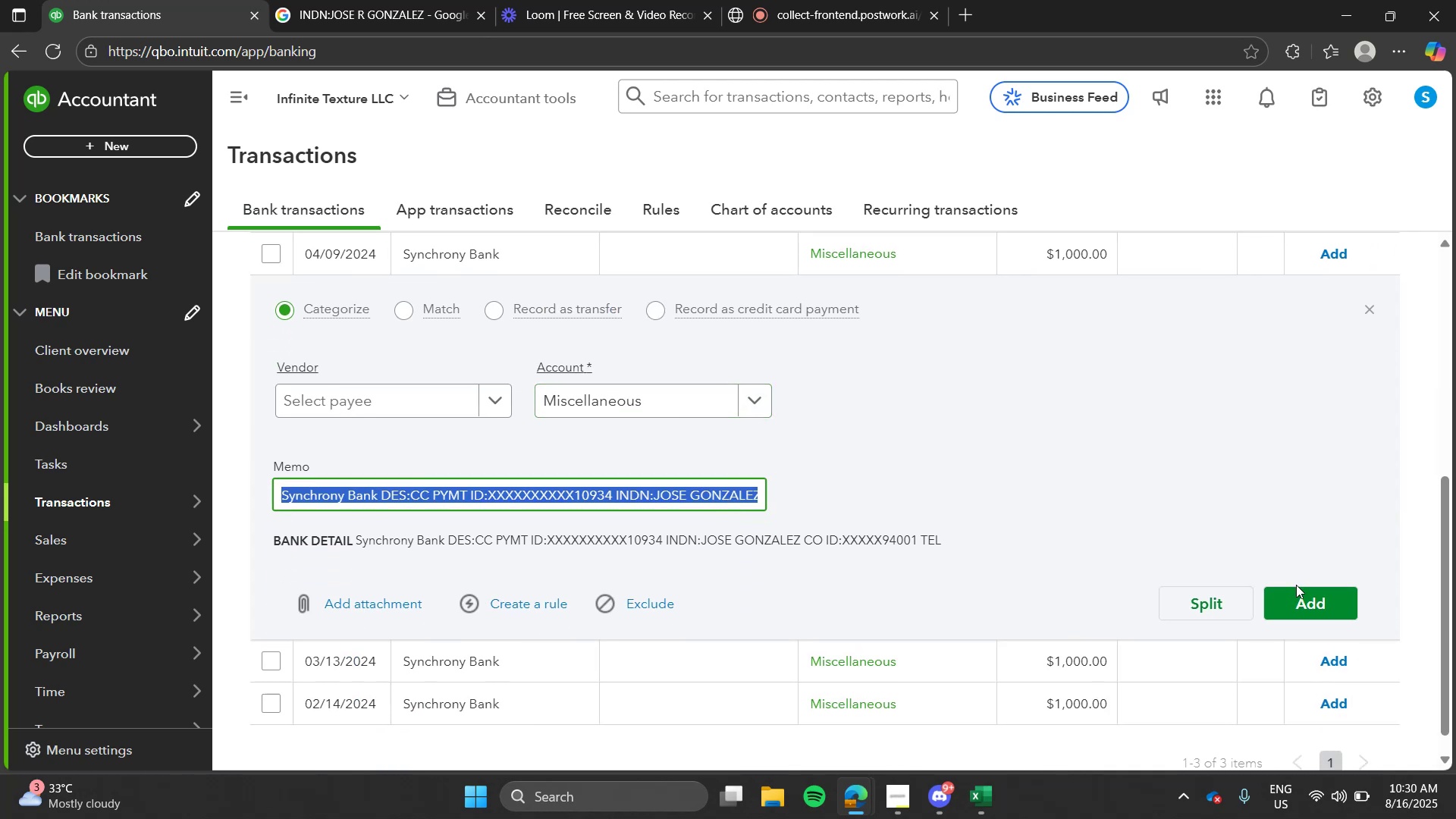 
left_click([1299, 601])
 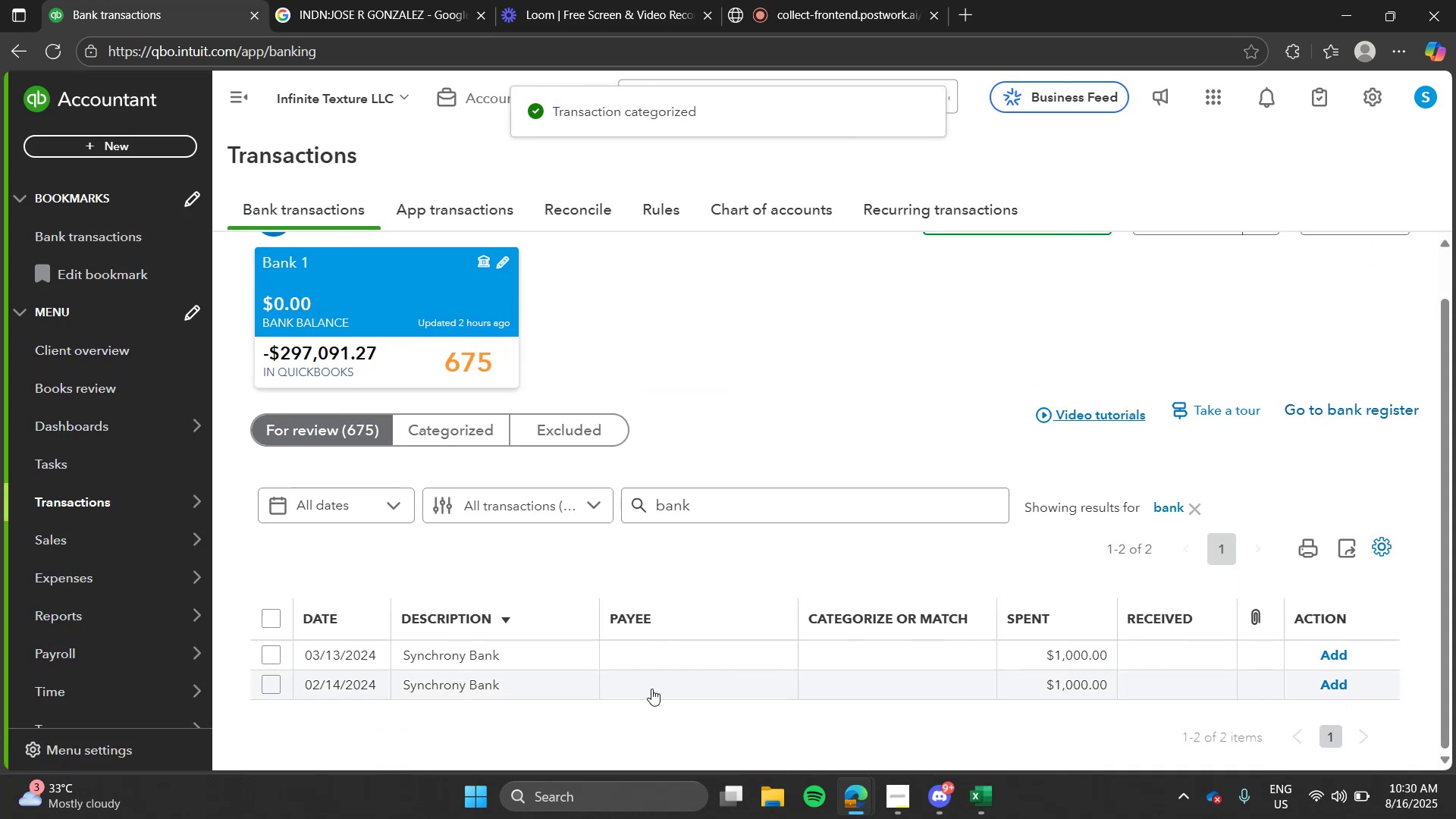 
left_click([552, 661])
 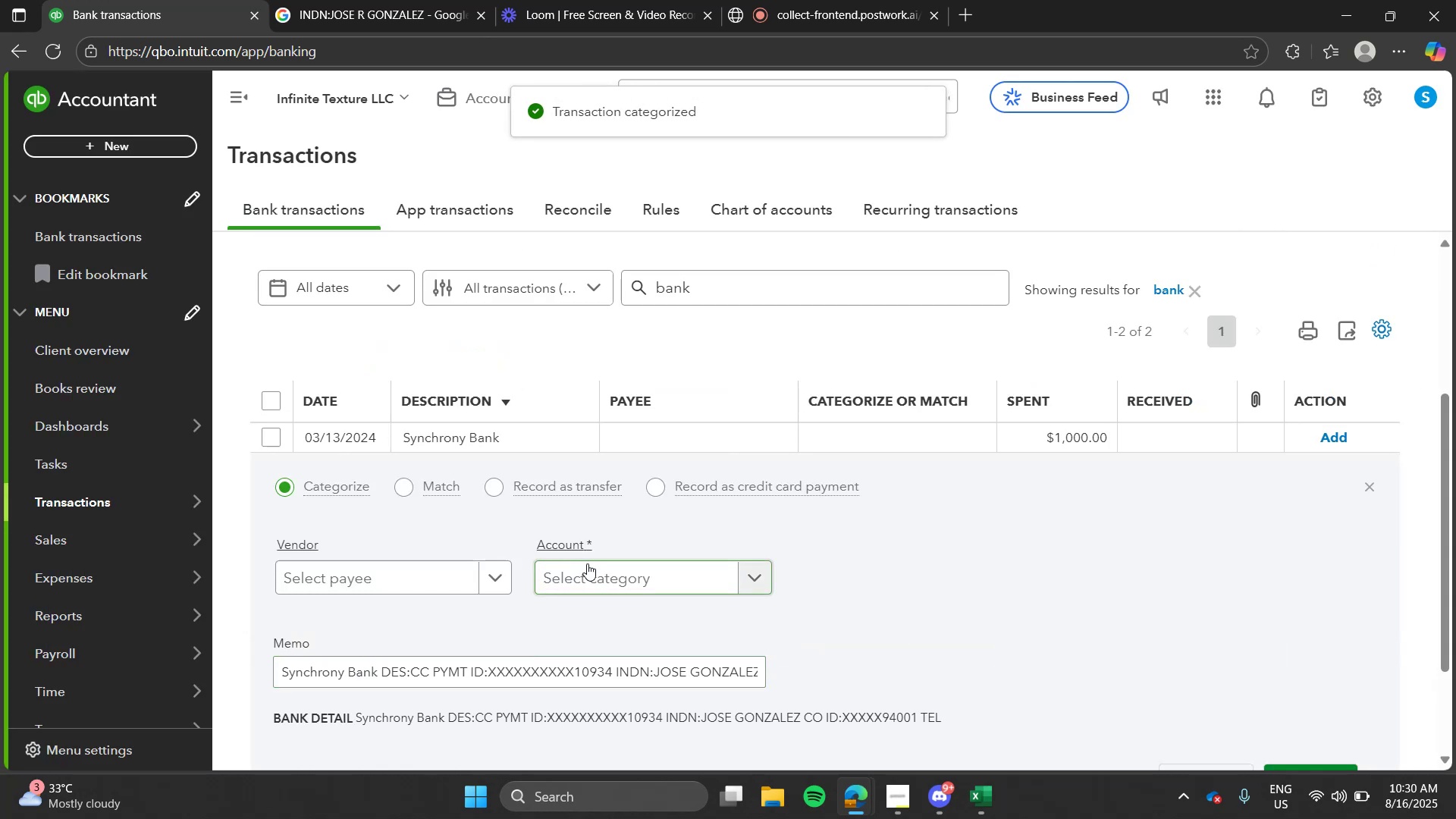 
left_click([587, 563])
 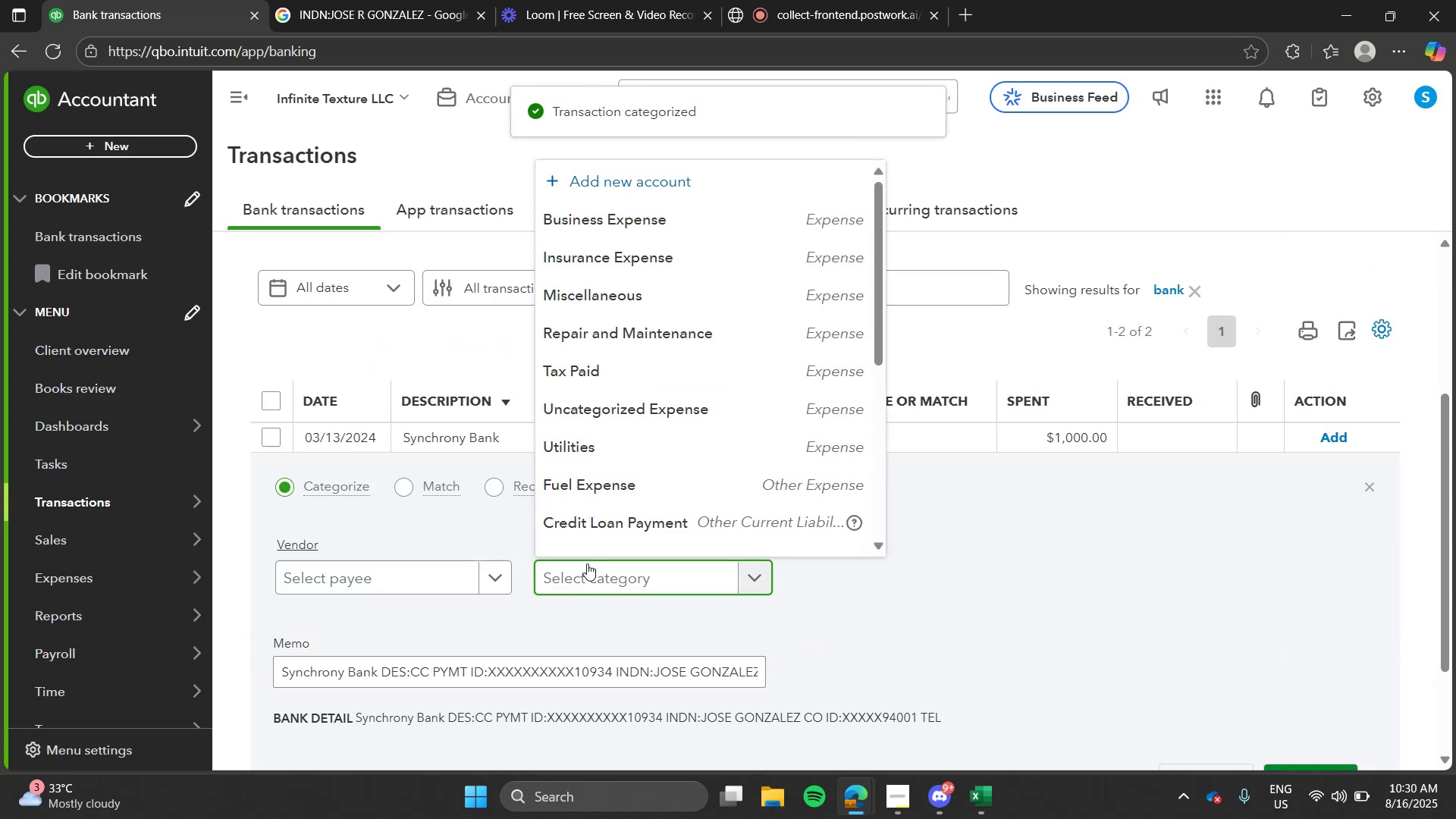 
type(mis)
key(Tab)
 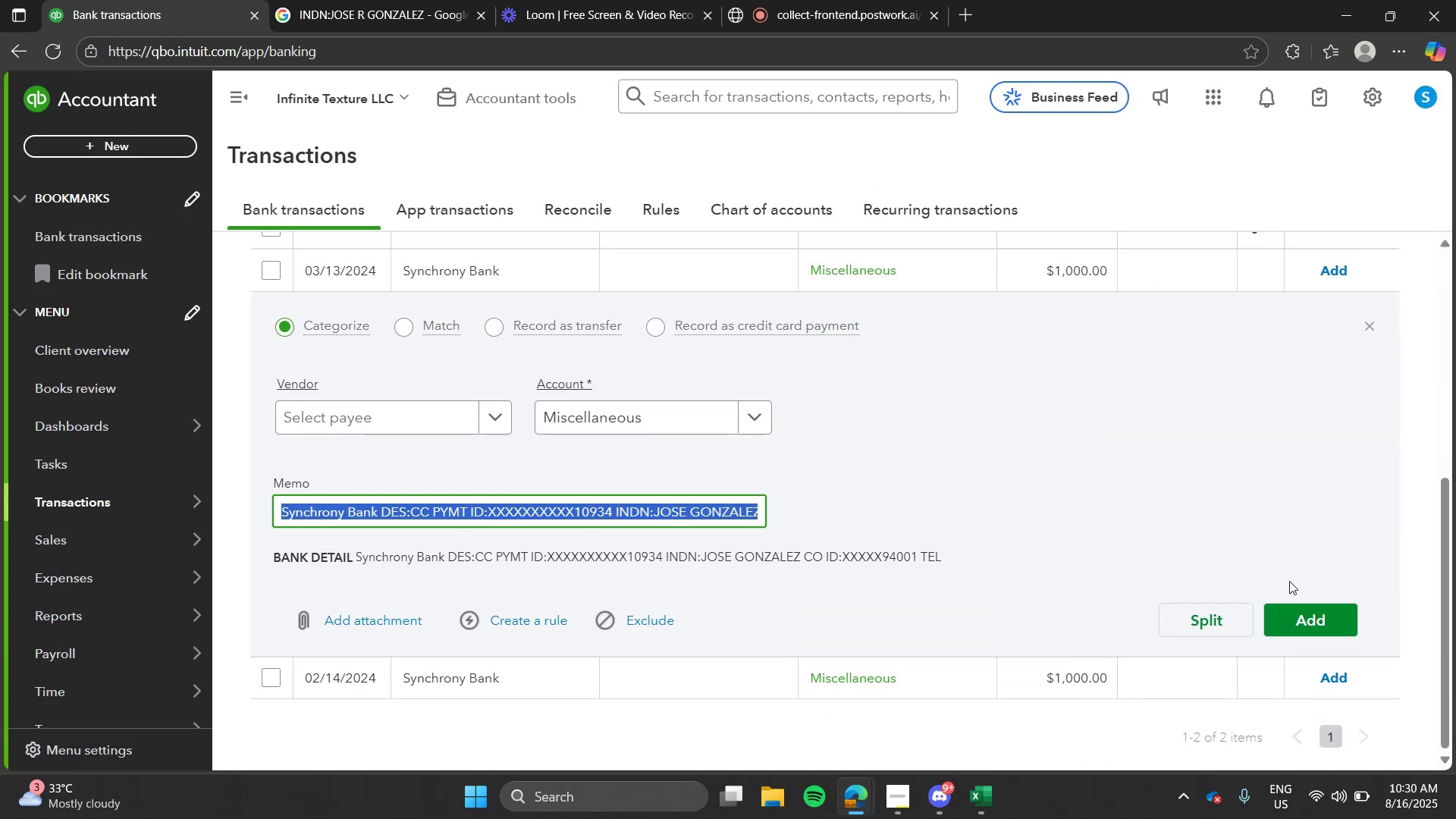 
left_click([1298, 619])
 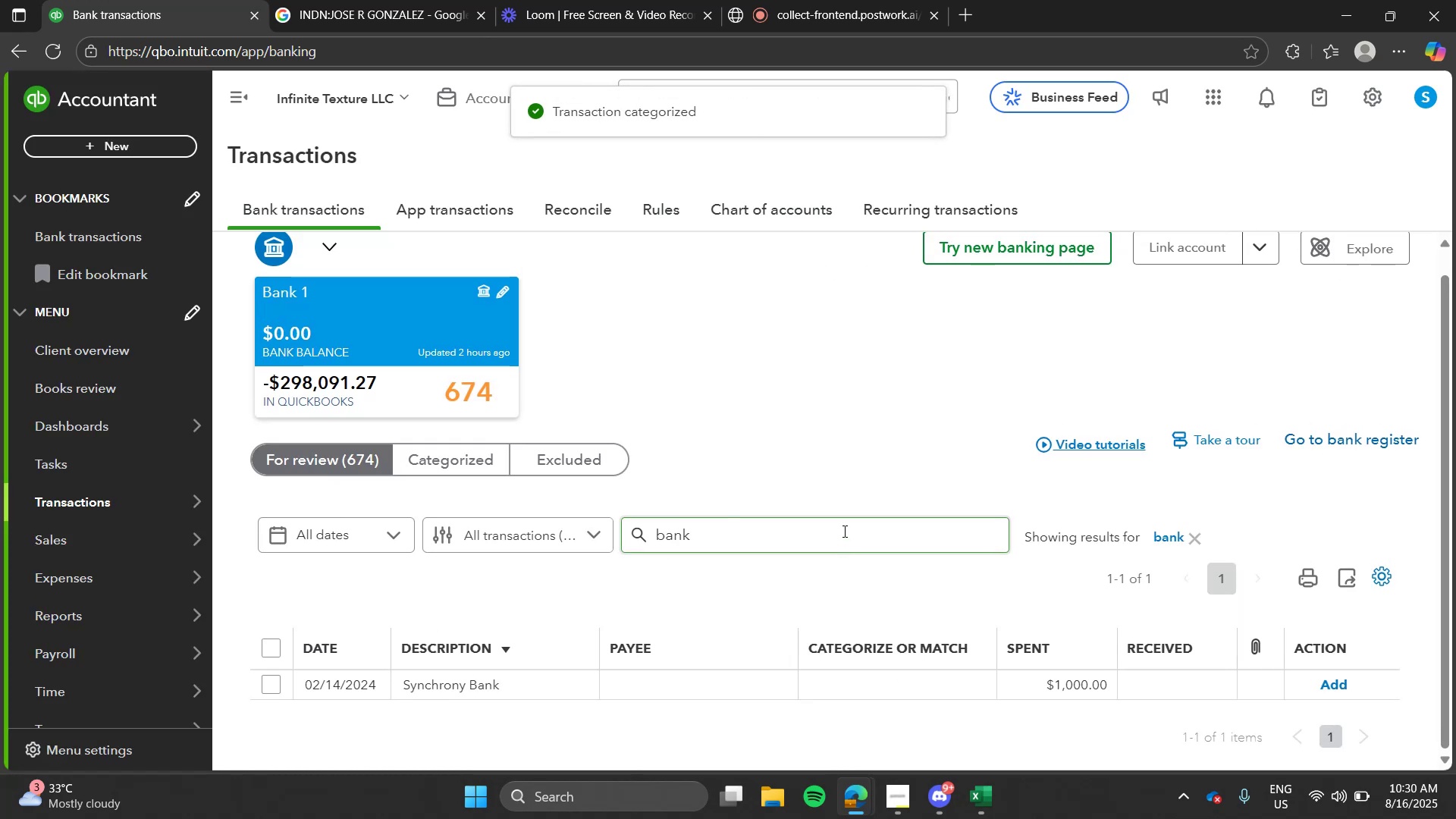 
wait(5.7)
 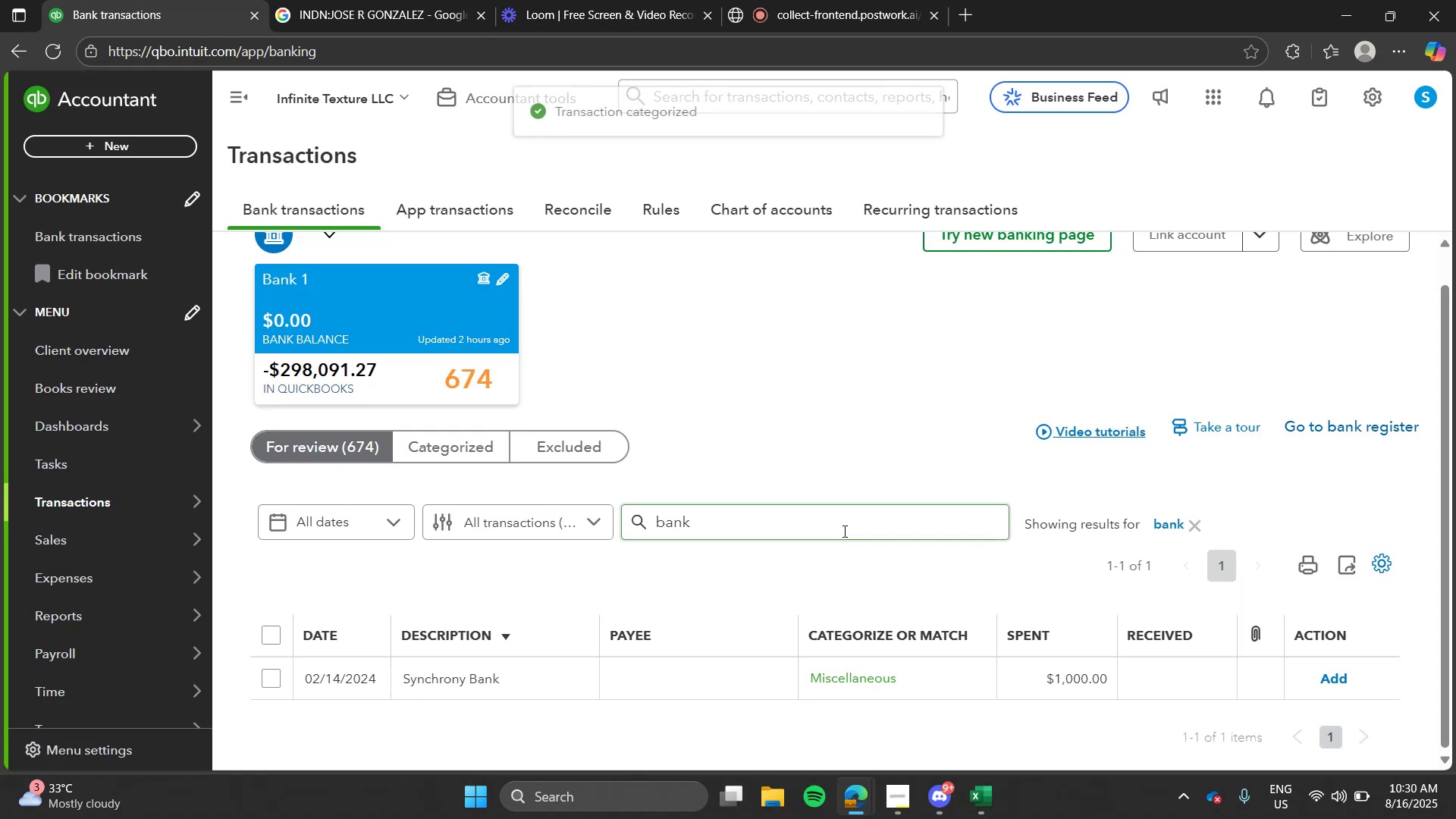 
left_click([522, 698])
 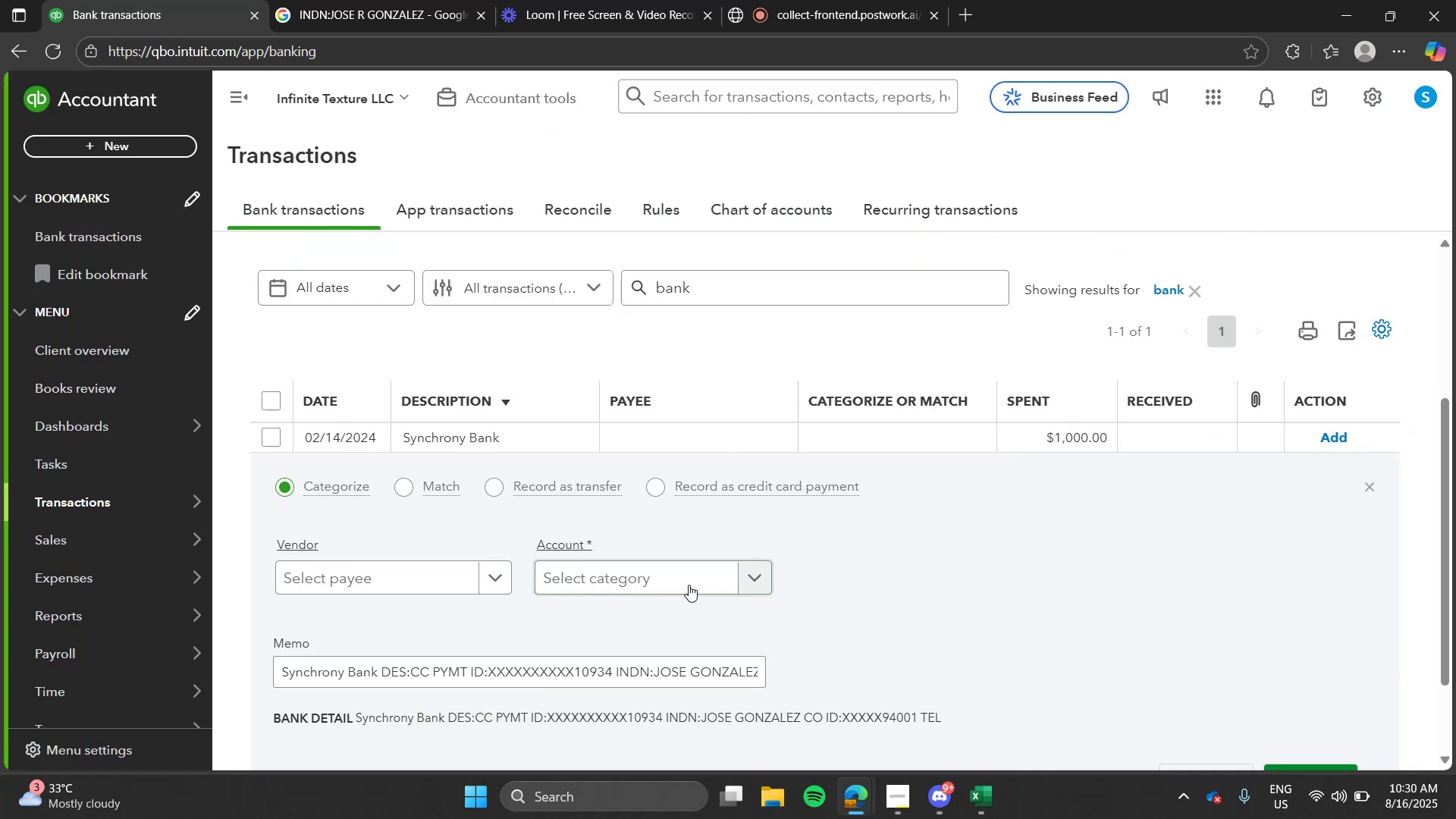 
left_click([689, 585])
 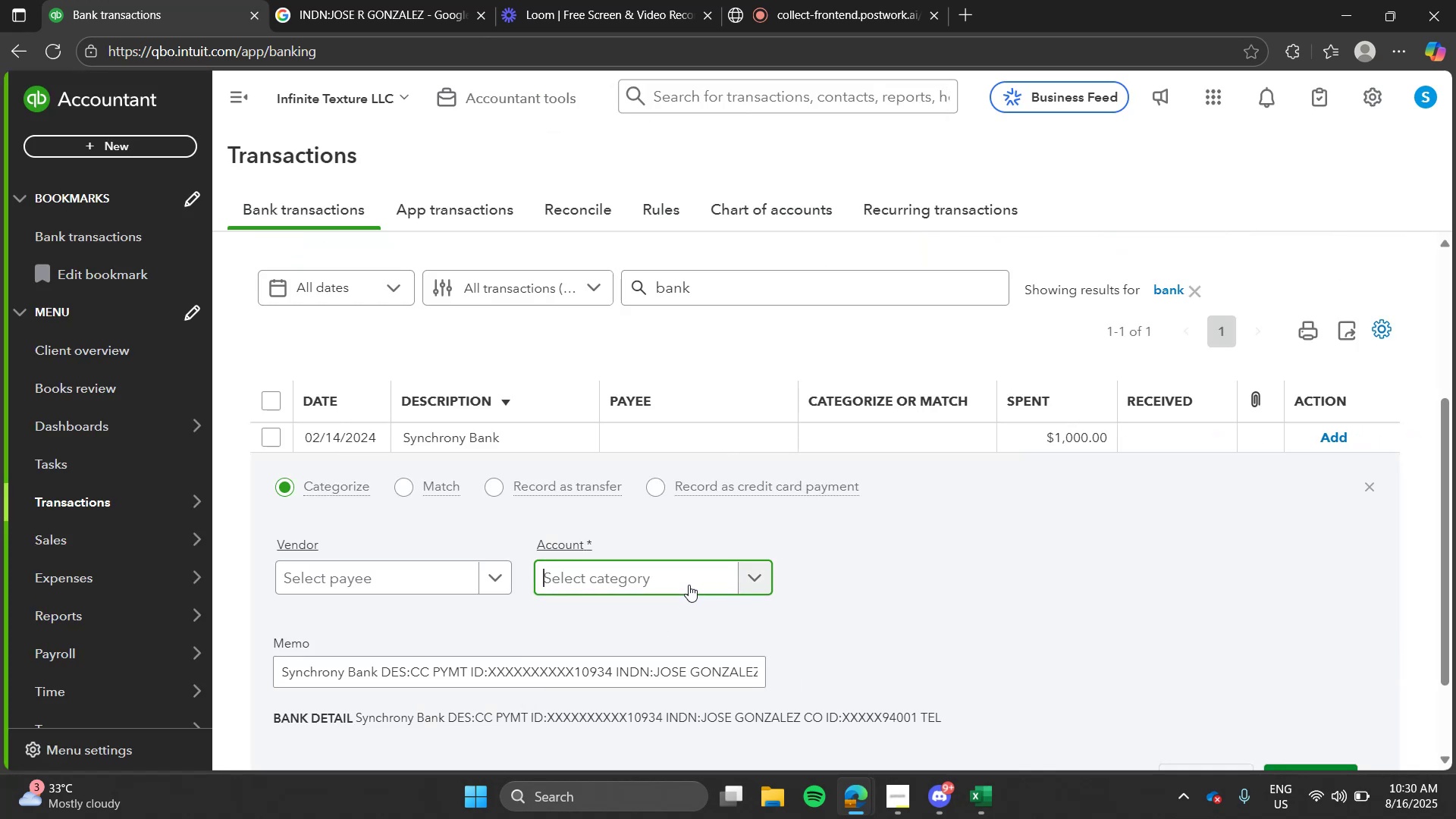 
type(mis)
key(Tab)
 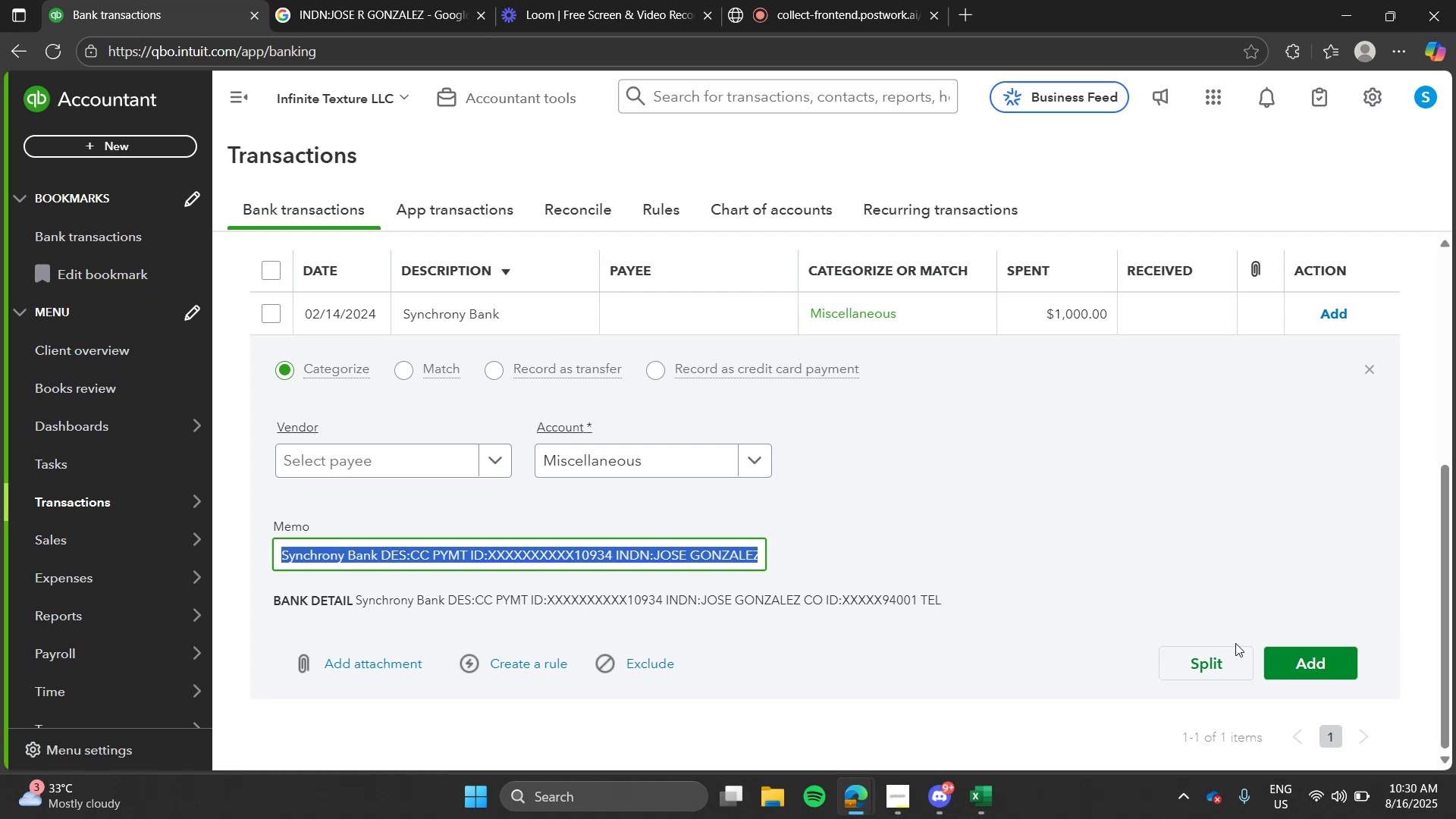 
left_click([1285, 664])
 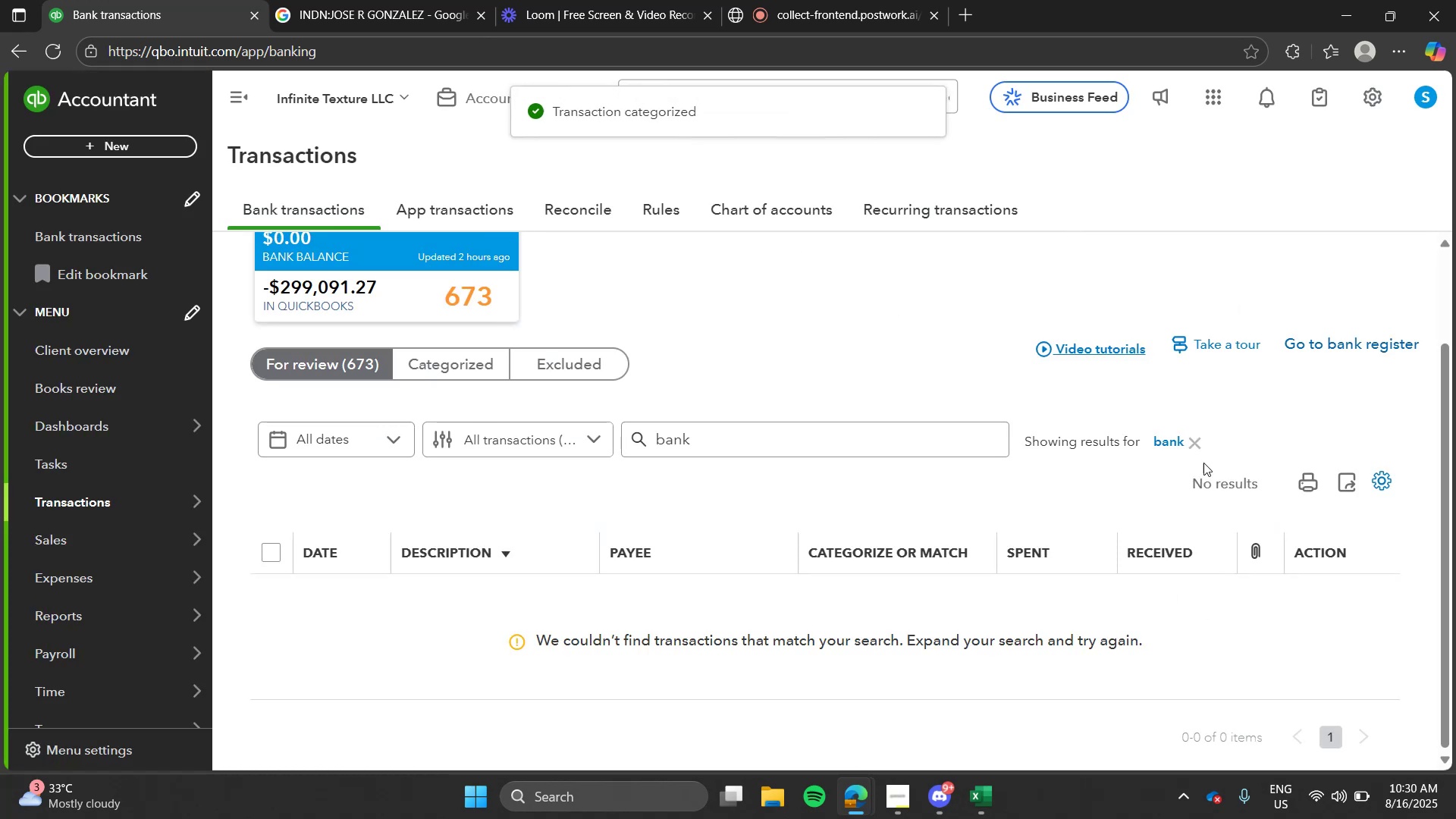 
left_click([1185, 433])
 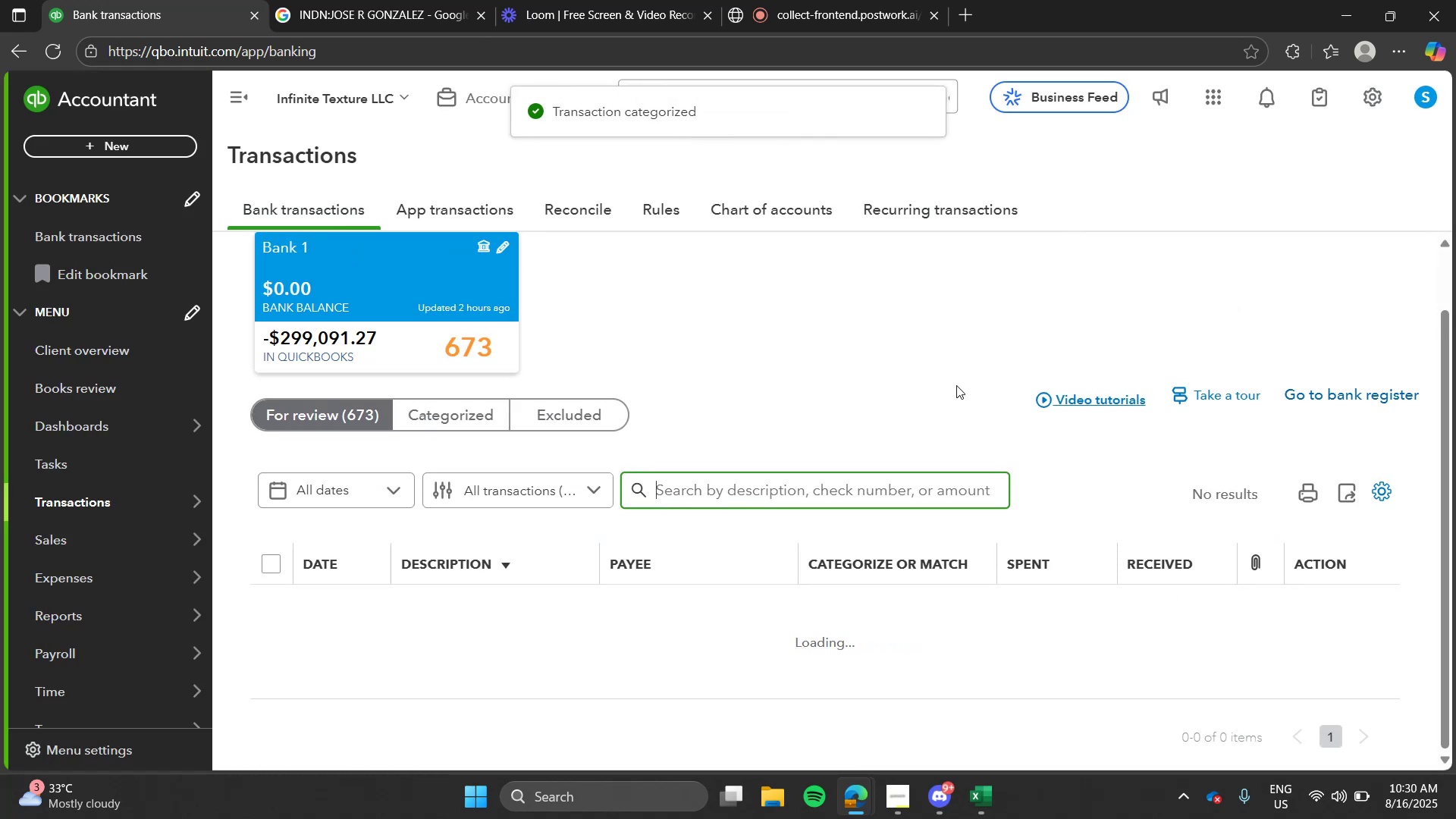 
left_click([956, 385])
 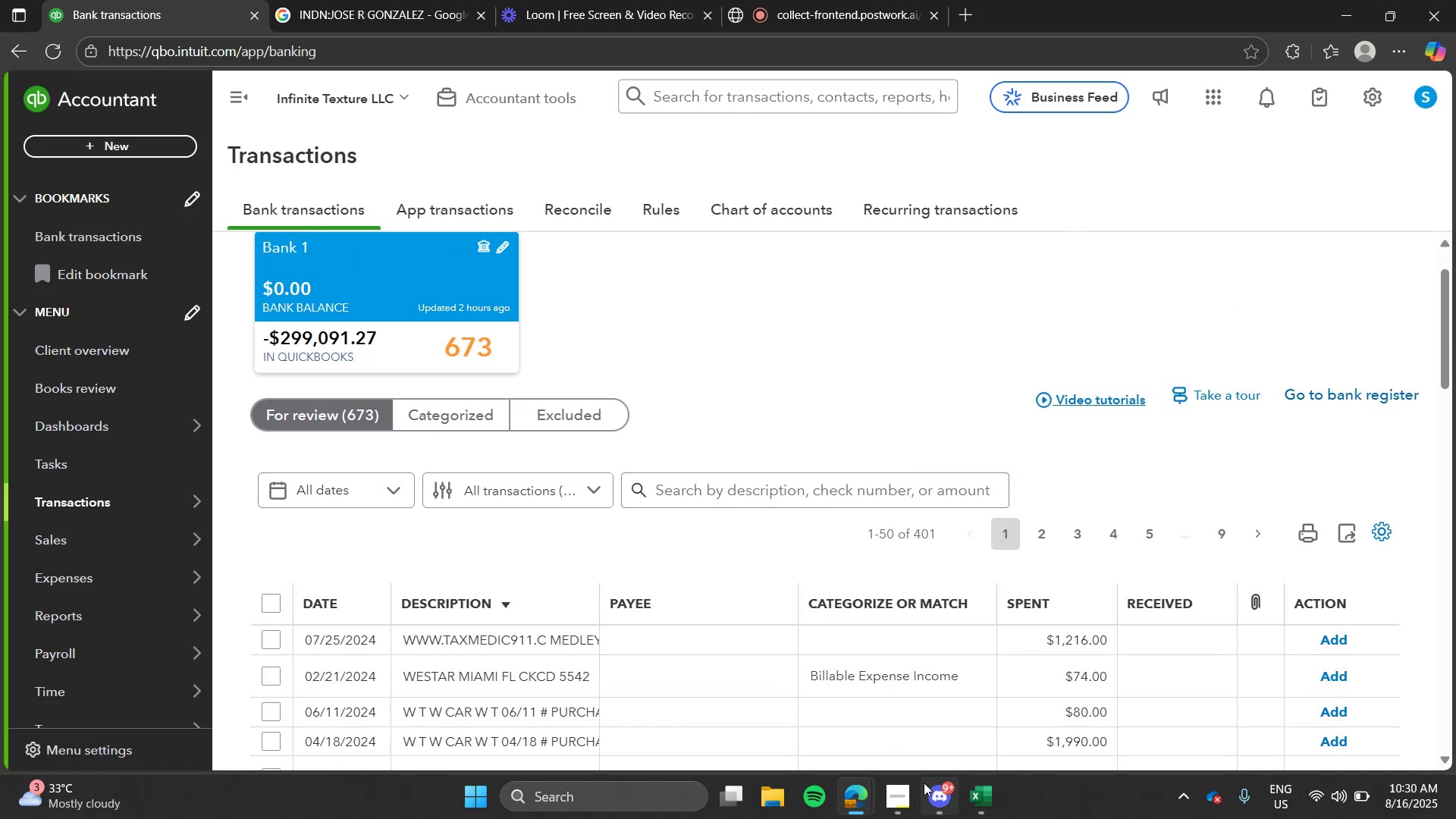 
left_click([930, 789])
 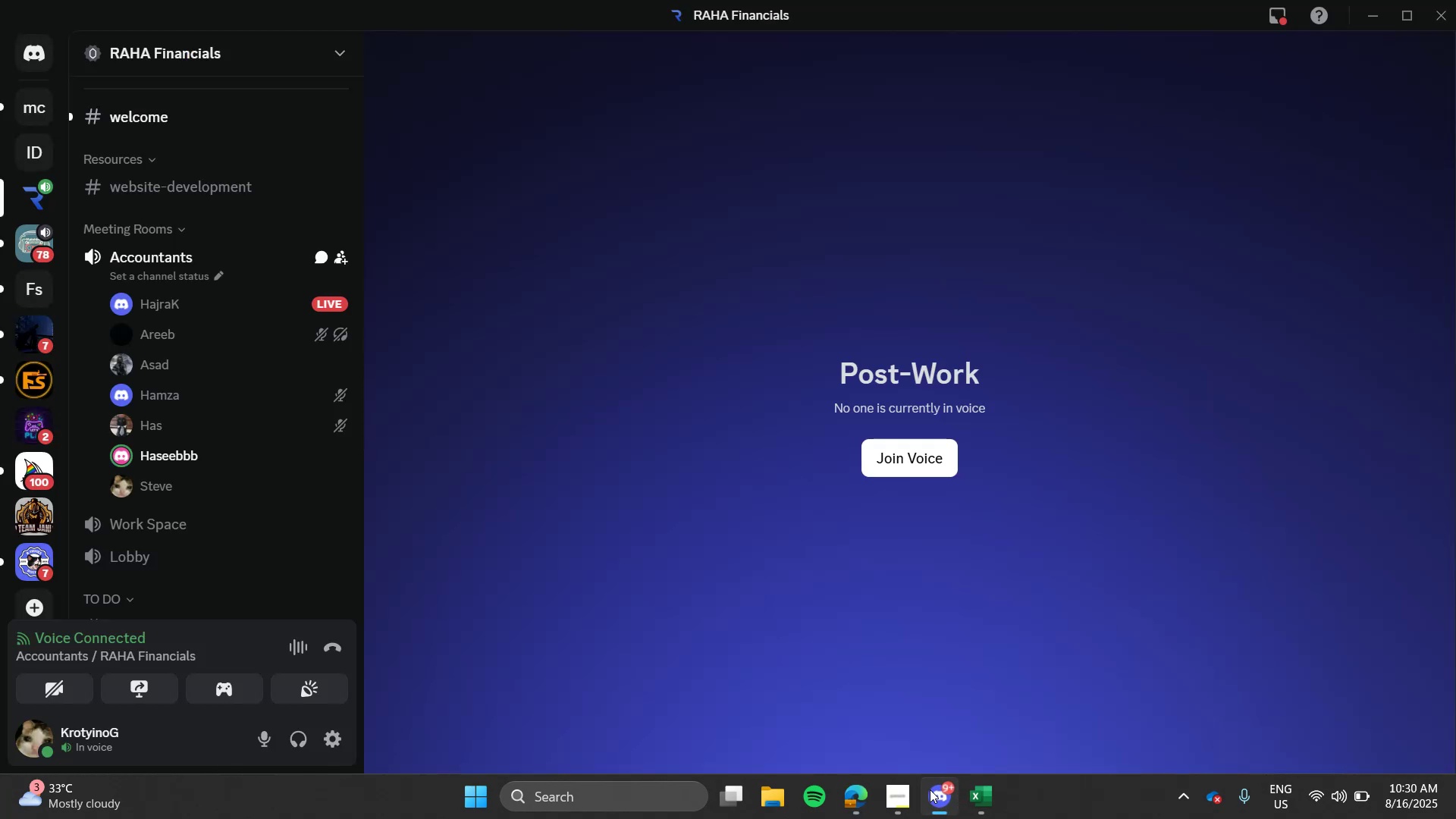 
left_click([930, 789])
 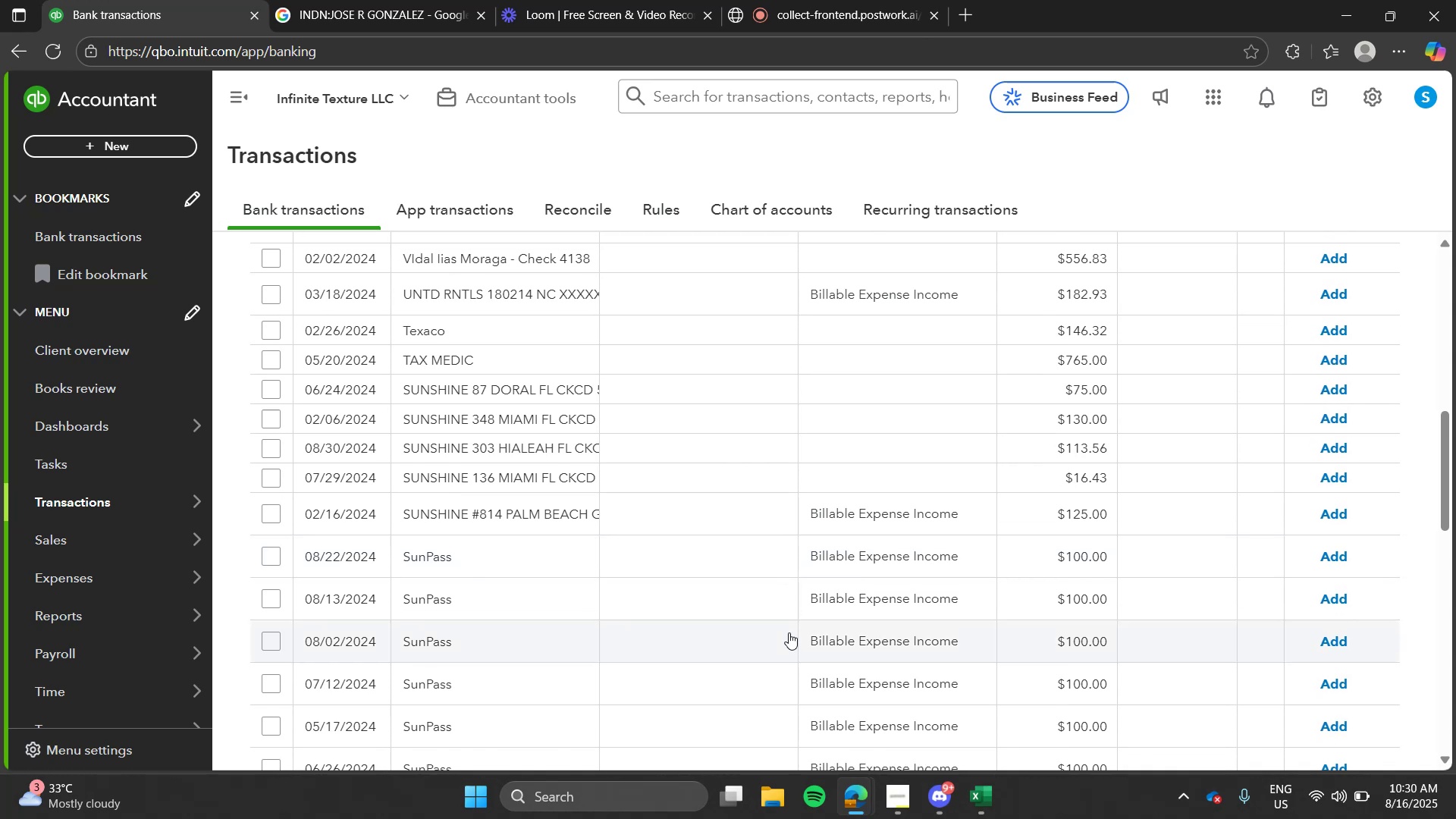 
left_click([442, 0])
 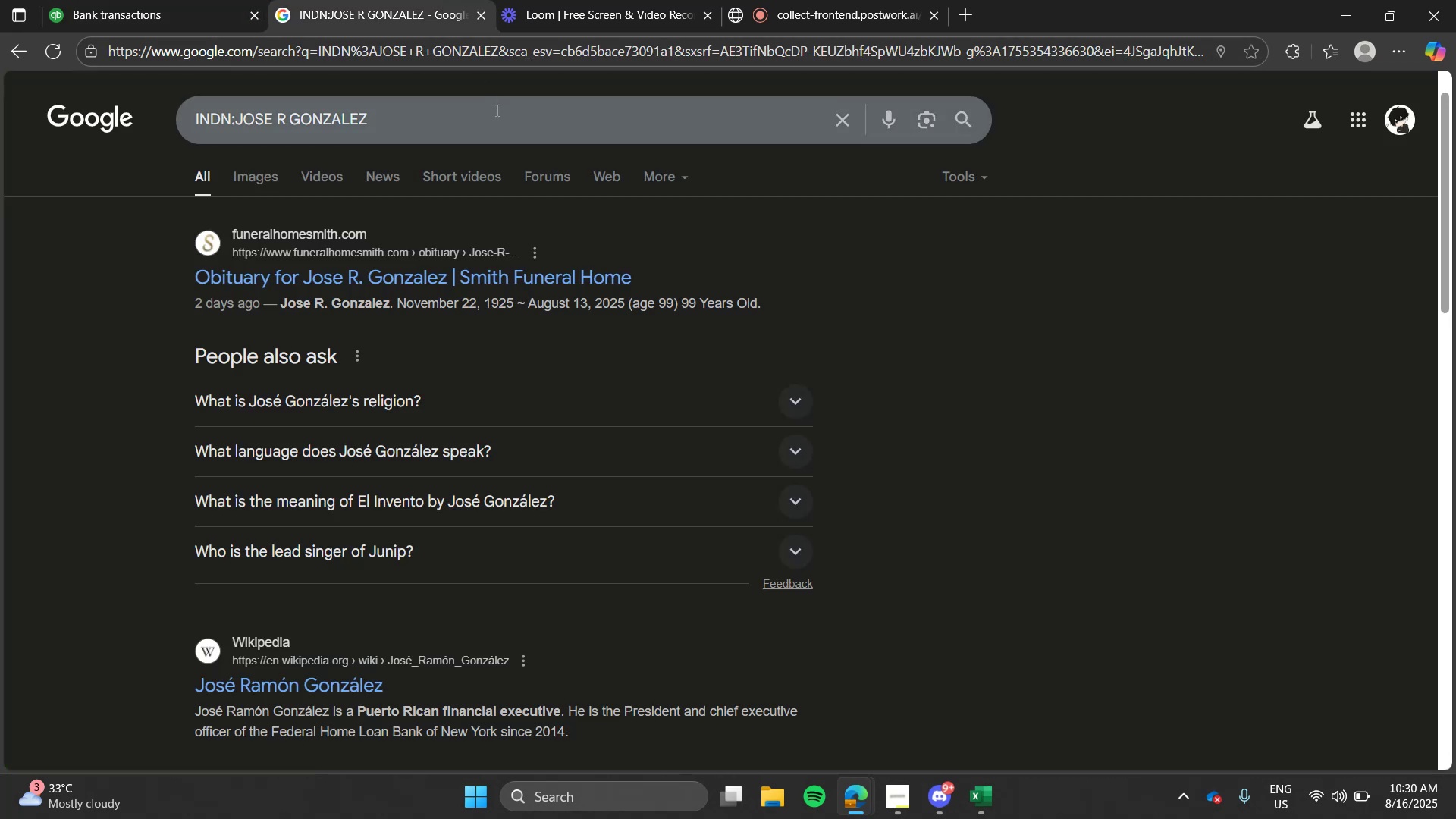 
double_click([496, 110])
 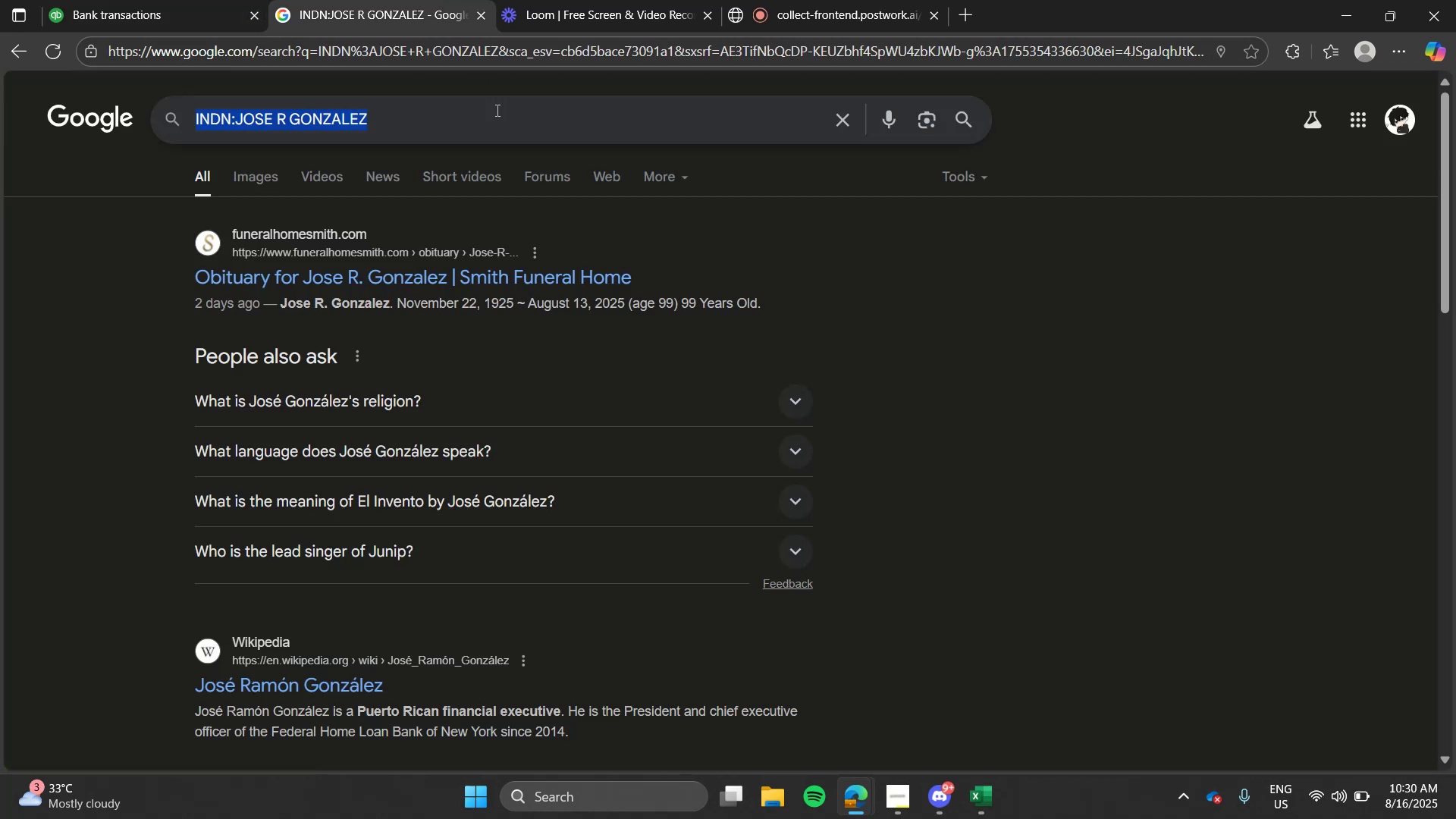 
key(S)
 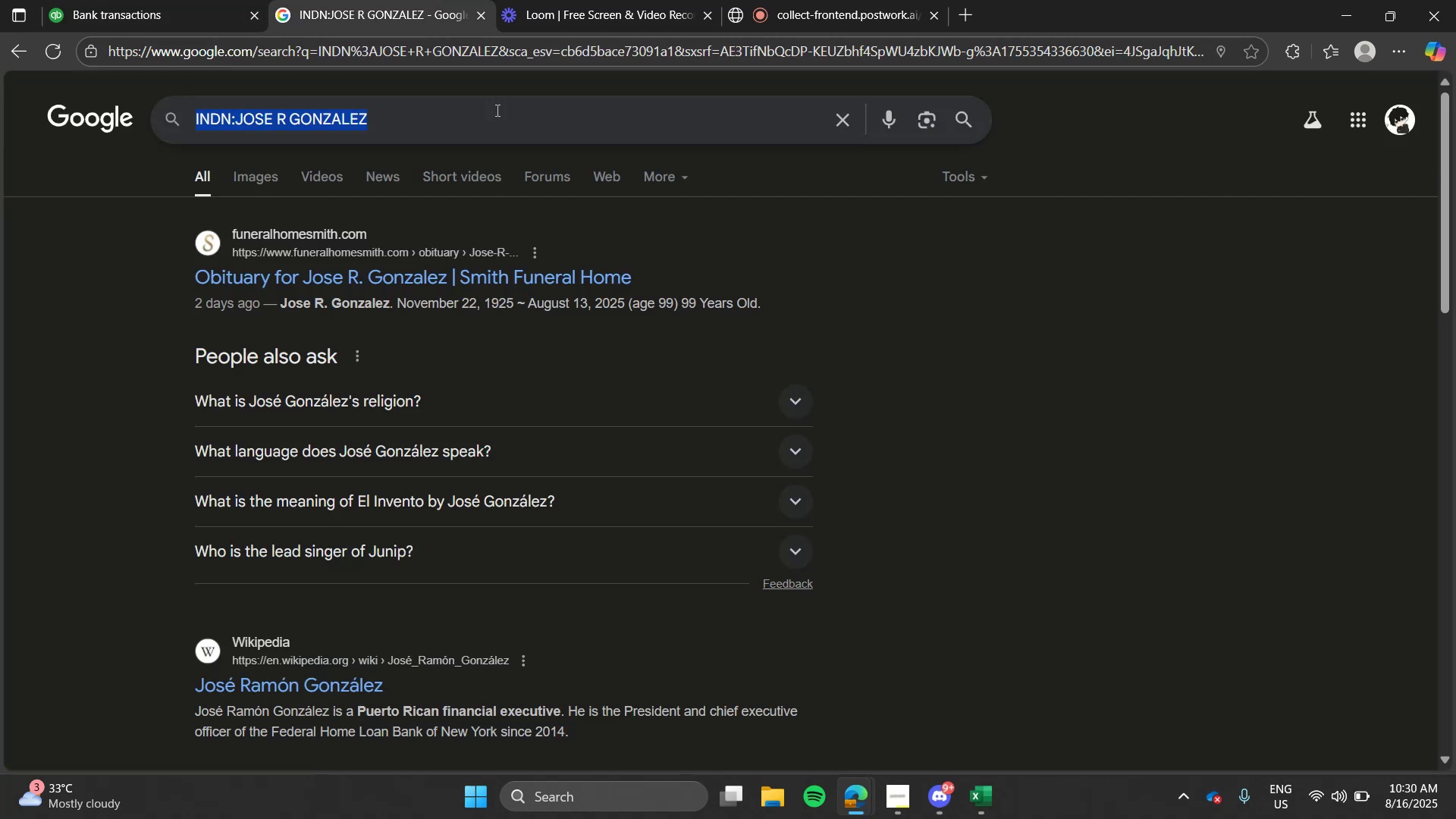 
triple_click([496, 110])
 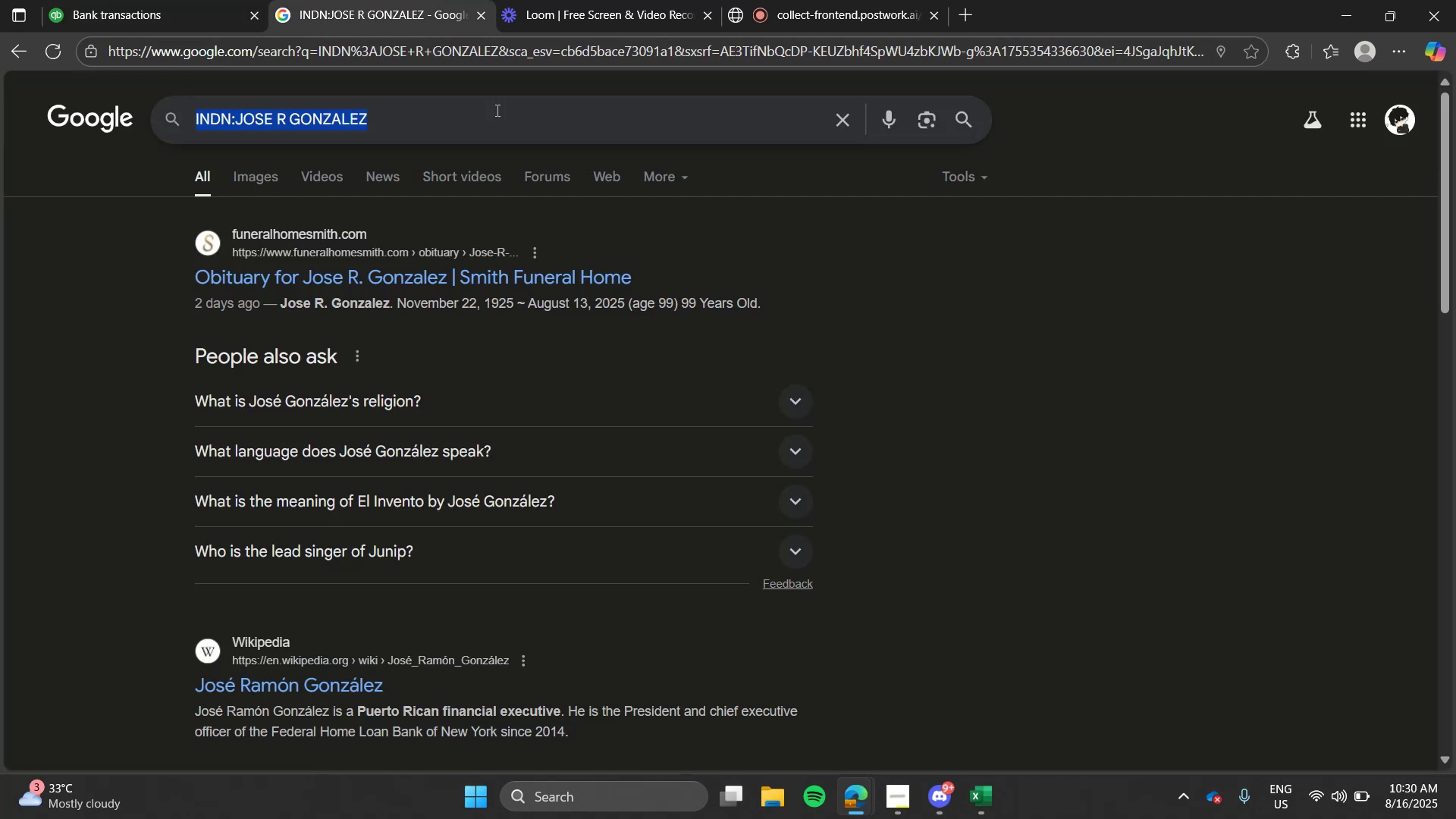 
type(unpass)
 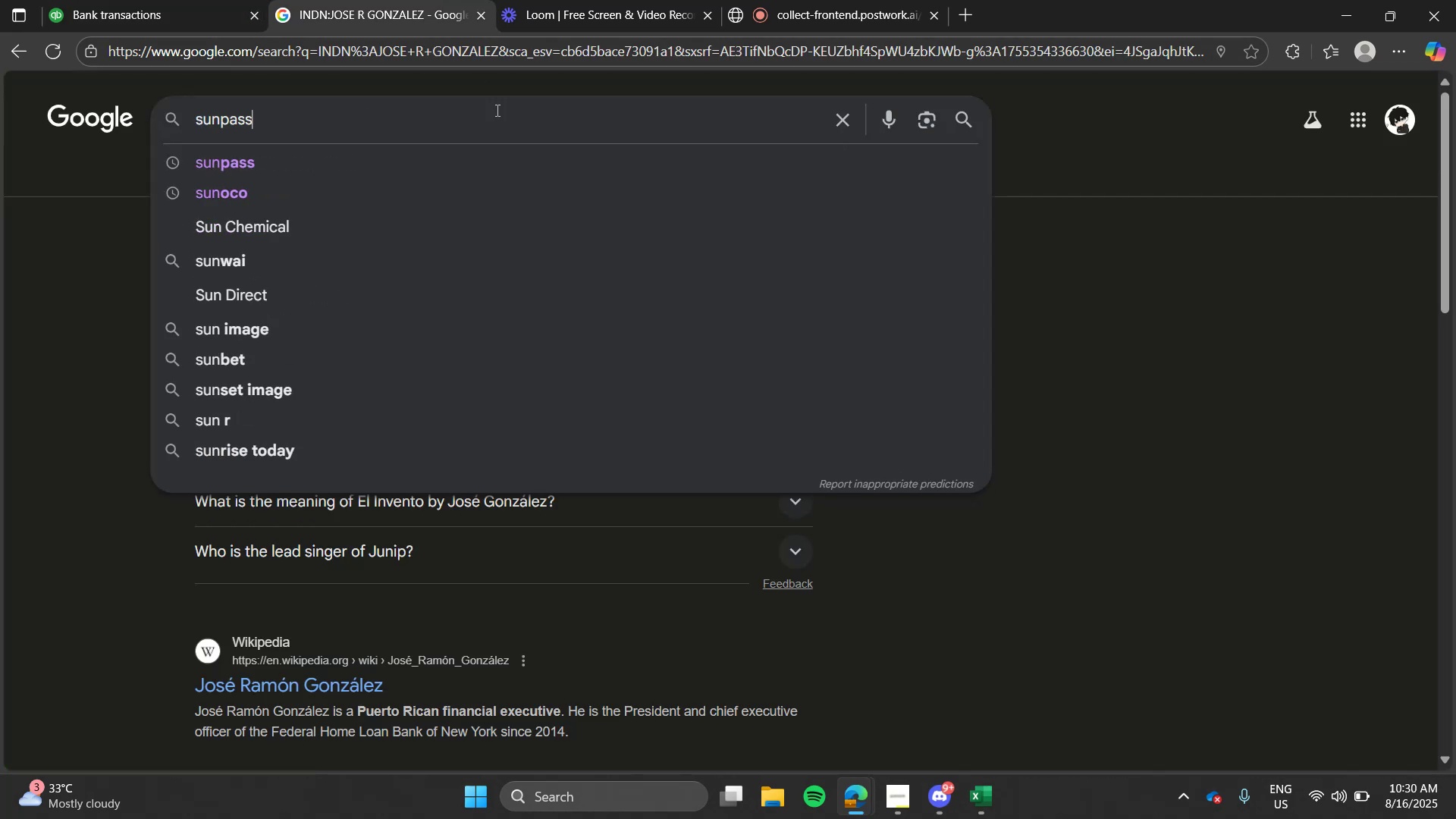 
key(Enter)
 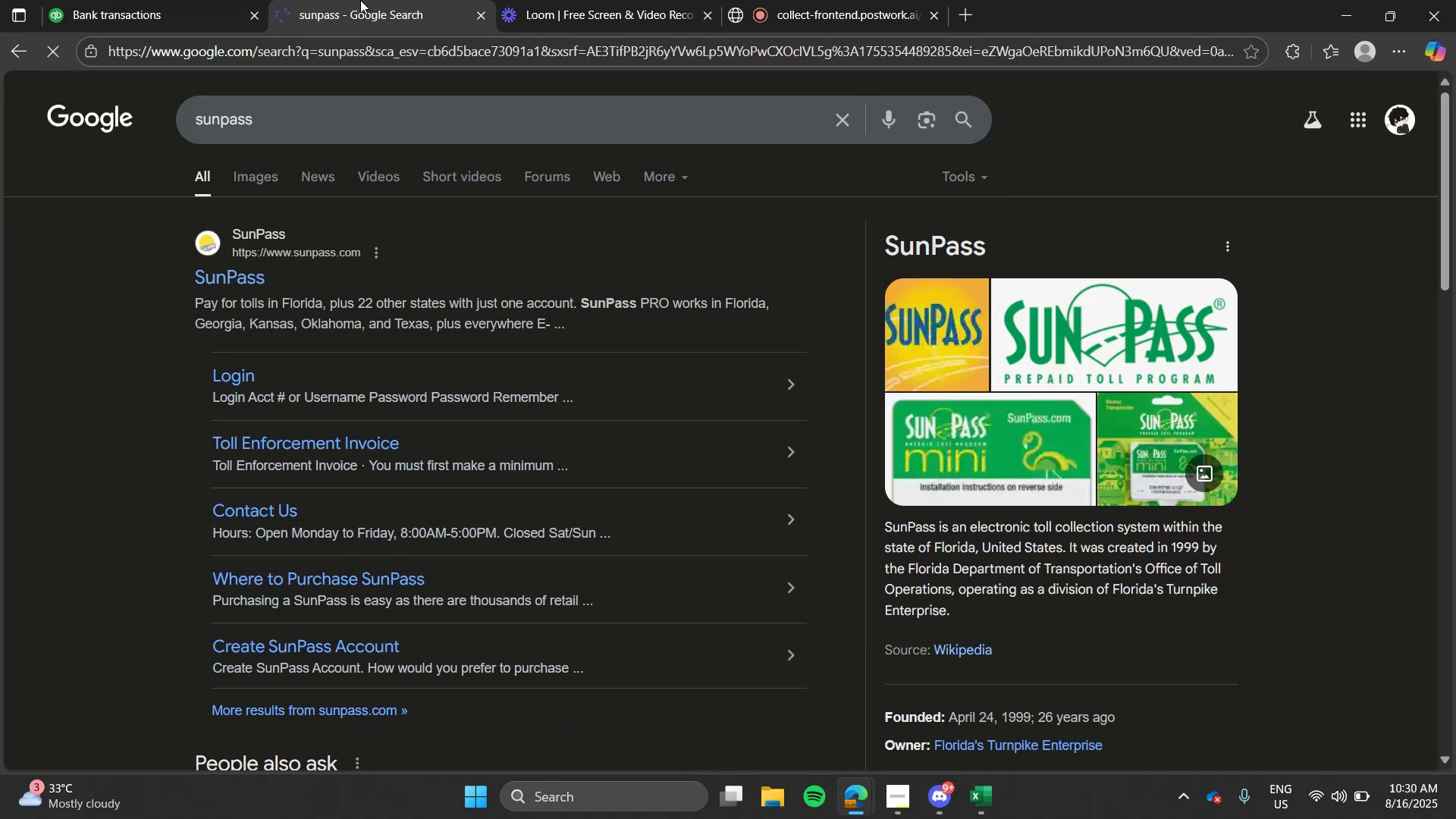 
left_click([209, 1])
 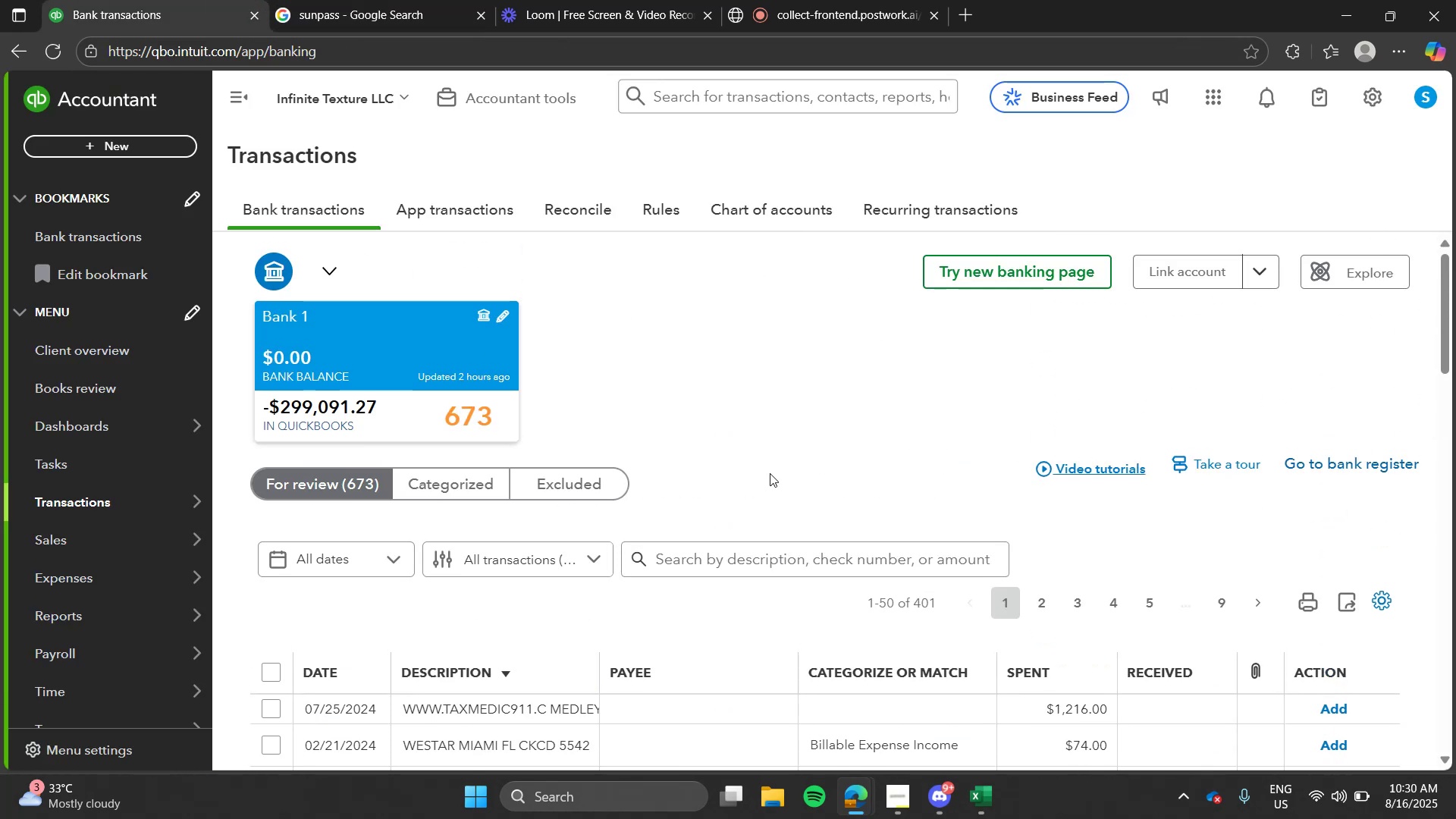 
left_click([752, 558])
 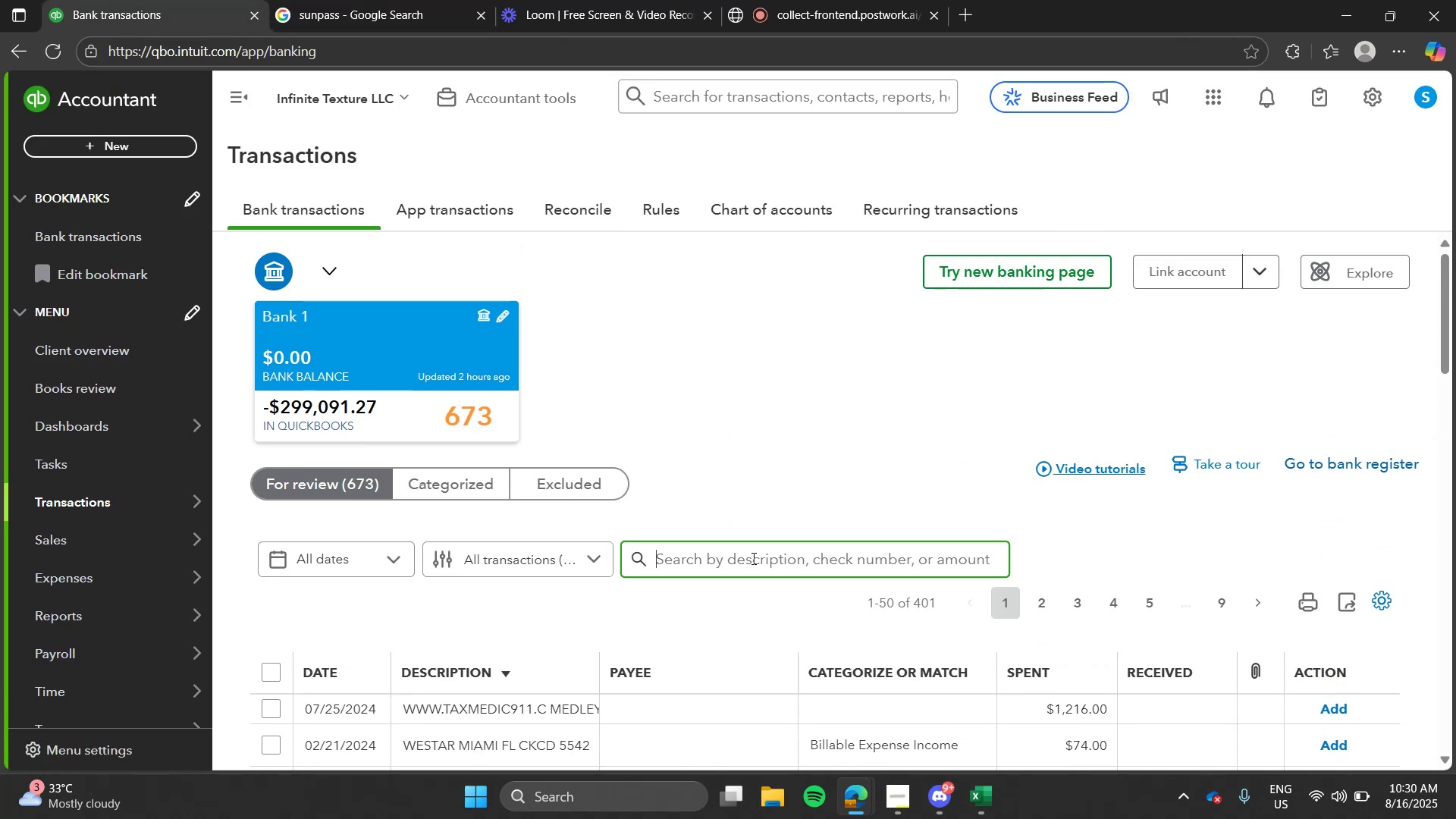 
type(sunpass)
 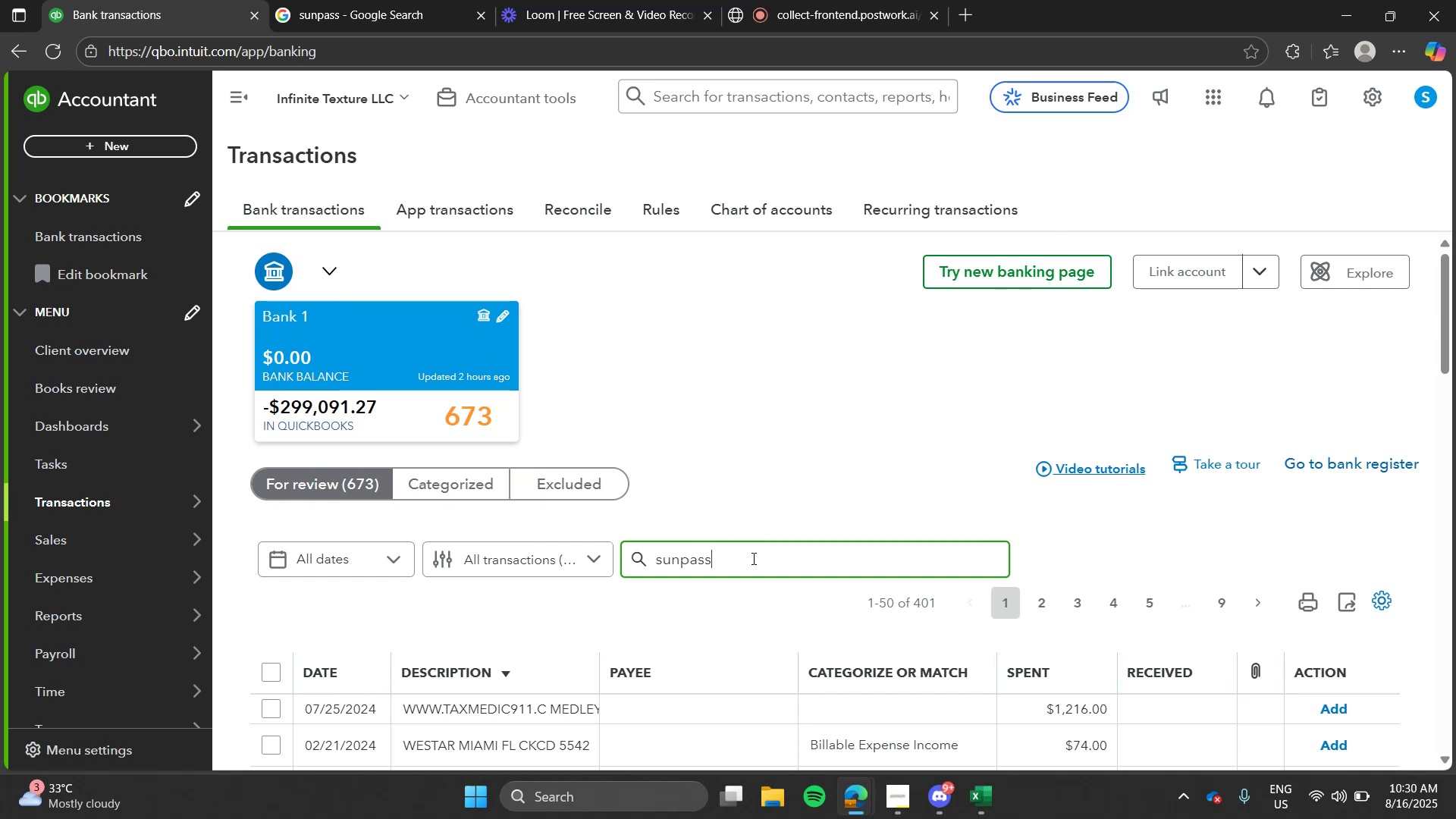 
key(Enter)
 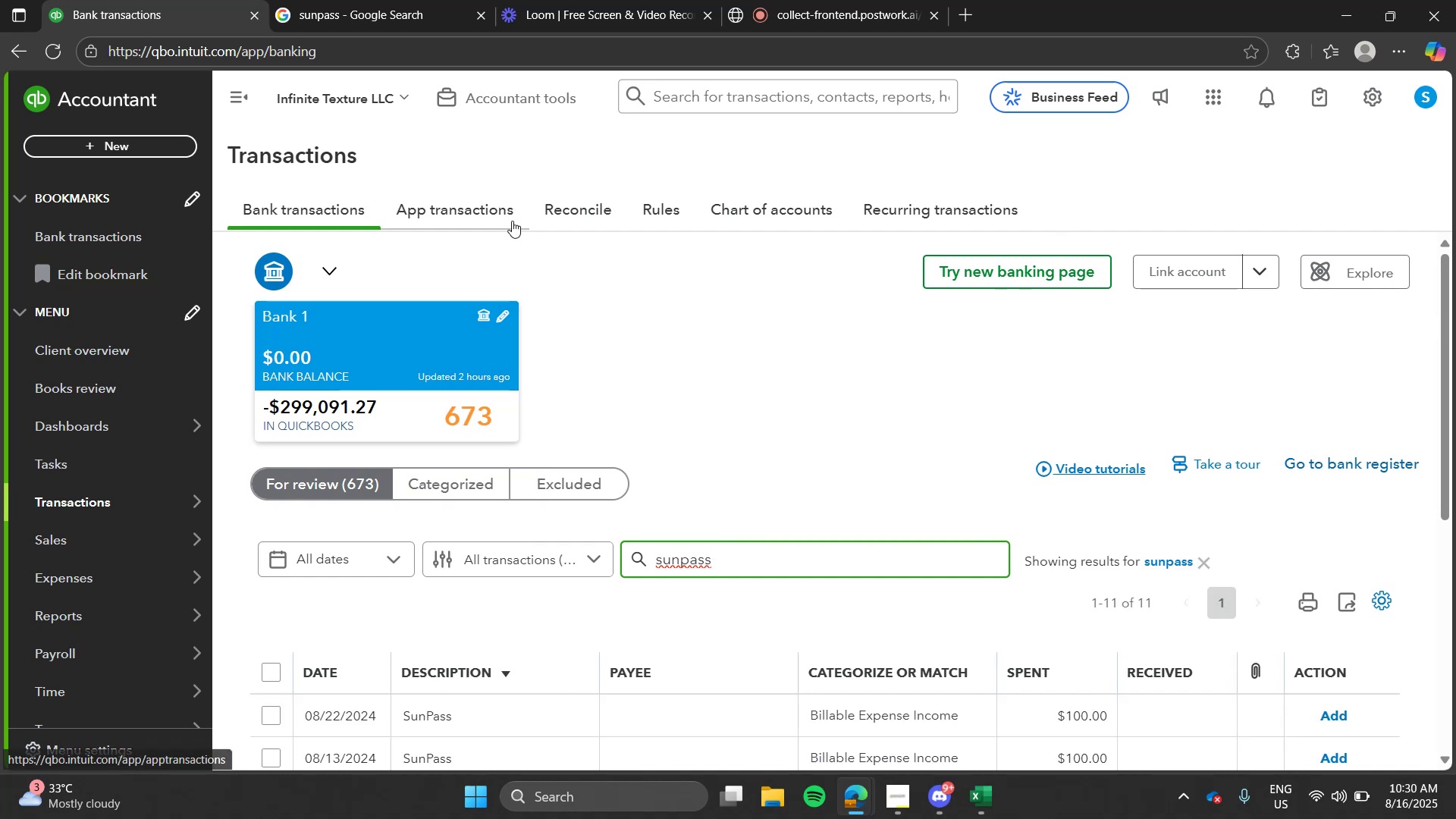 
left_click([360, 0])
 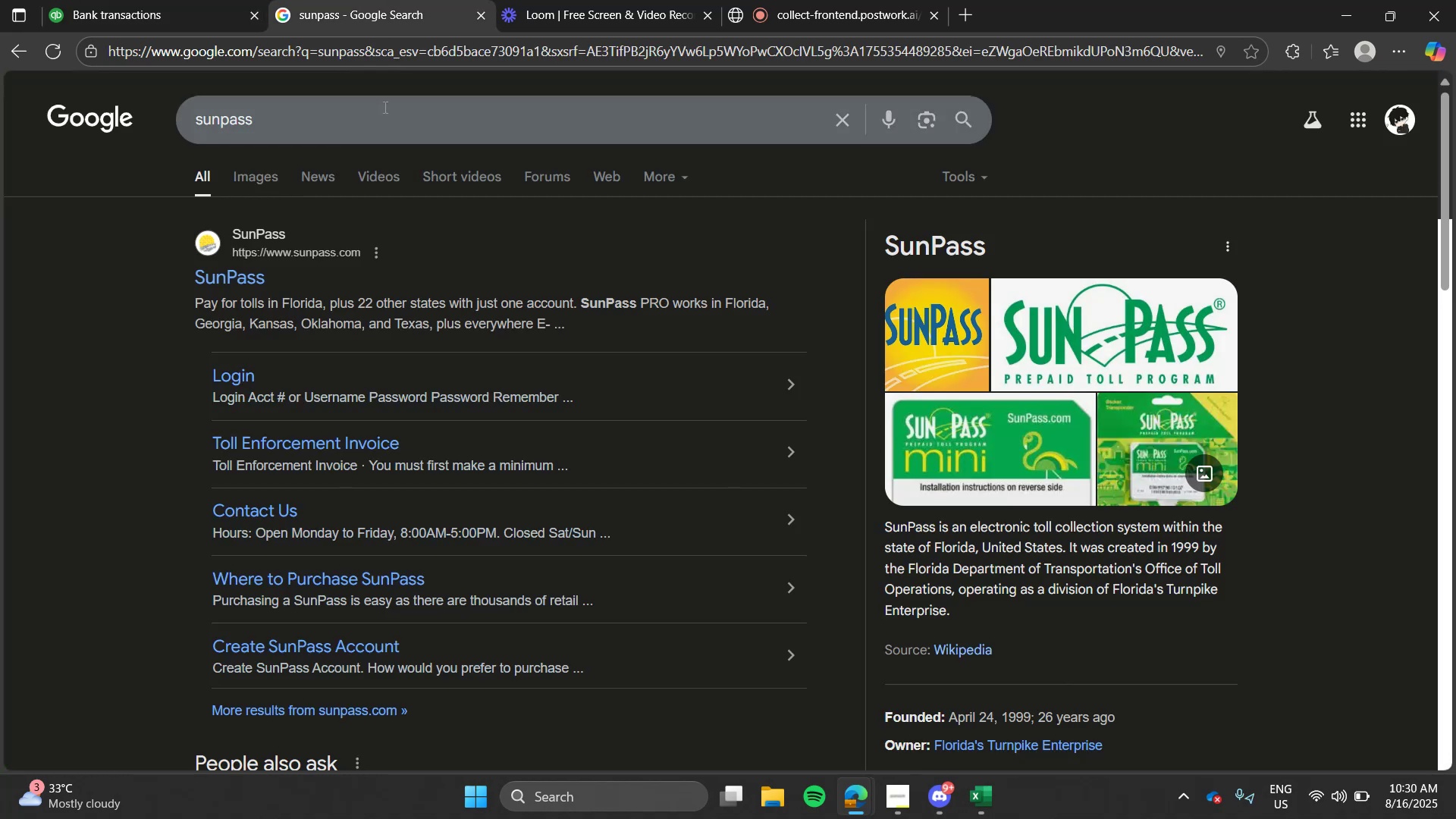 
double_click([384, 107])
 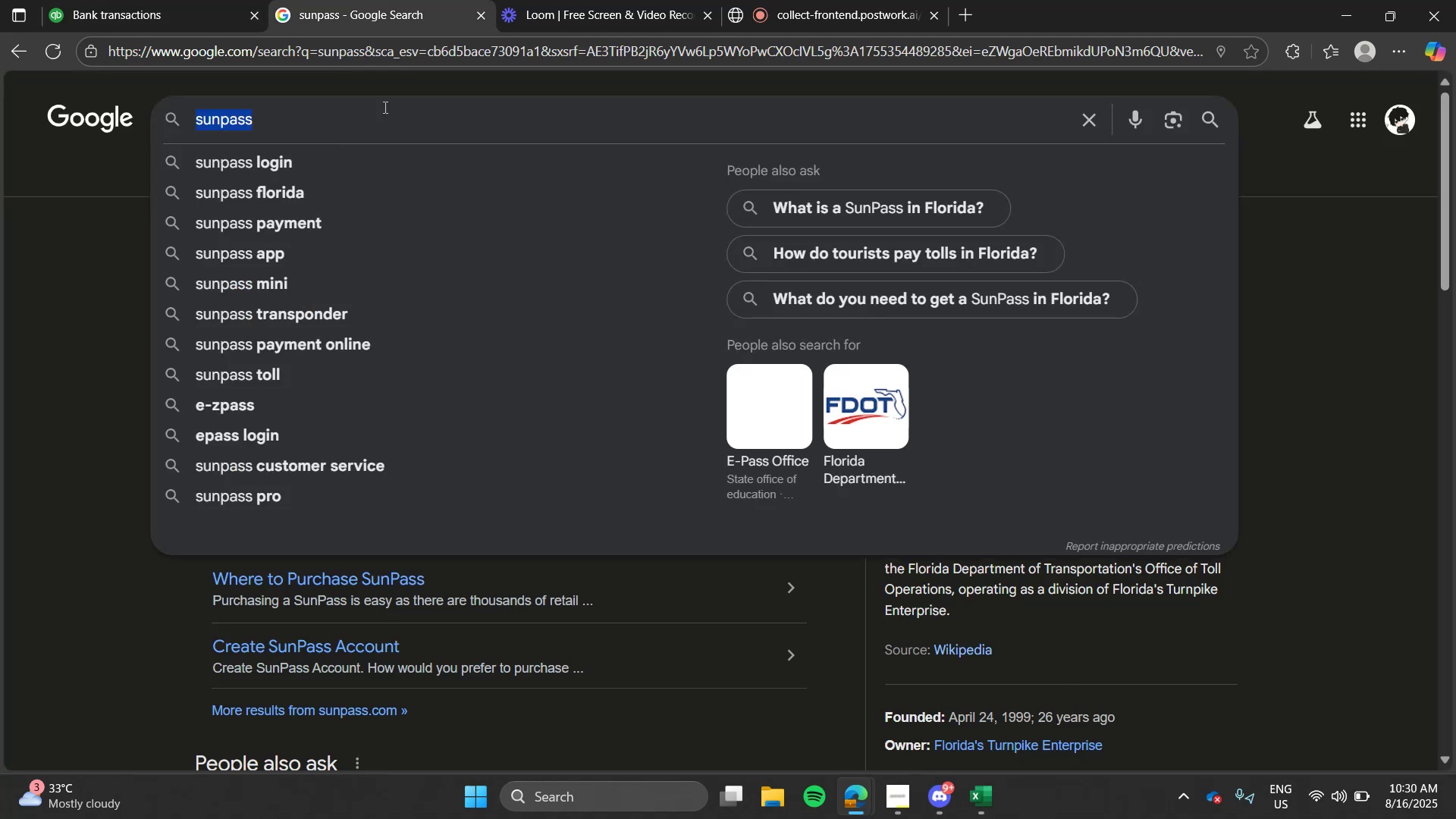 
type(infinite texture lc)
key(Backspace)
type(lc)
 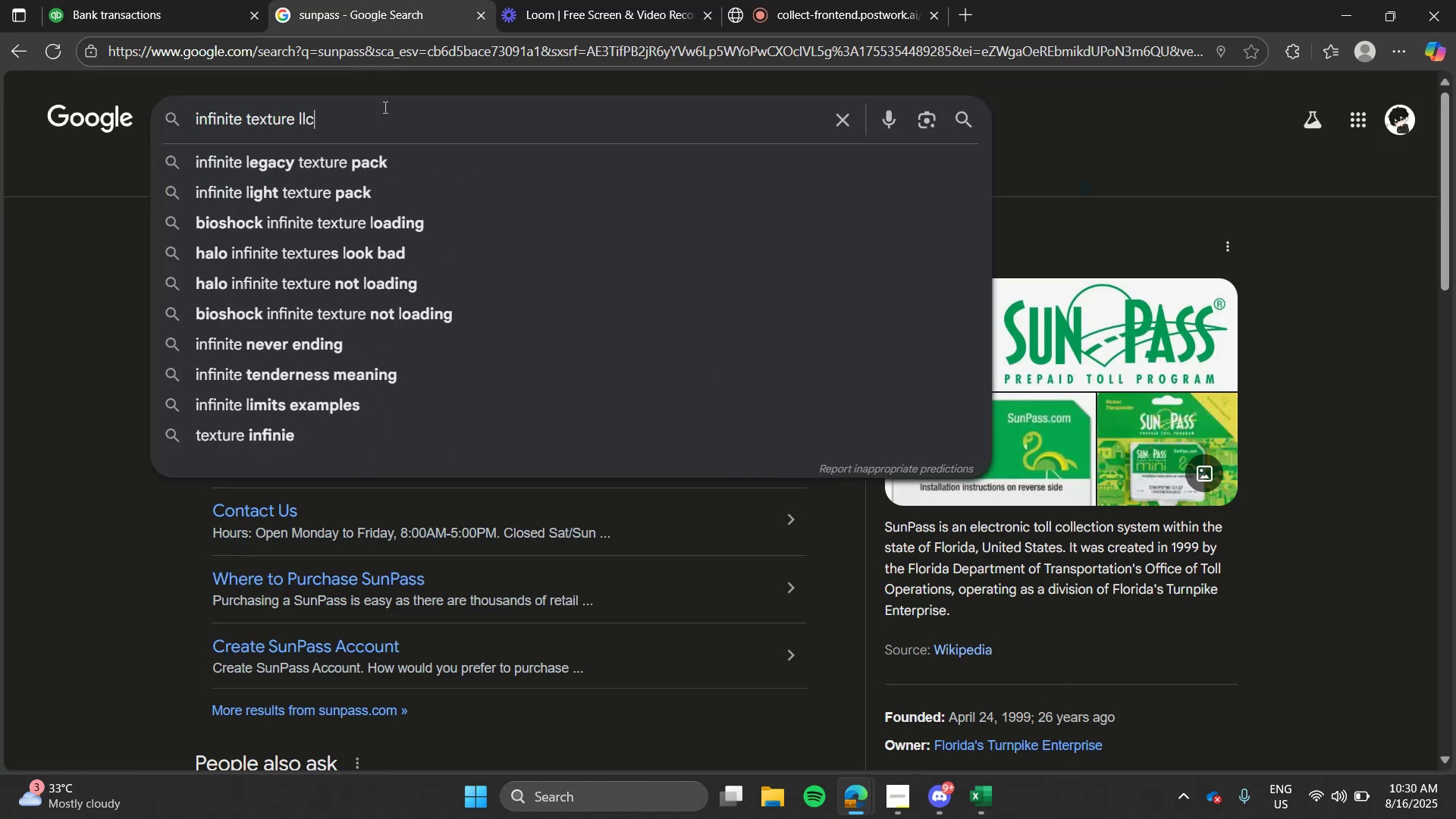 
key(Enter)
 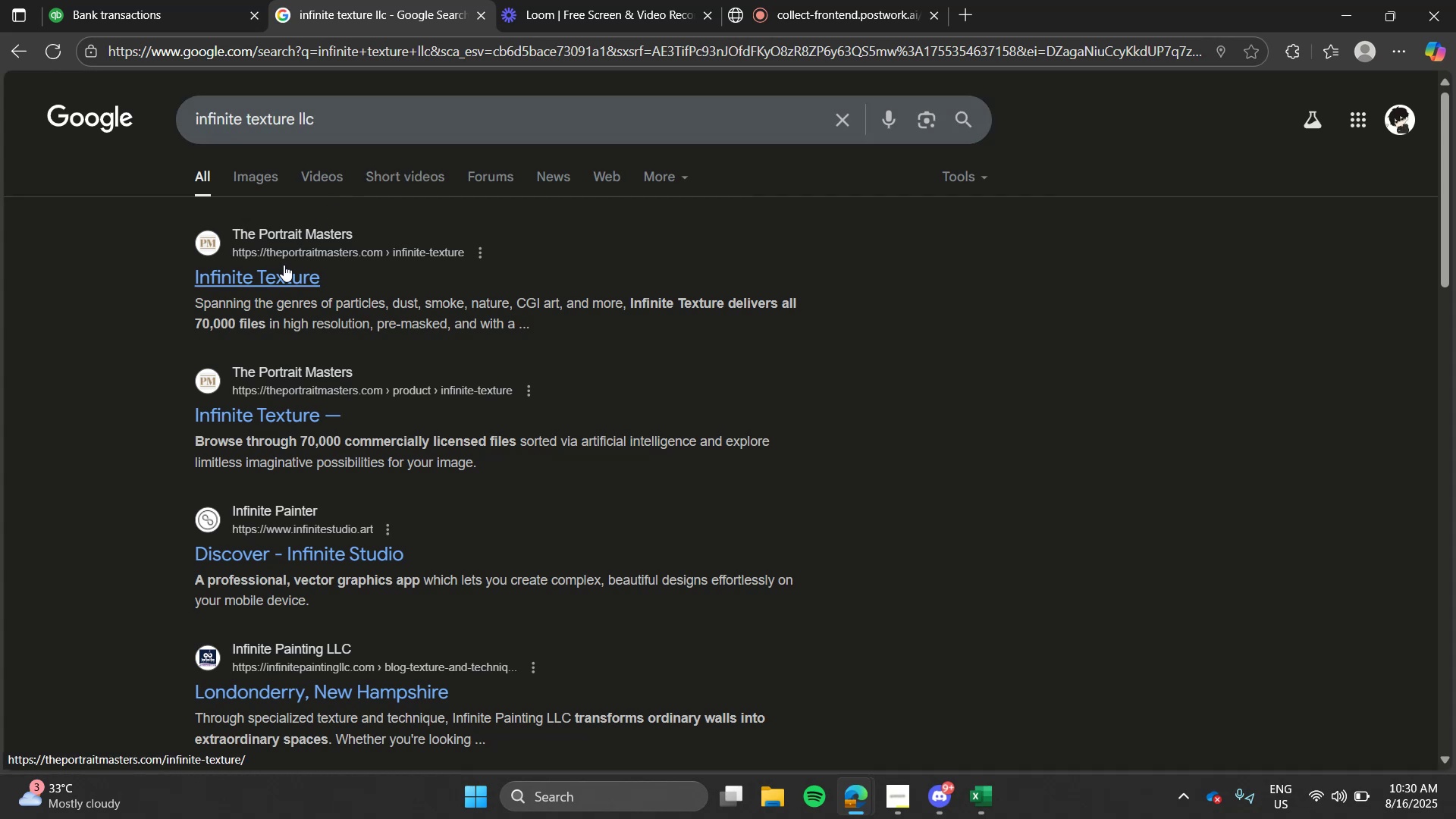 
left_click([204, 1])
 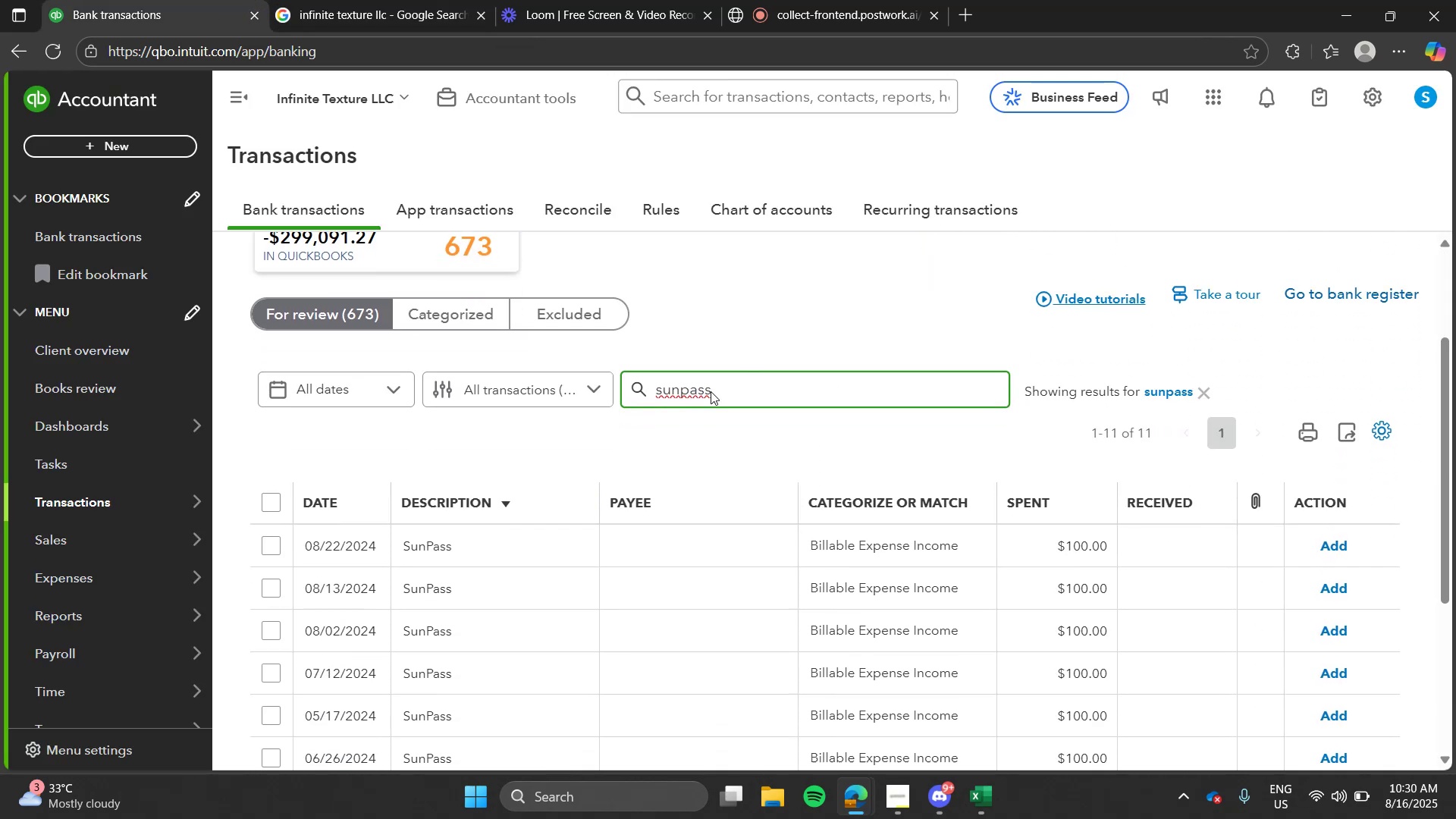 
left_click([552, 532])
 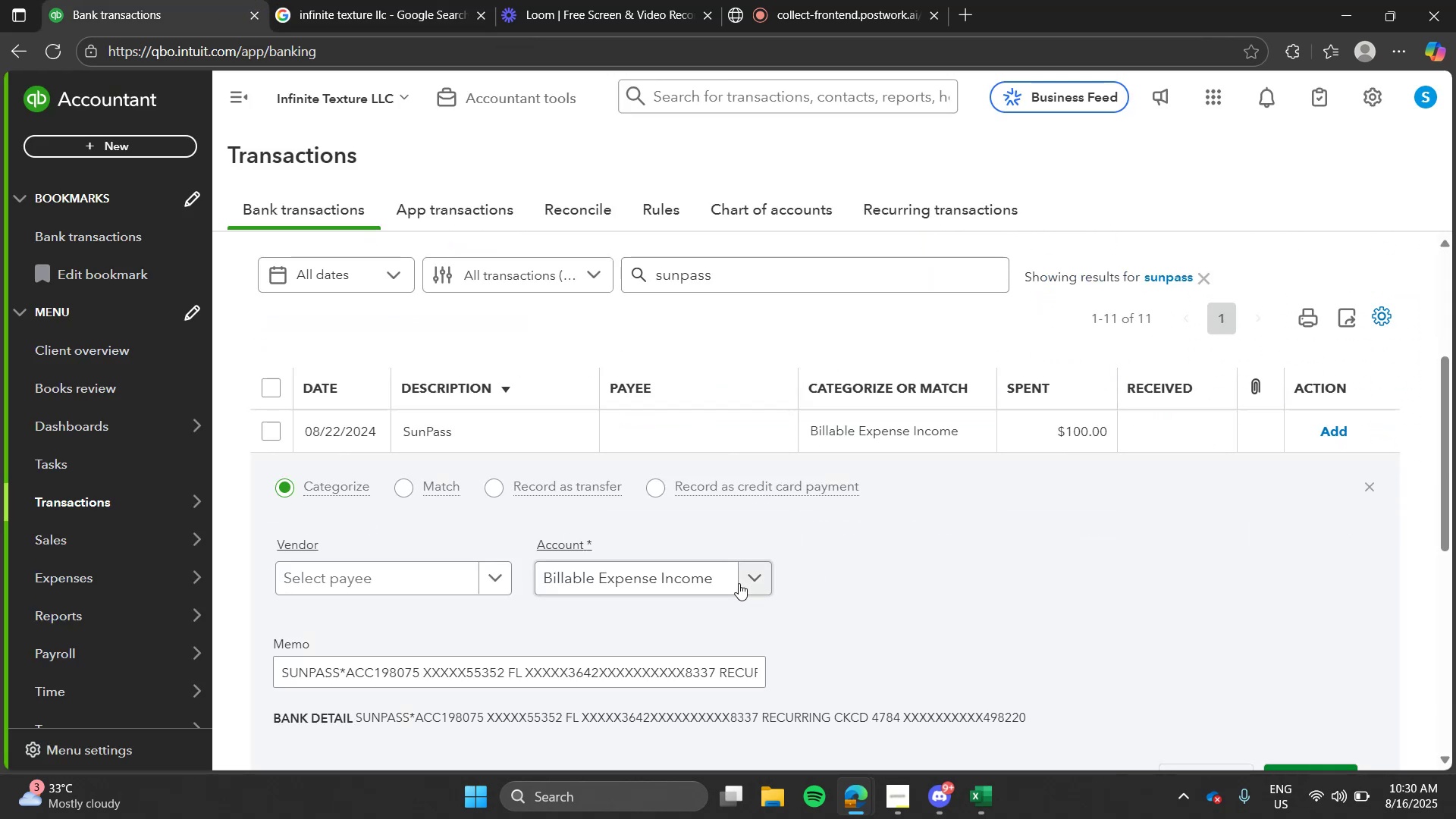 
left_click([740, 583])
 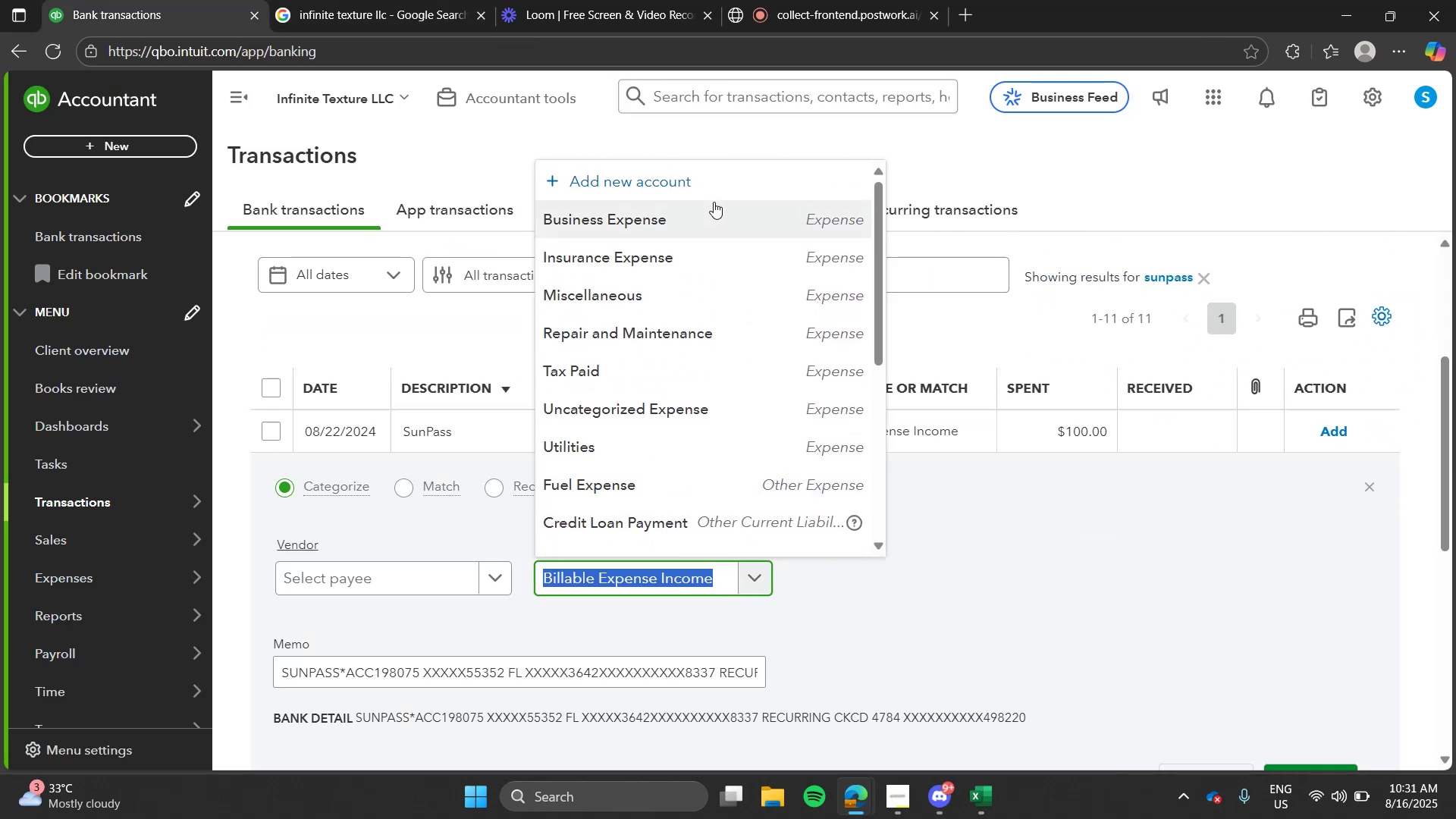 
left_click([710, 184])
 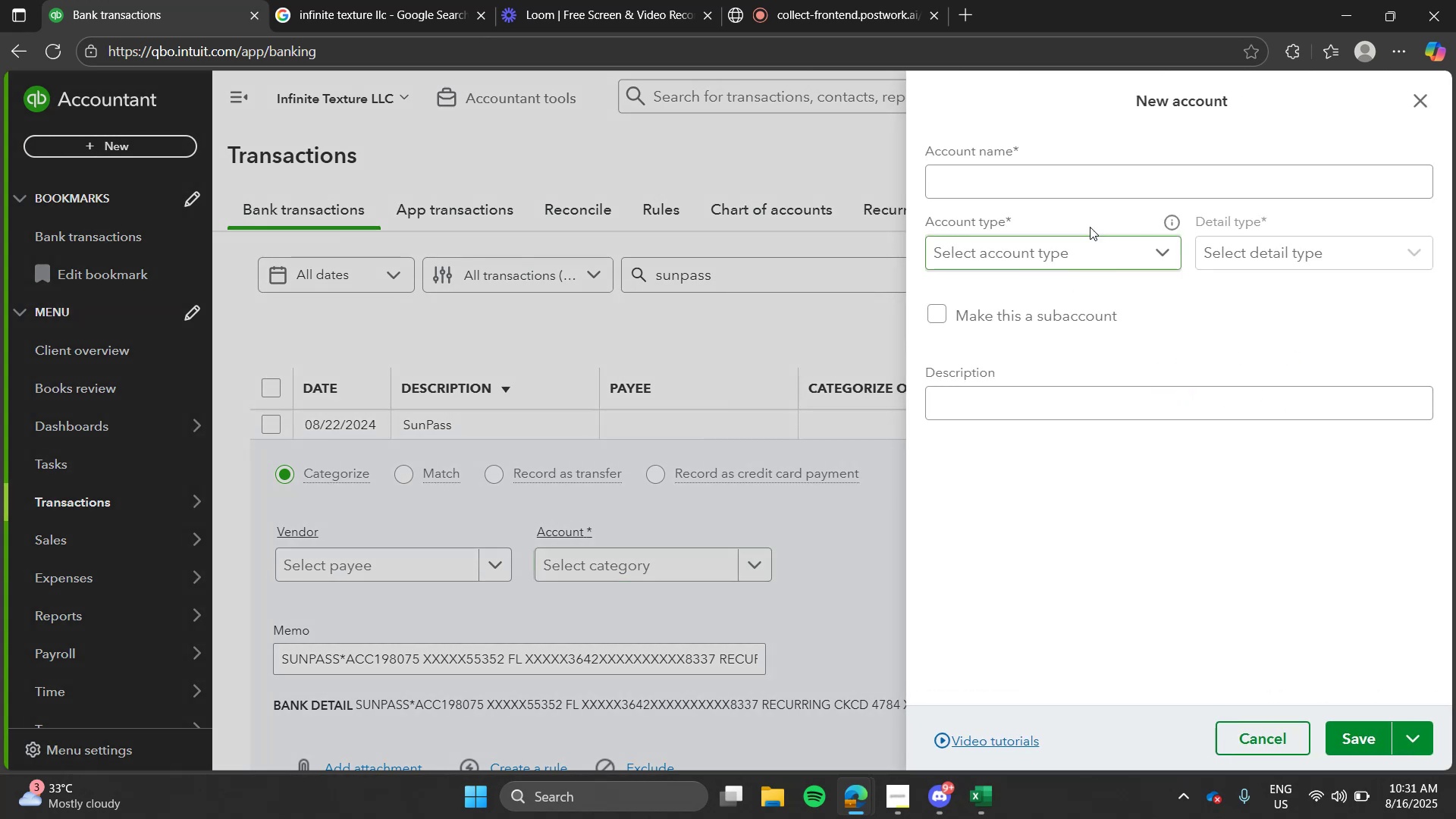 
left_click([1101, 190])
 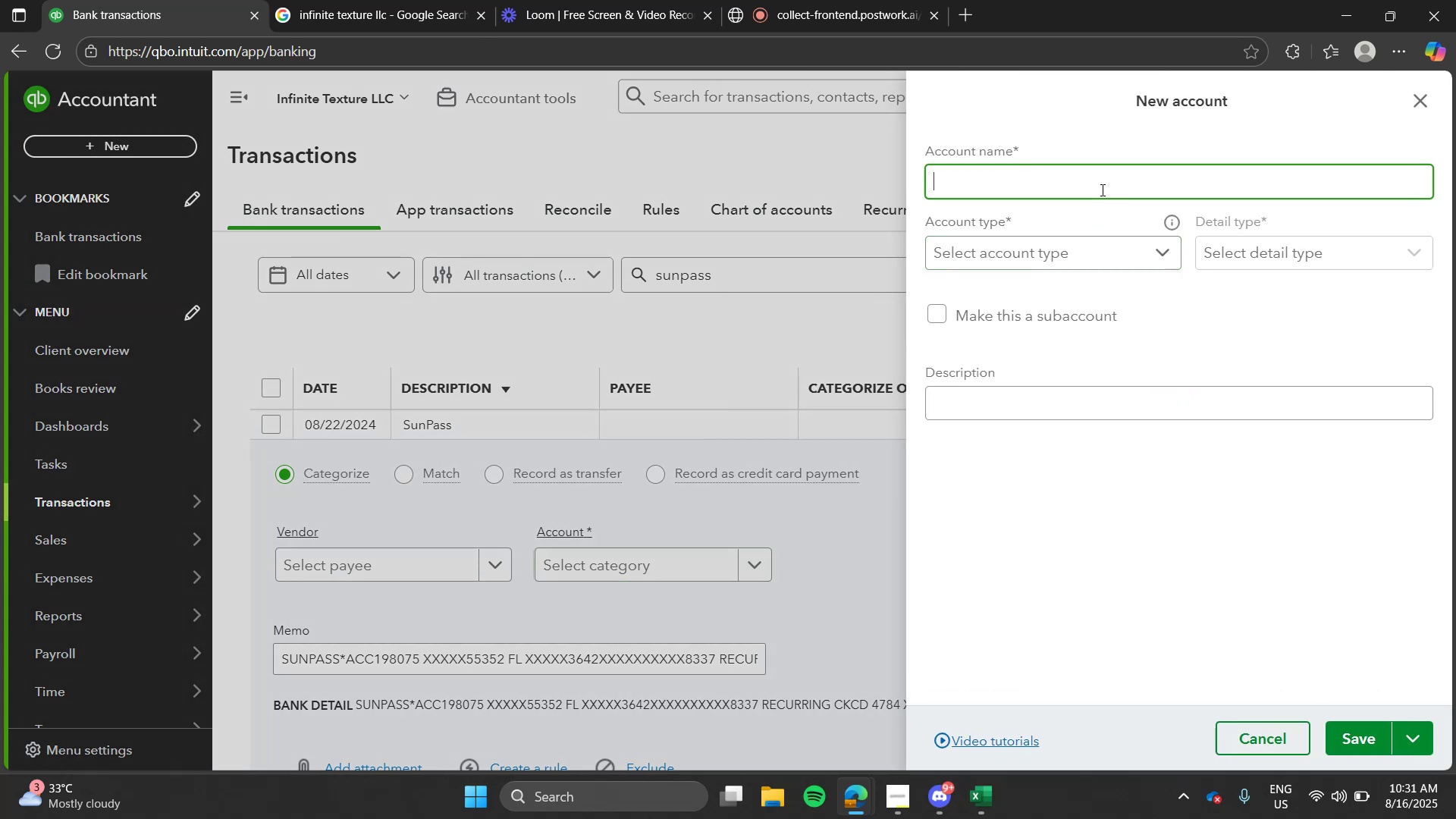 
type(Toll Expense)
 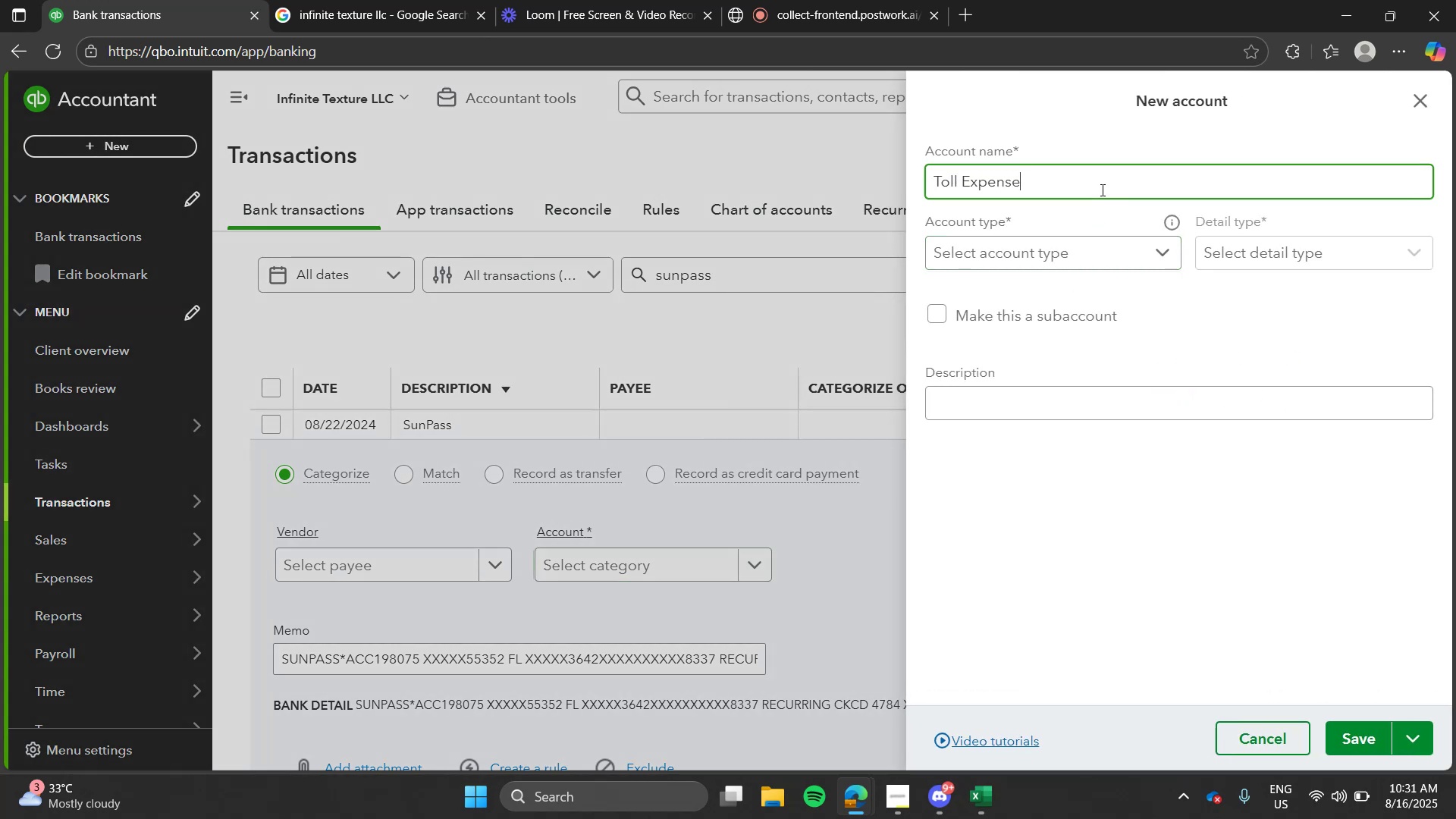 
left_click([1122, 253])
 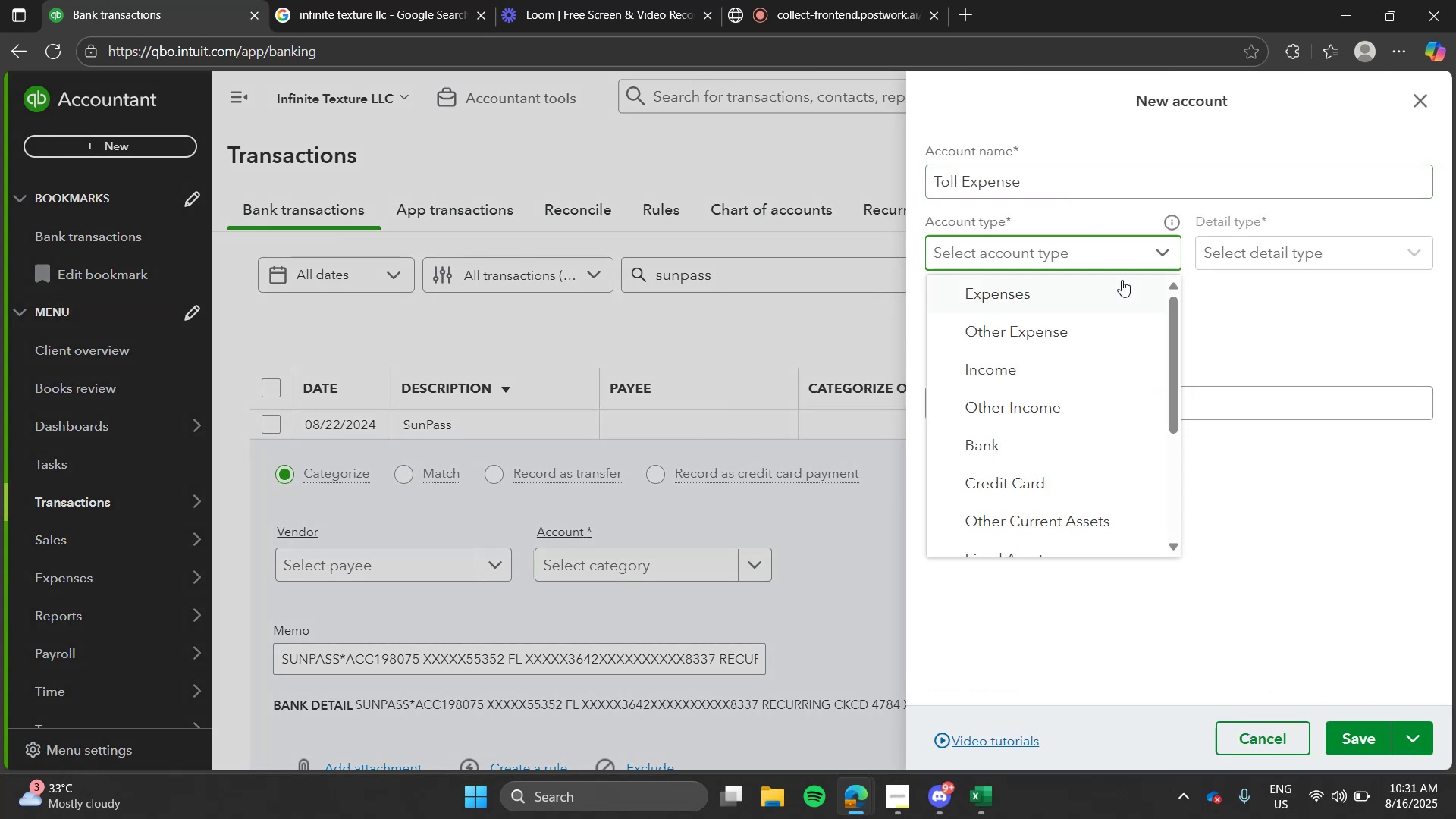 
left_click([1121, 280])
 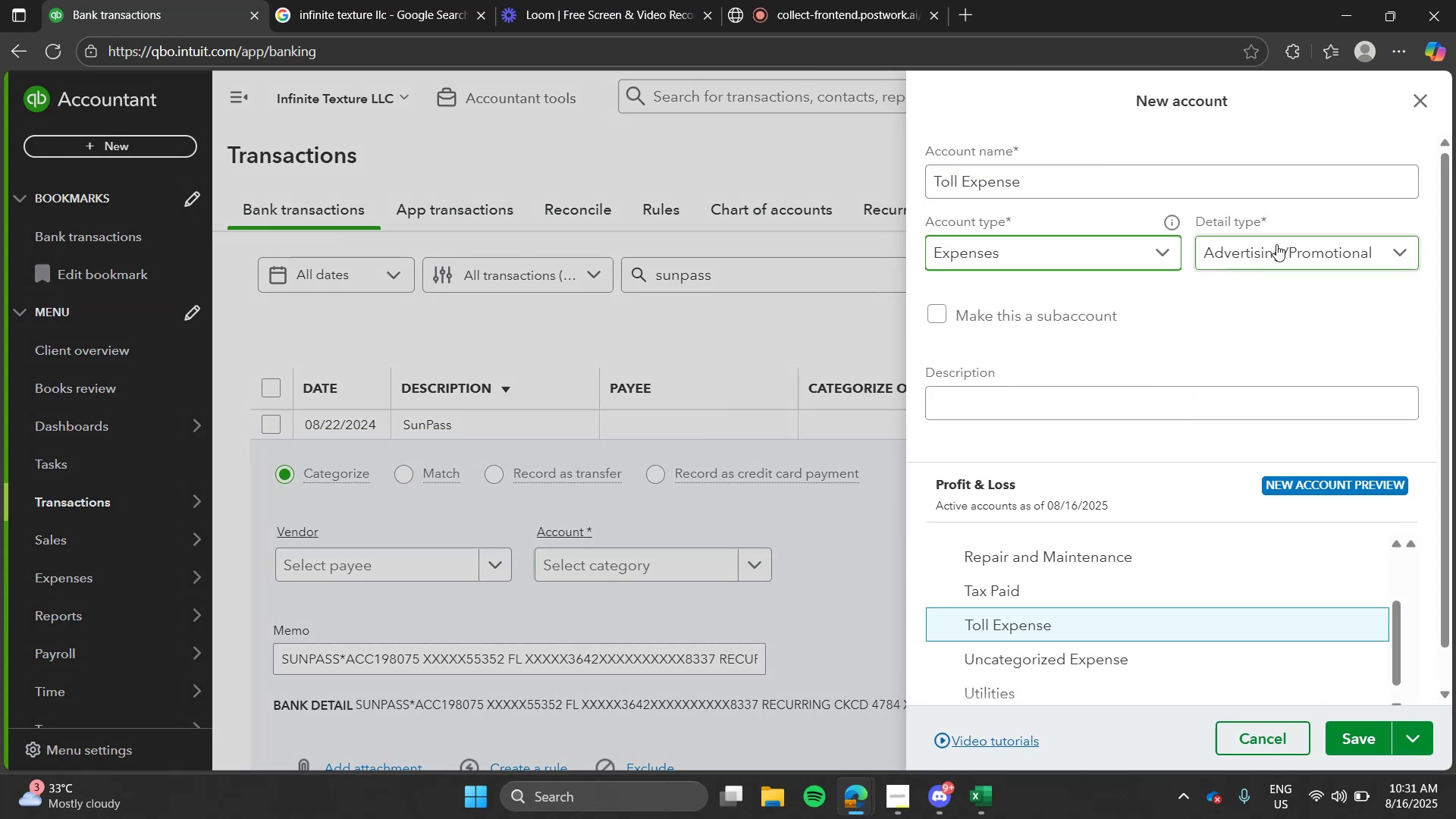 
left_click([1276, 244])
 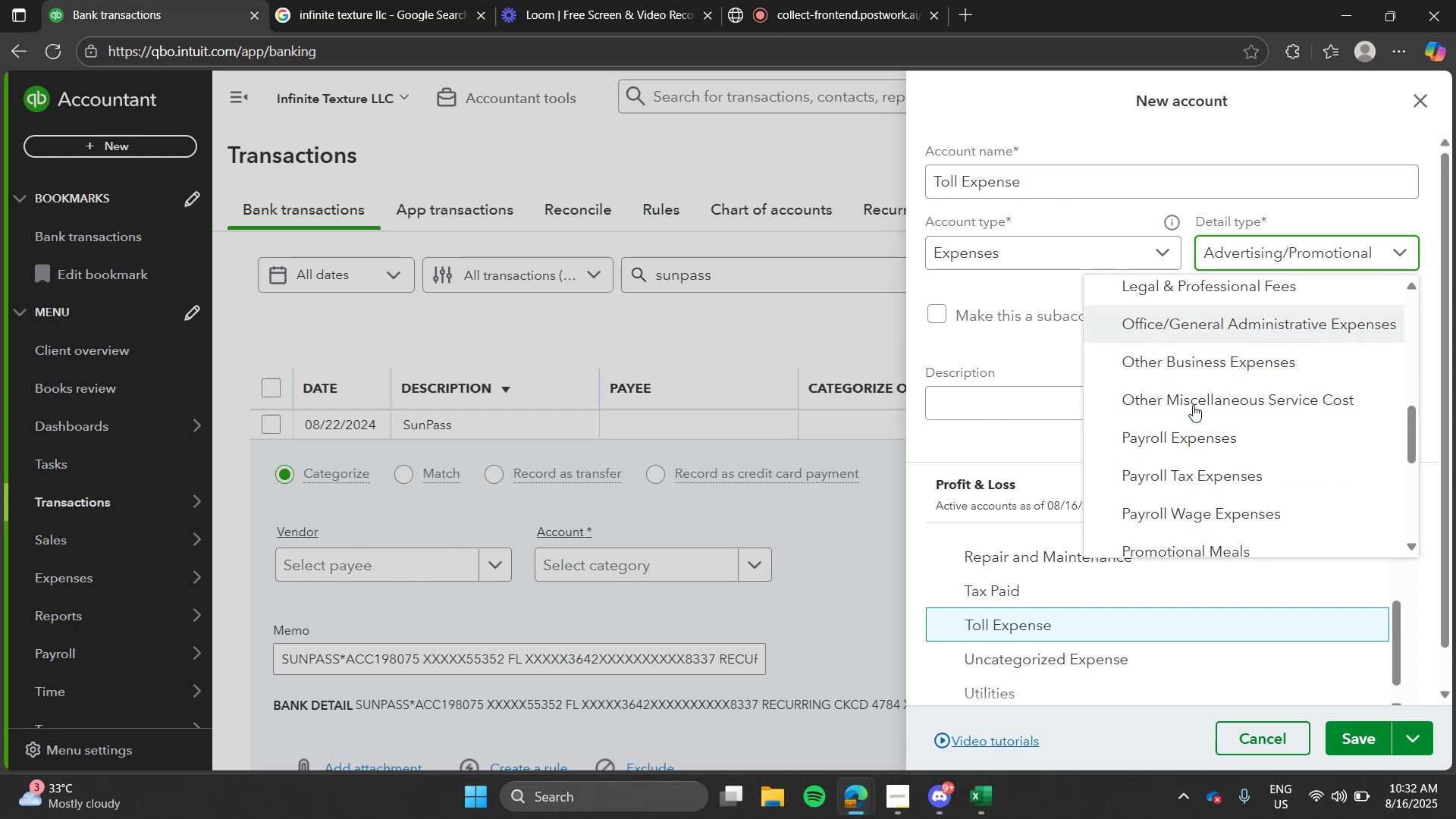 
wait(60.35)
 